 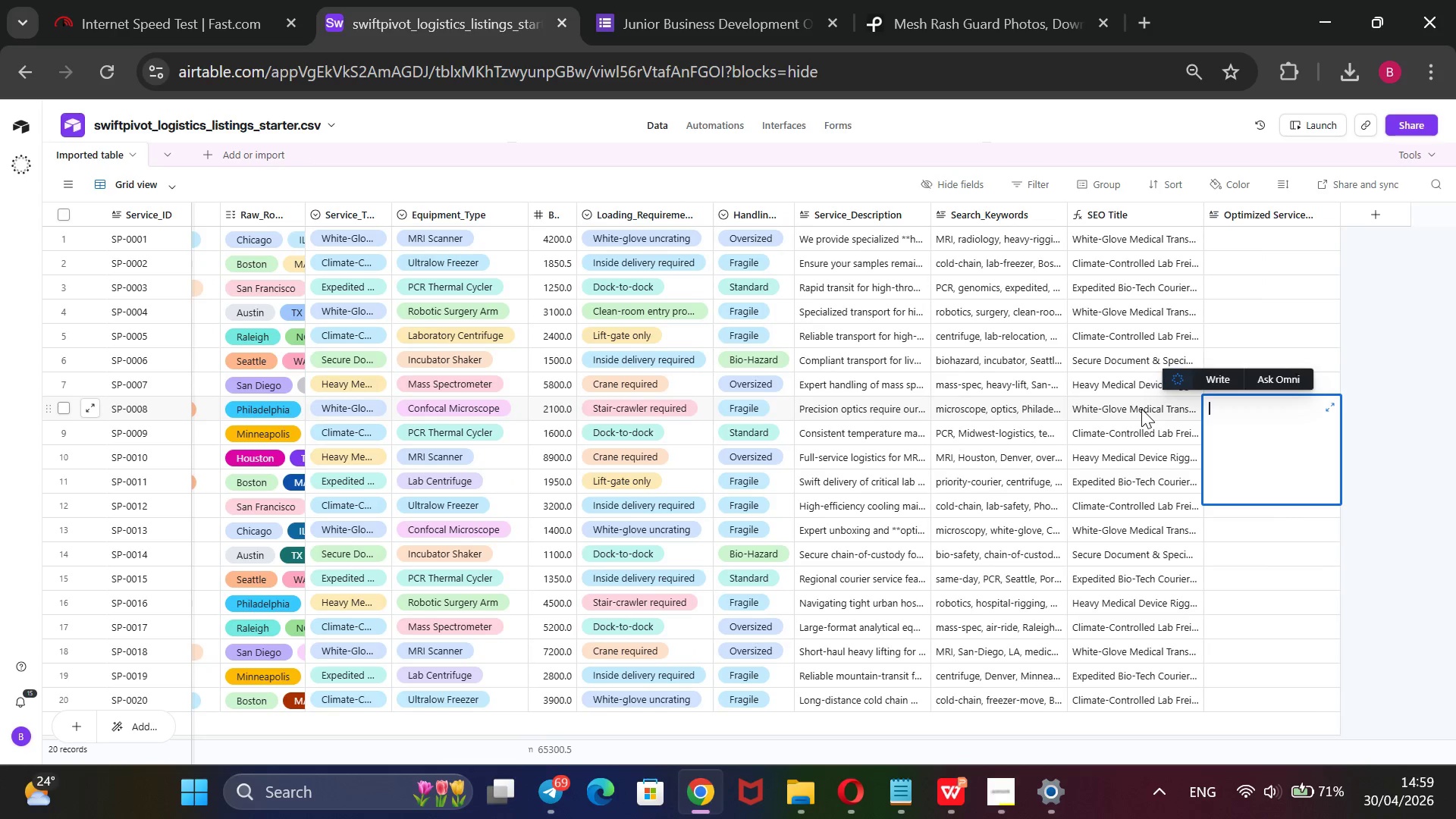 
double_click([1250, 238])
 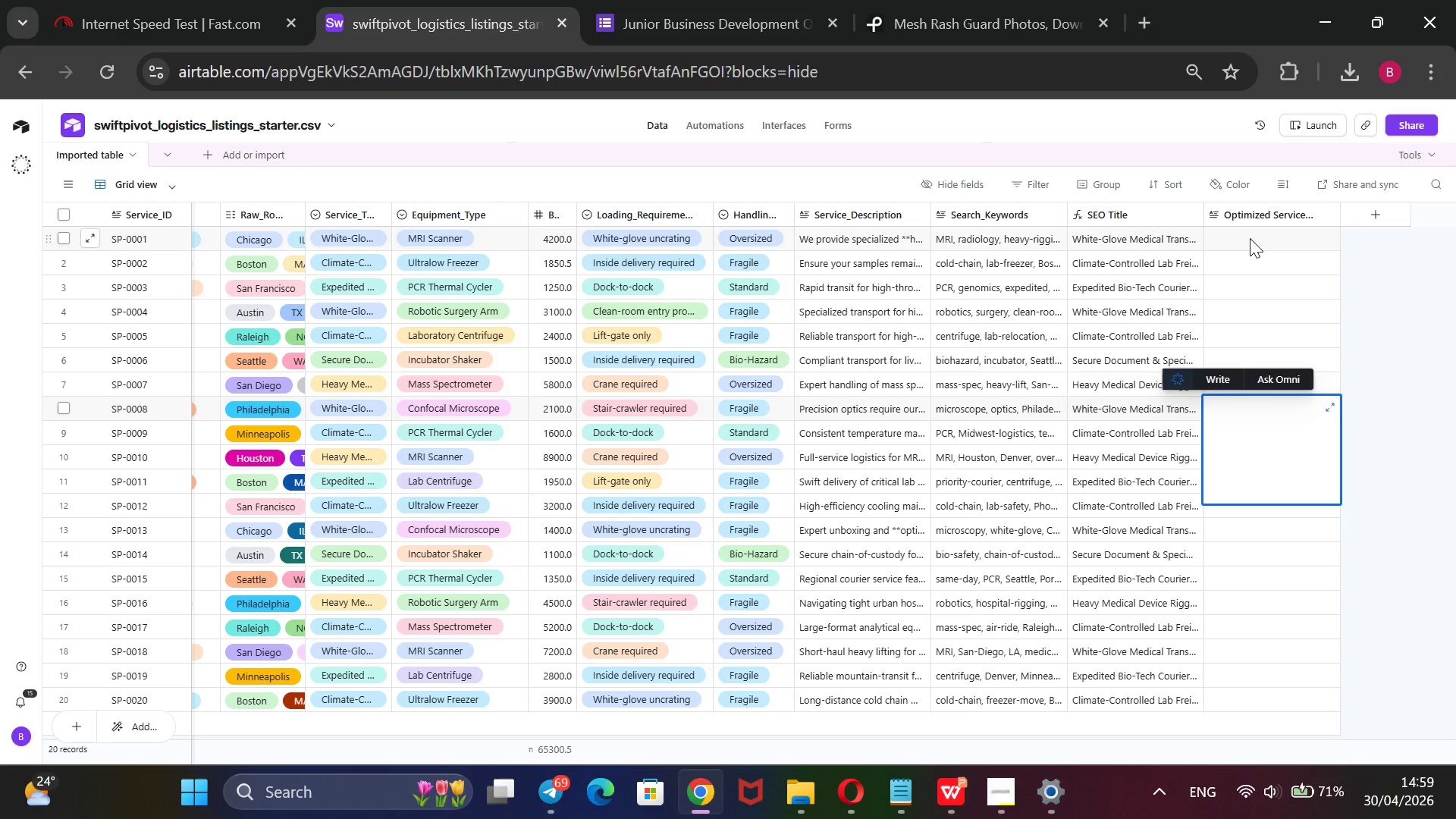 
triple_click([1250, 238])
 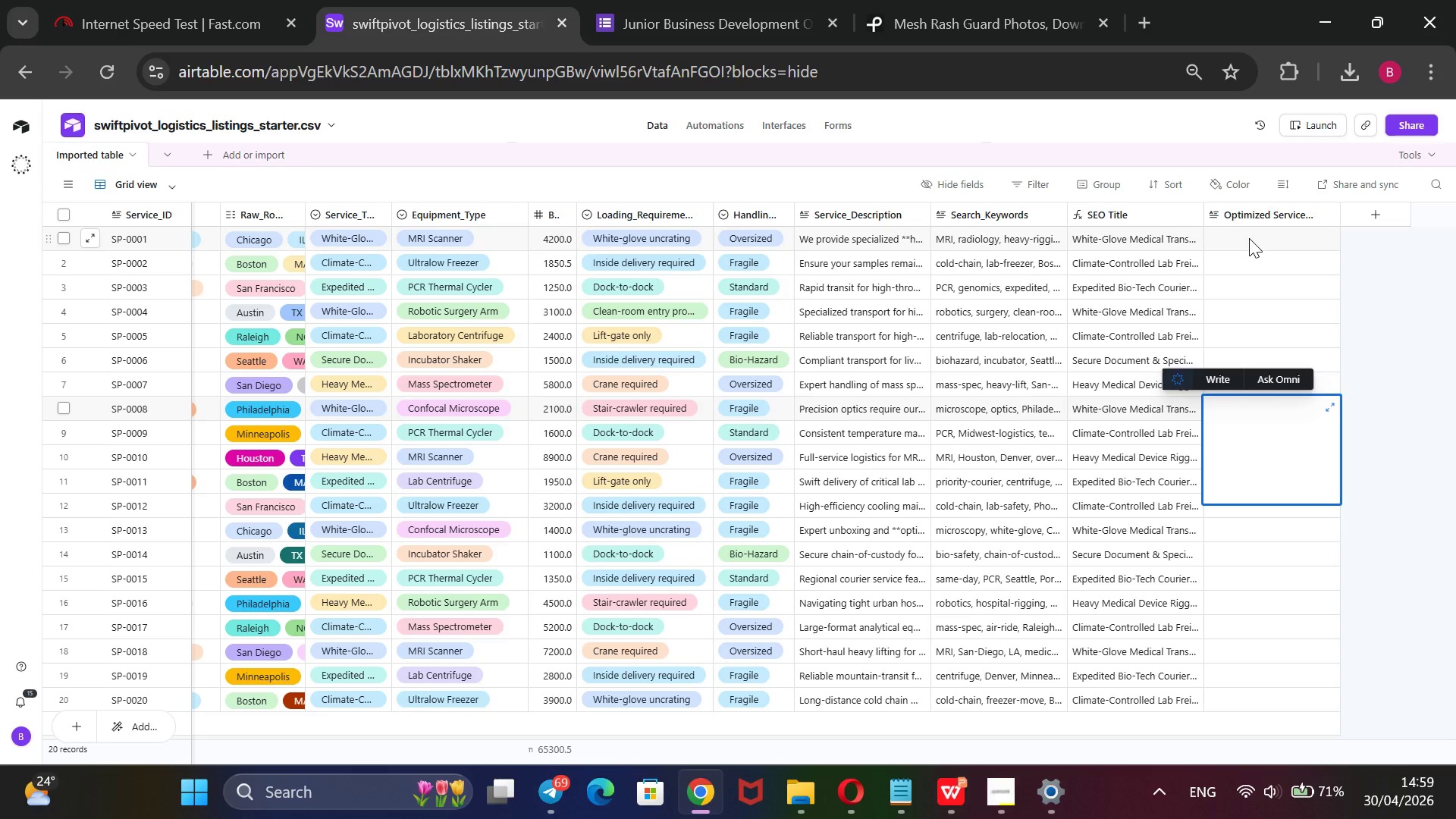 
wait(5.64)
 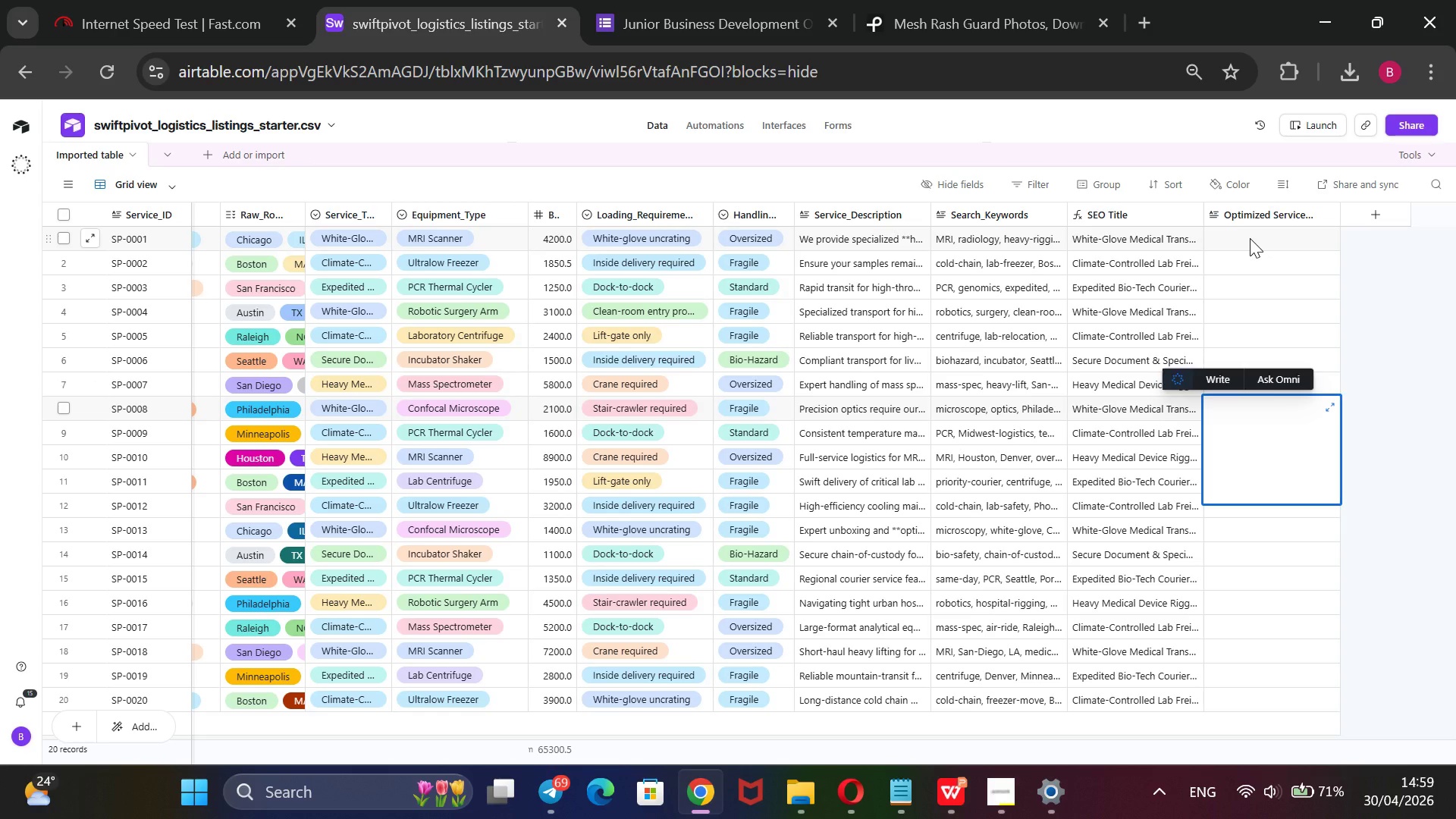 
double_click([1249, 238])
 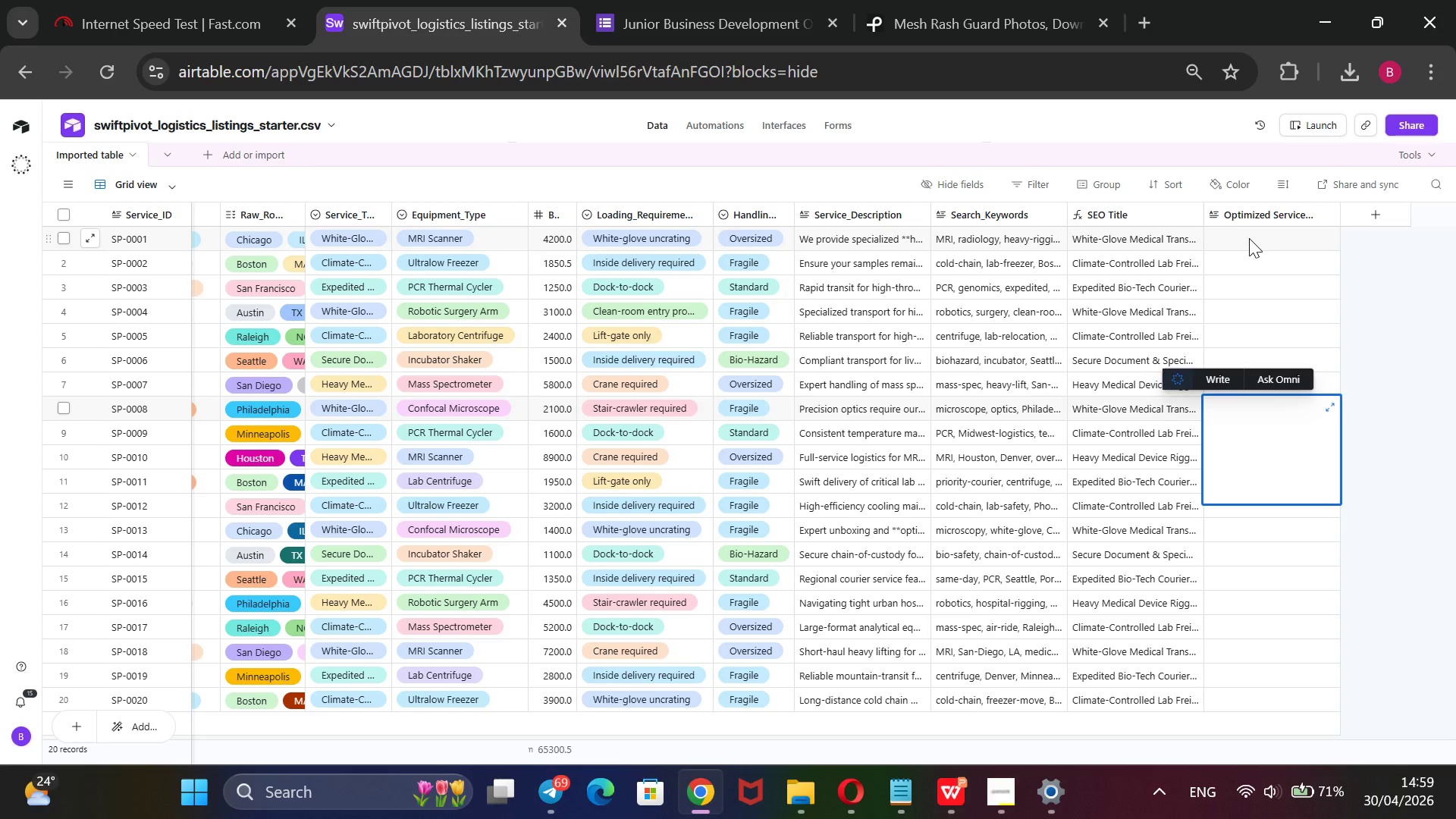 
triple_click([1249, 238])
 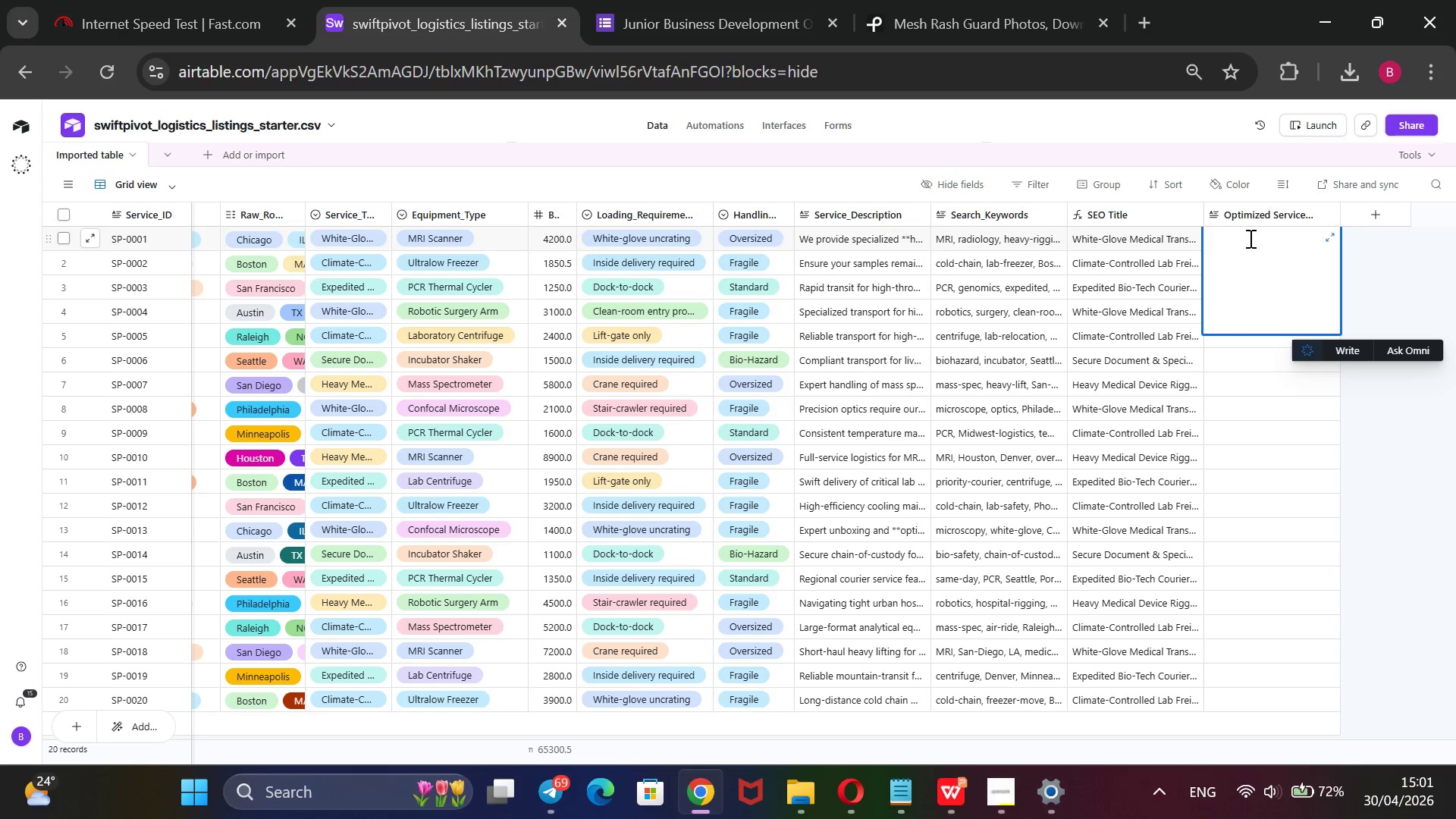 
wait(103.36)
 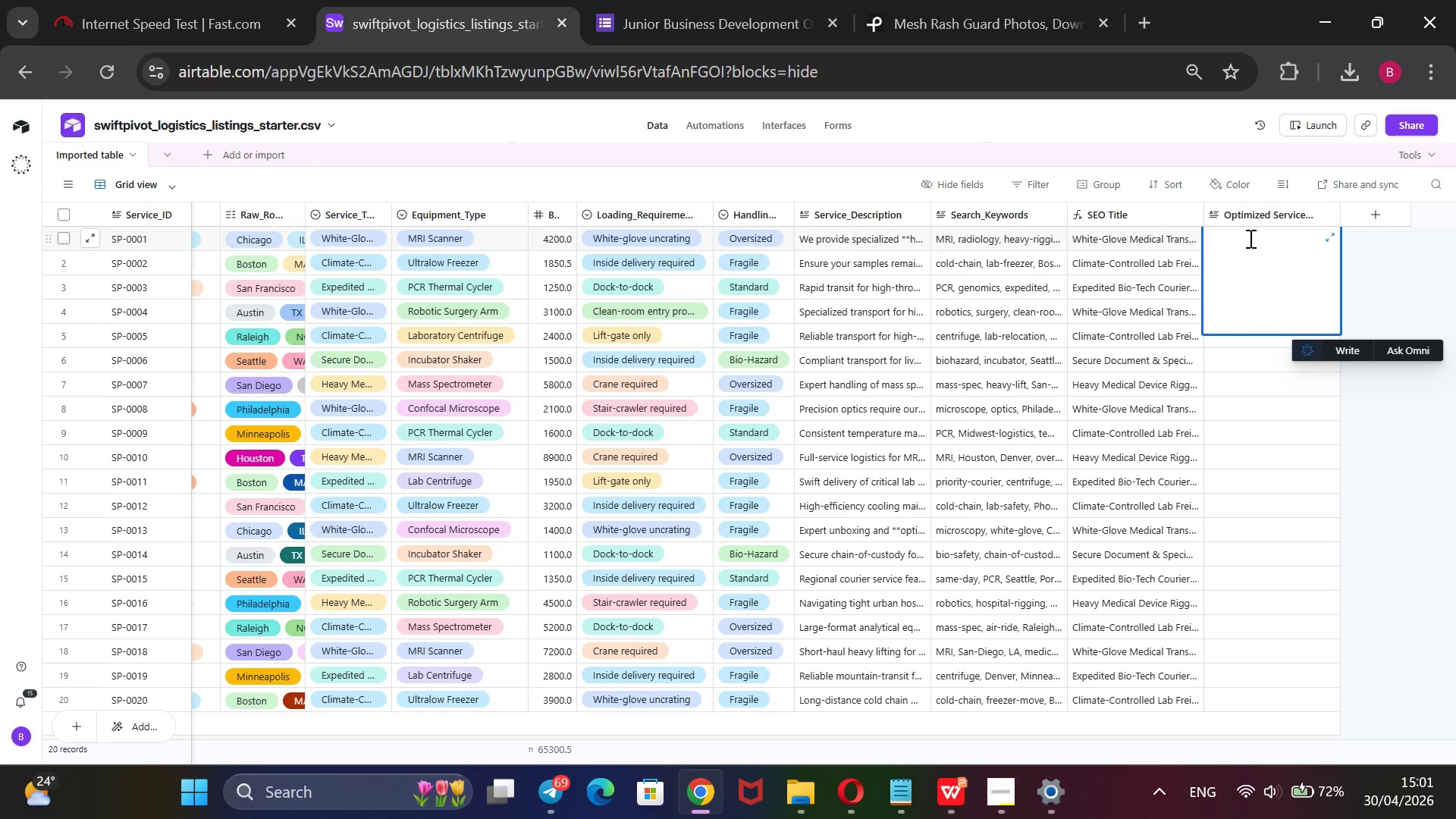 
type(h)
key(Backspace)
type(Our )
 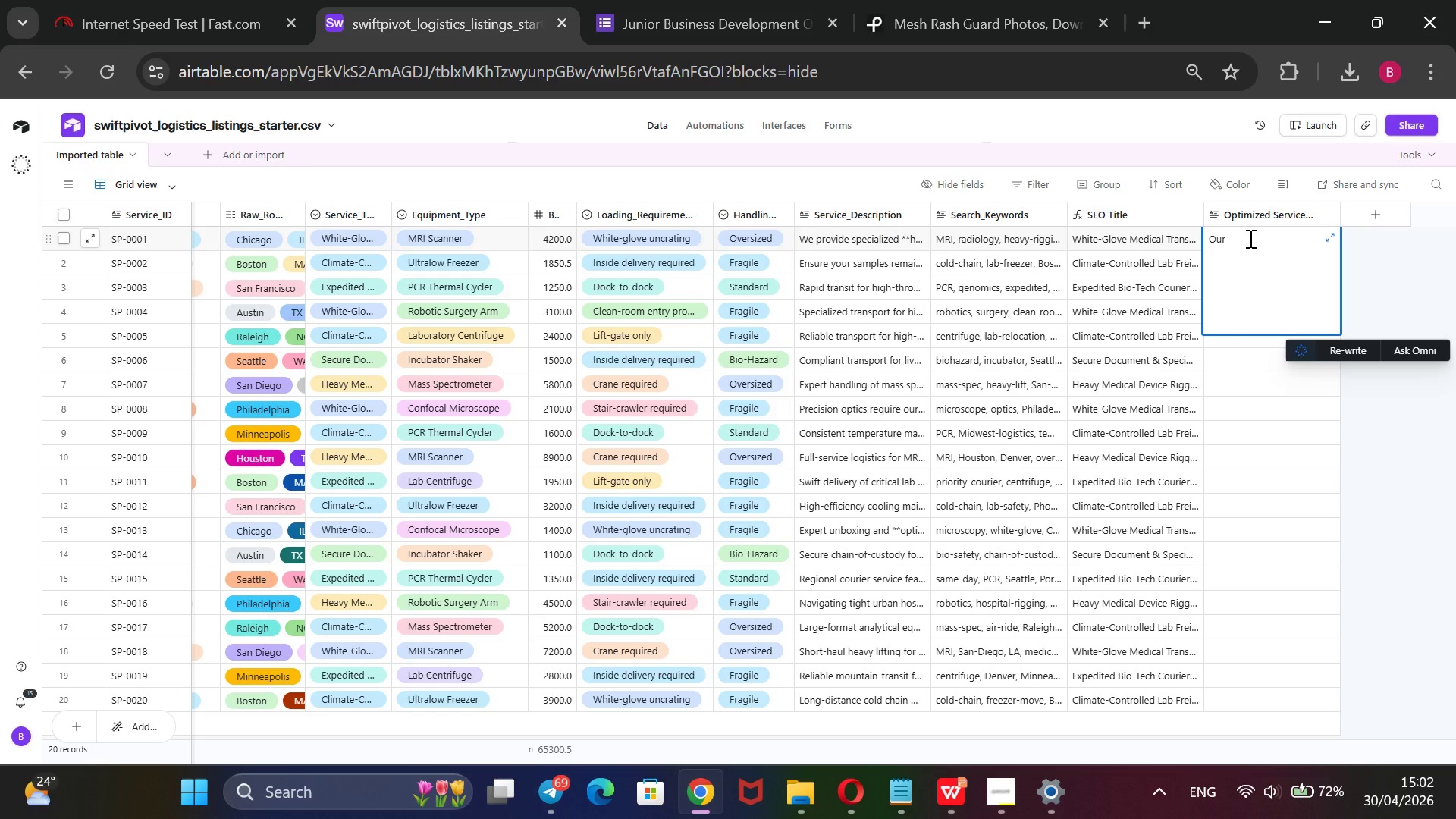 
wait(57.42)
 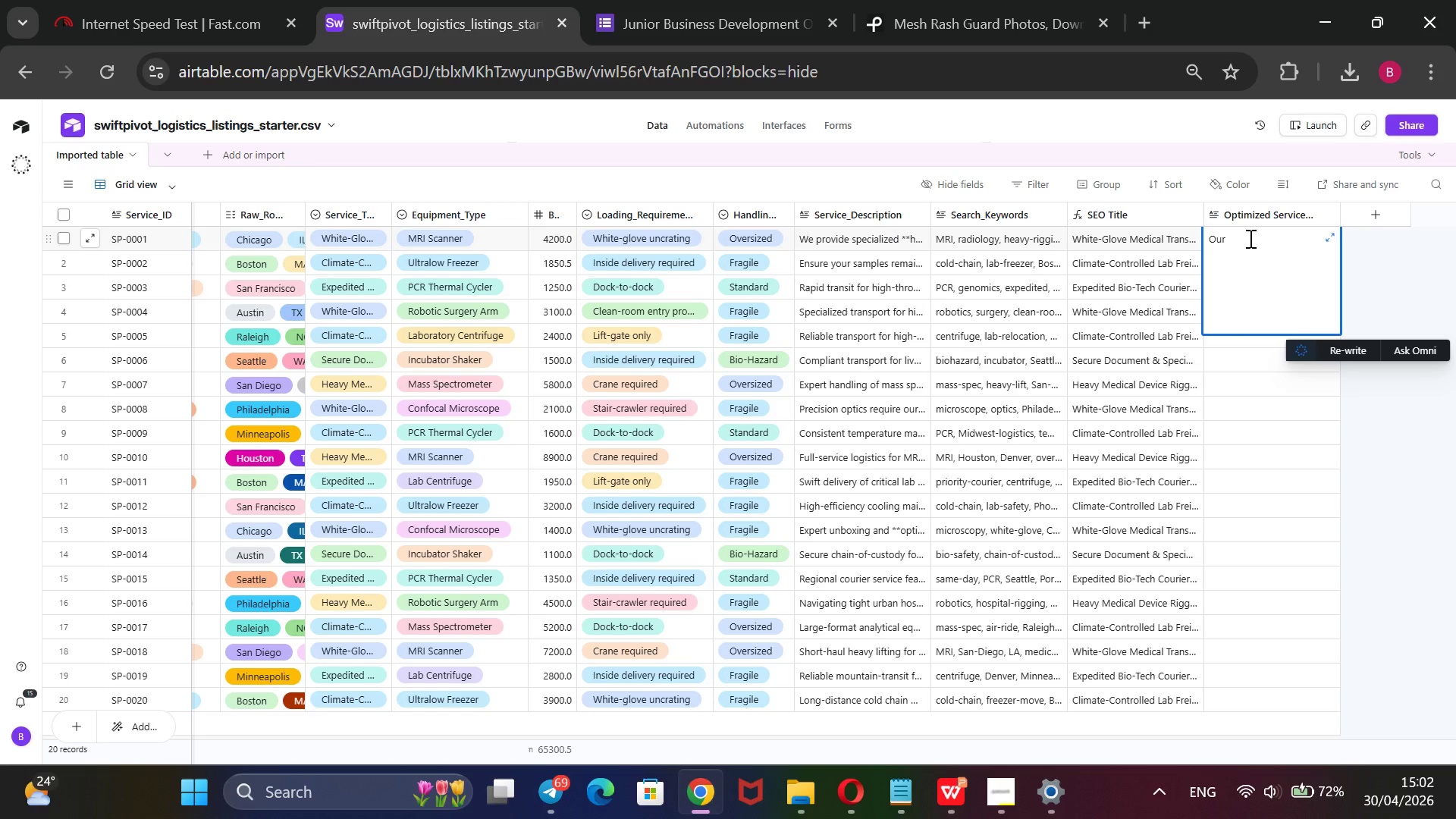 
key(Space)
 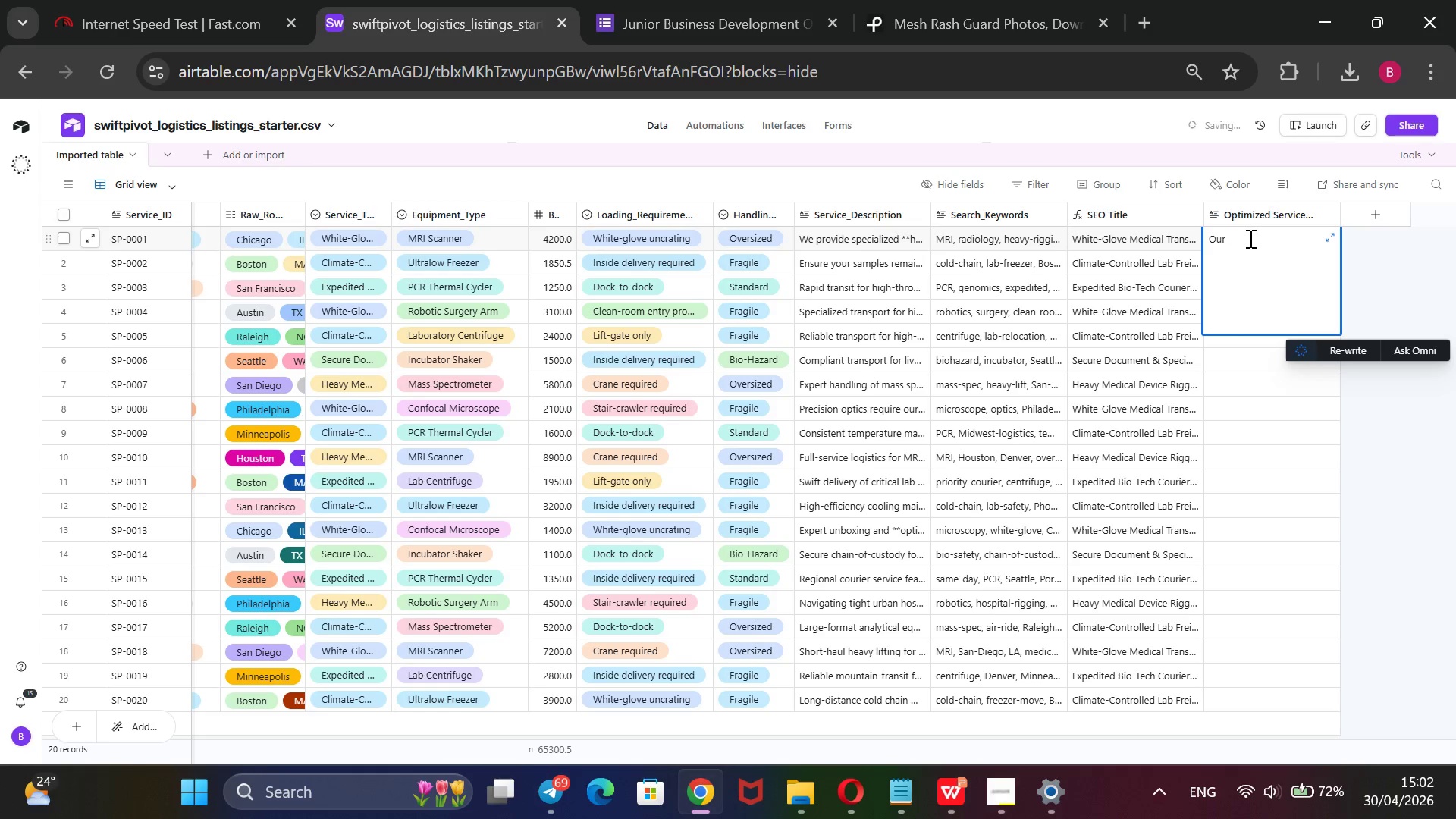 
key(Backspace)
 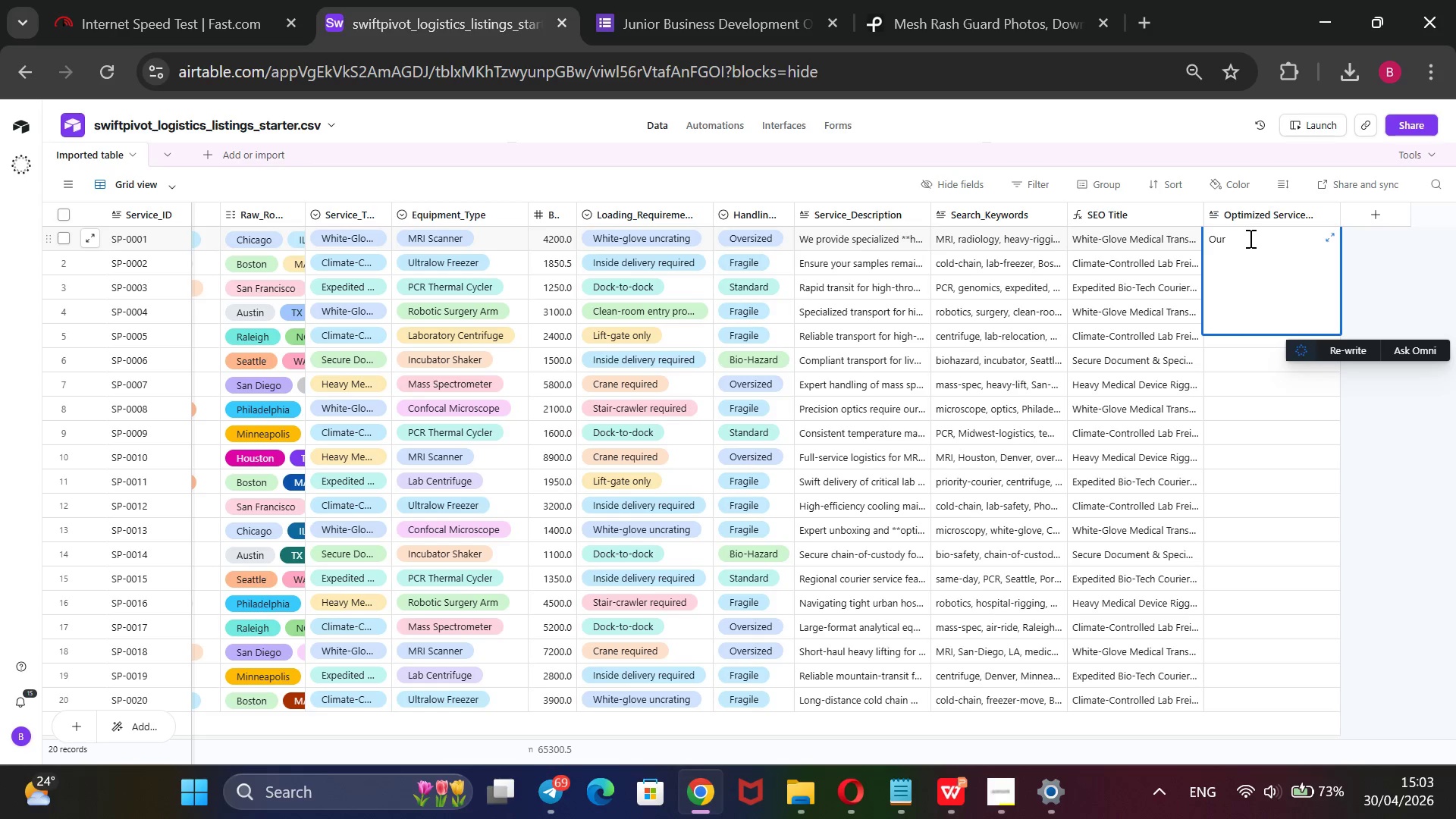 
wait(67.99)
 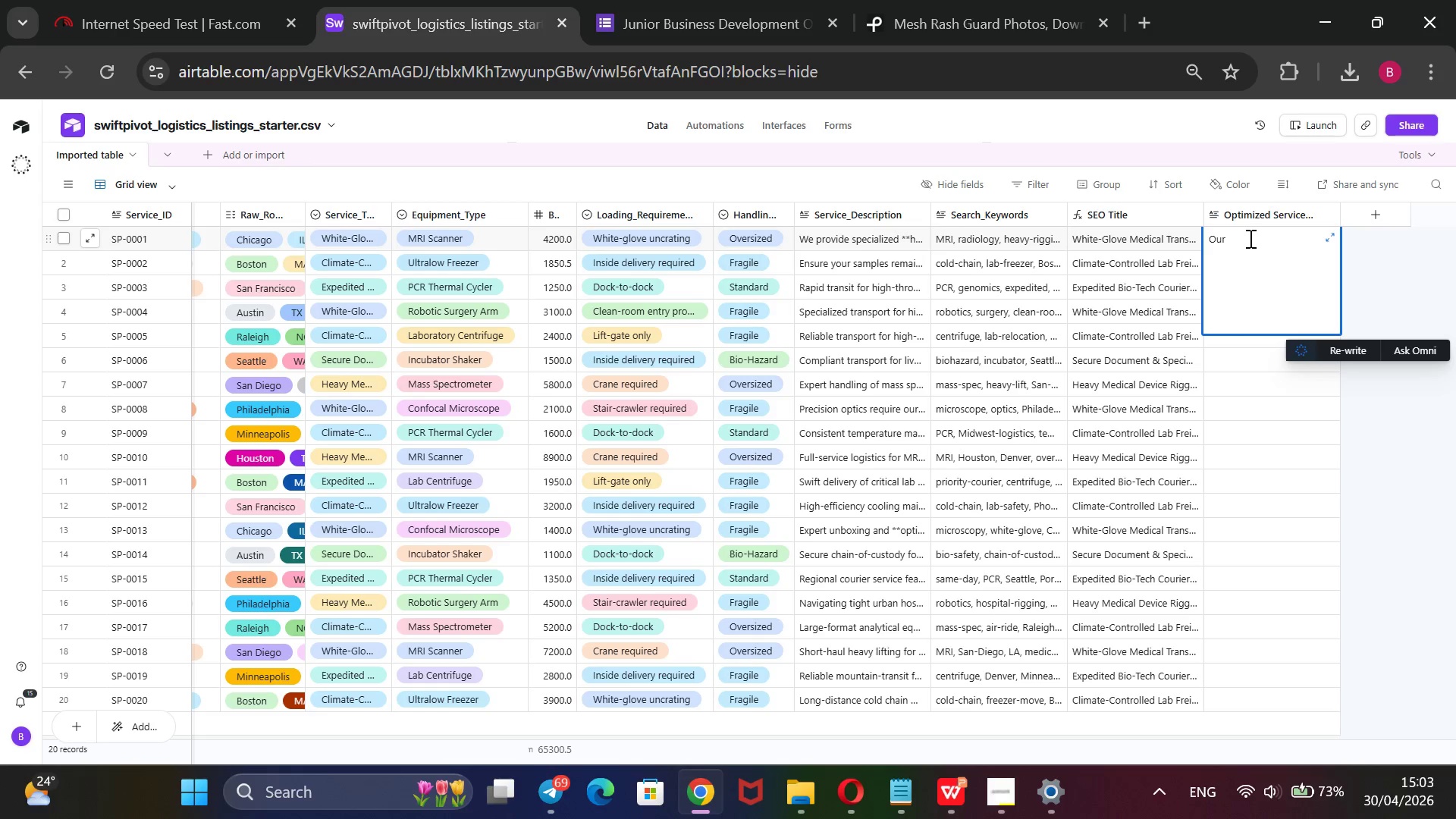 
type(team Provides)
 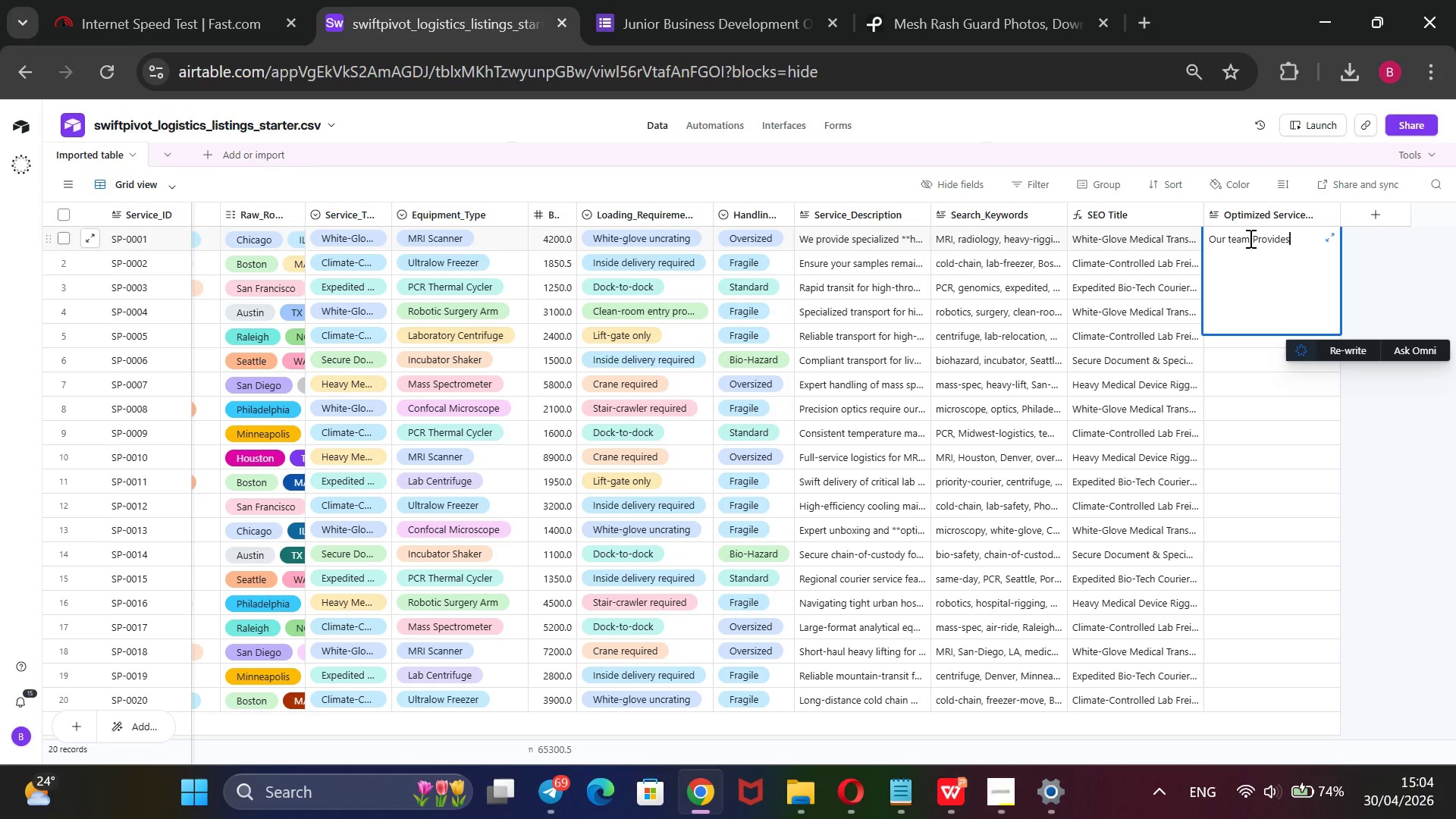 
wait(60.17)
 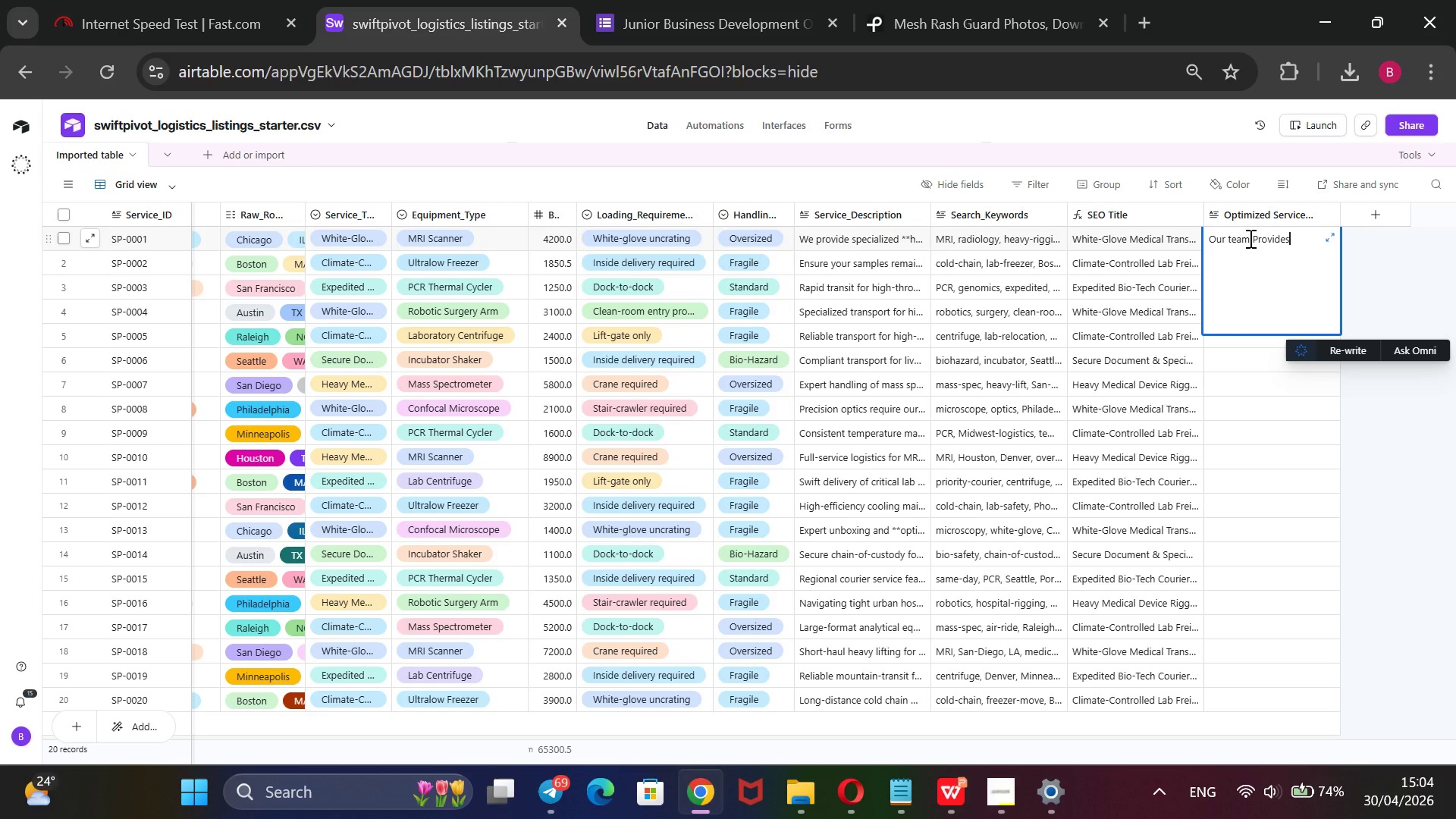 
key(Backspace)
 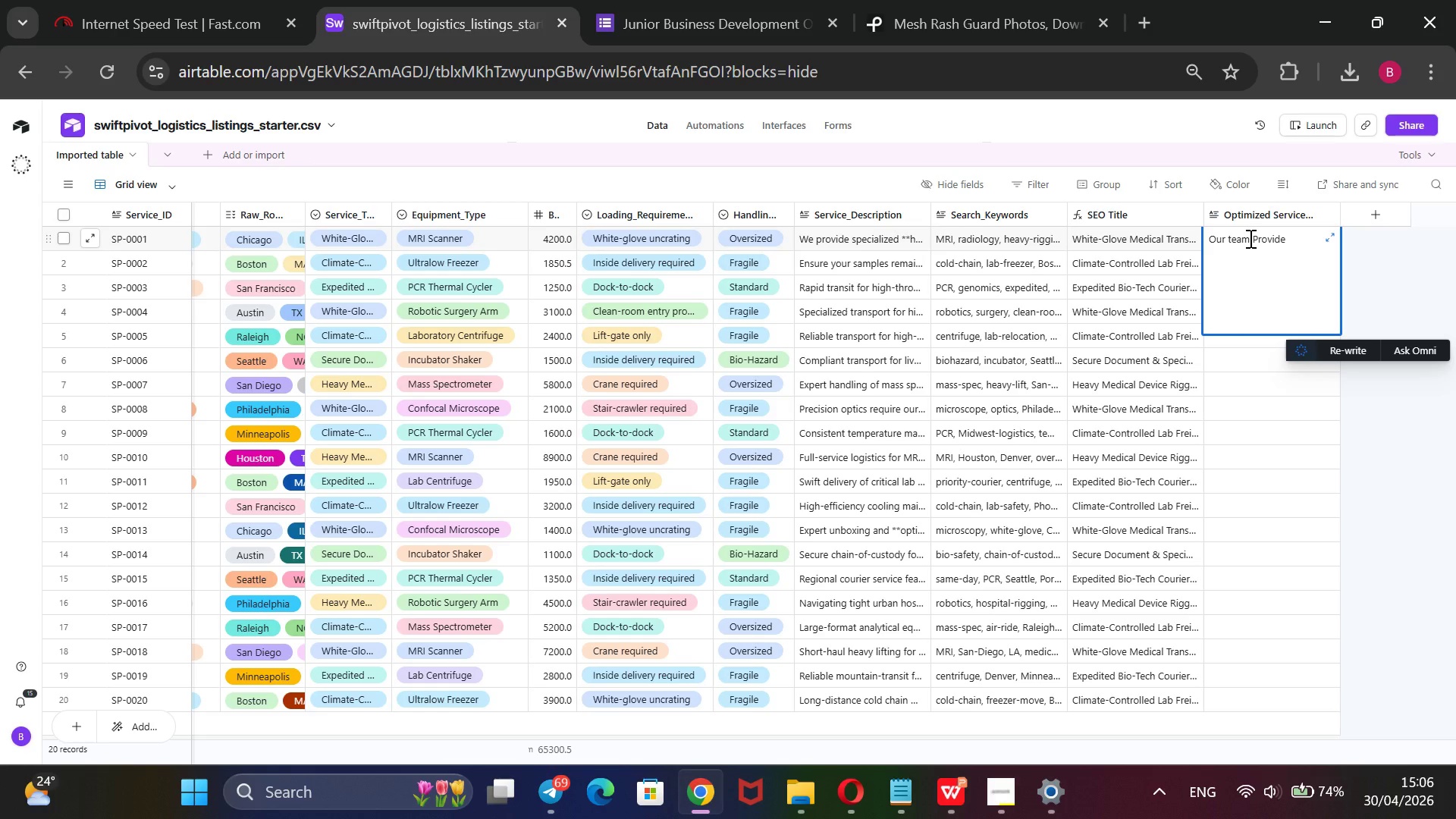 
wait(99.25)
 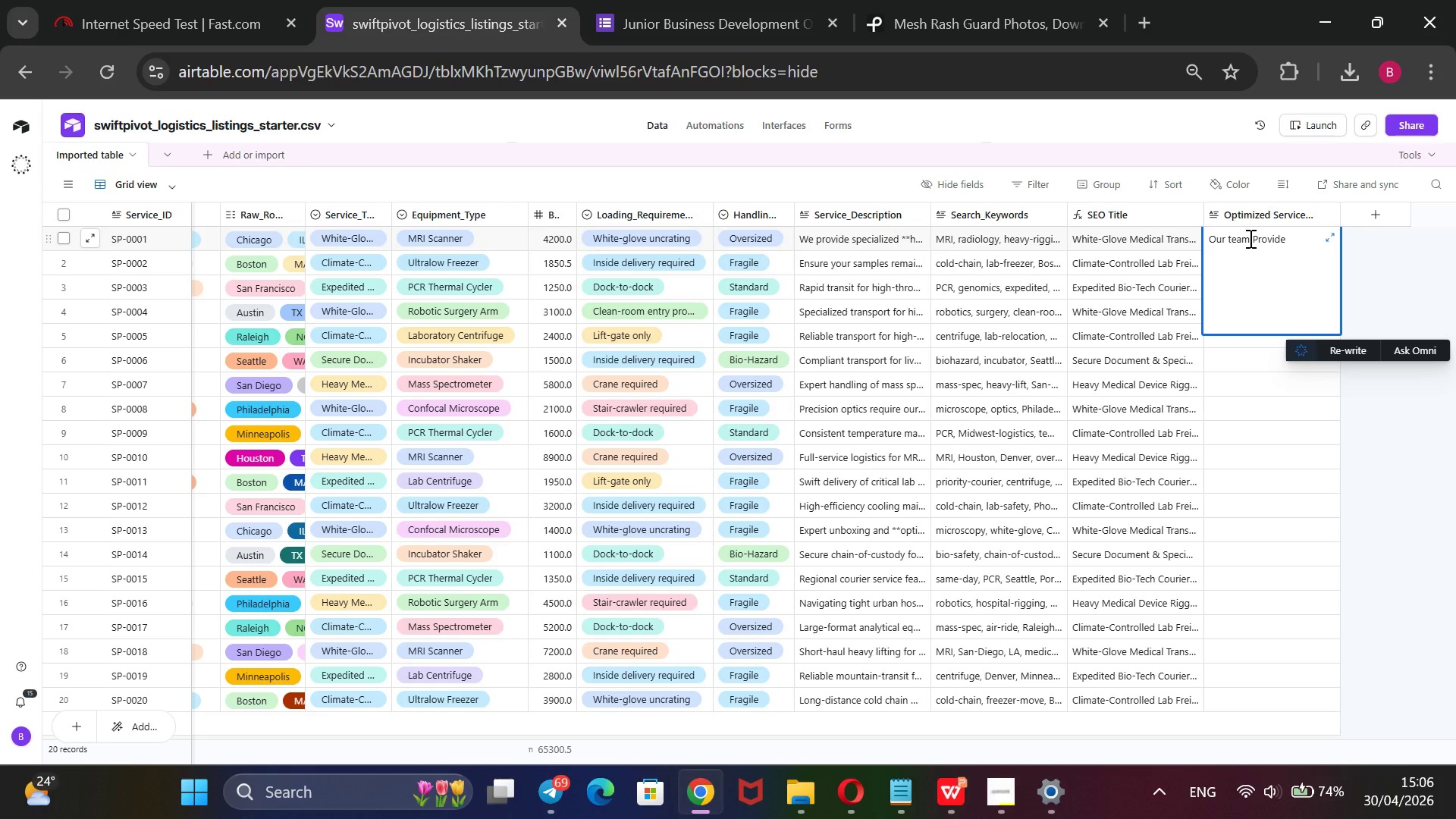 
type(s heavy-duty rigging for MRU)
key(Backspace)
type(I scanners, ensuring secure strapping and precise room placemen)
 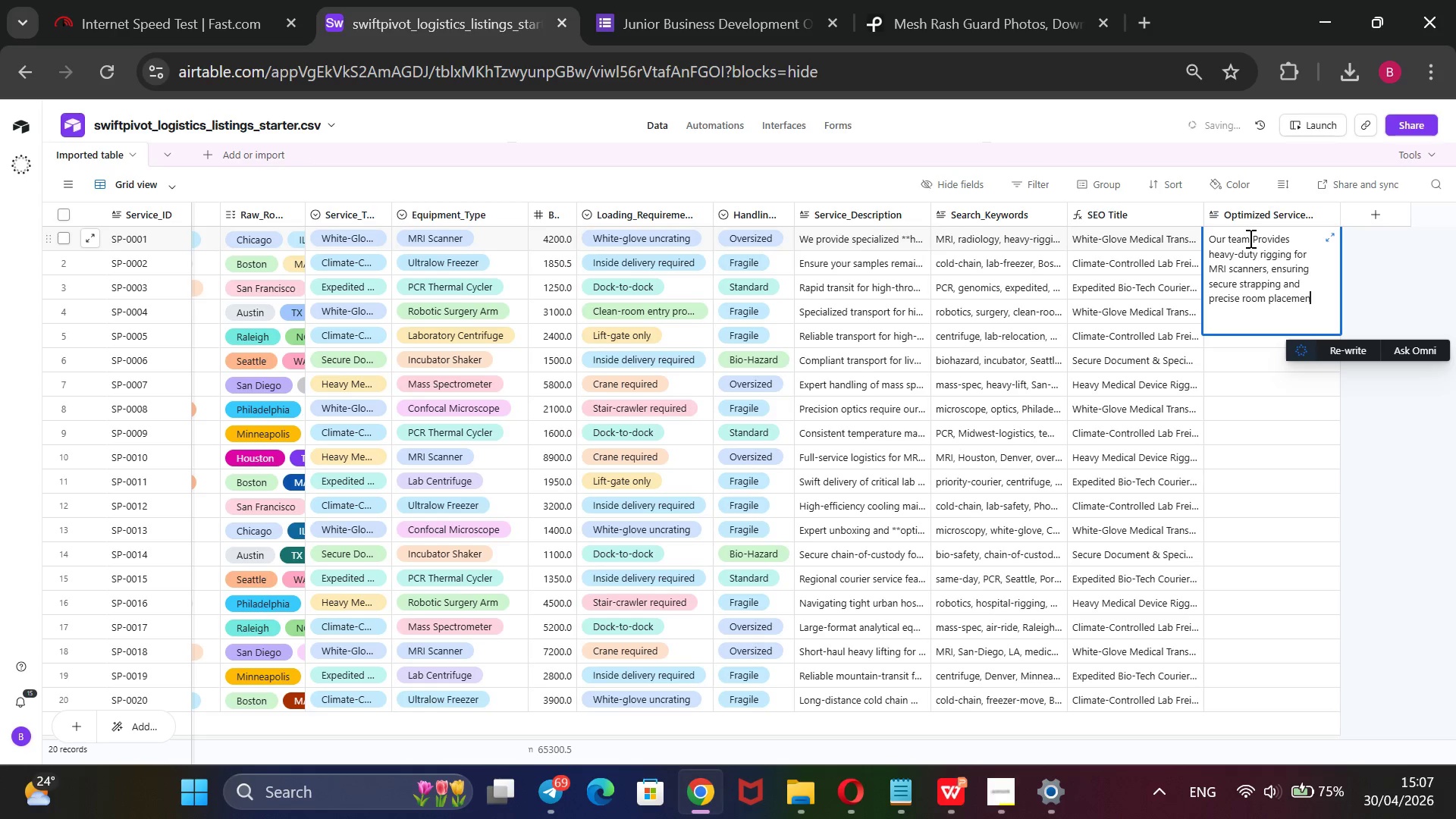 
type(t. Every step is managed with white-glove care for oversizzed)
key(Backspace)
key(Backspace)
key(Backspace)
type(ed medical imagii)
key(Backspace)
type(ng equipment. Contact us today for a tailored logistics plan.@)
 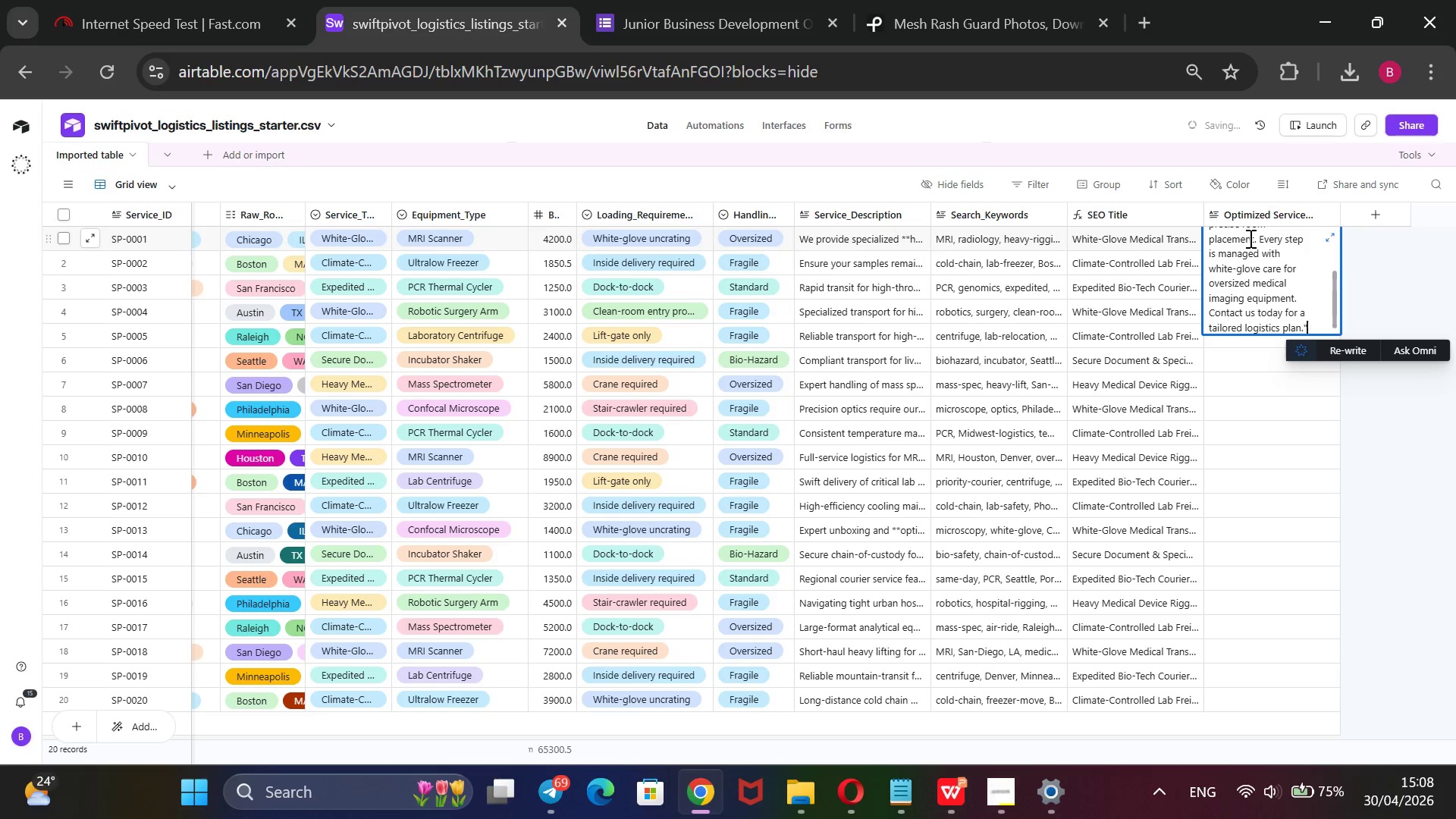 
hold_key(key=ArrowUp, duration=1.53)
 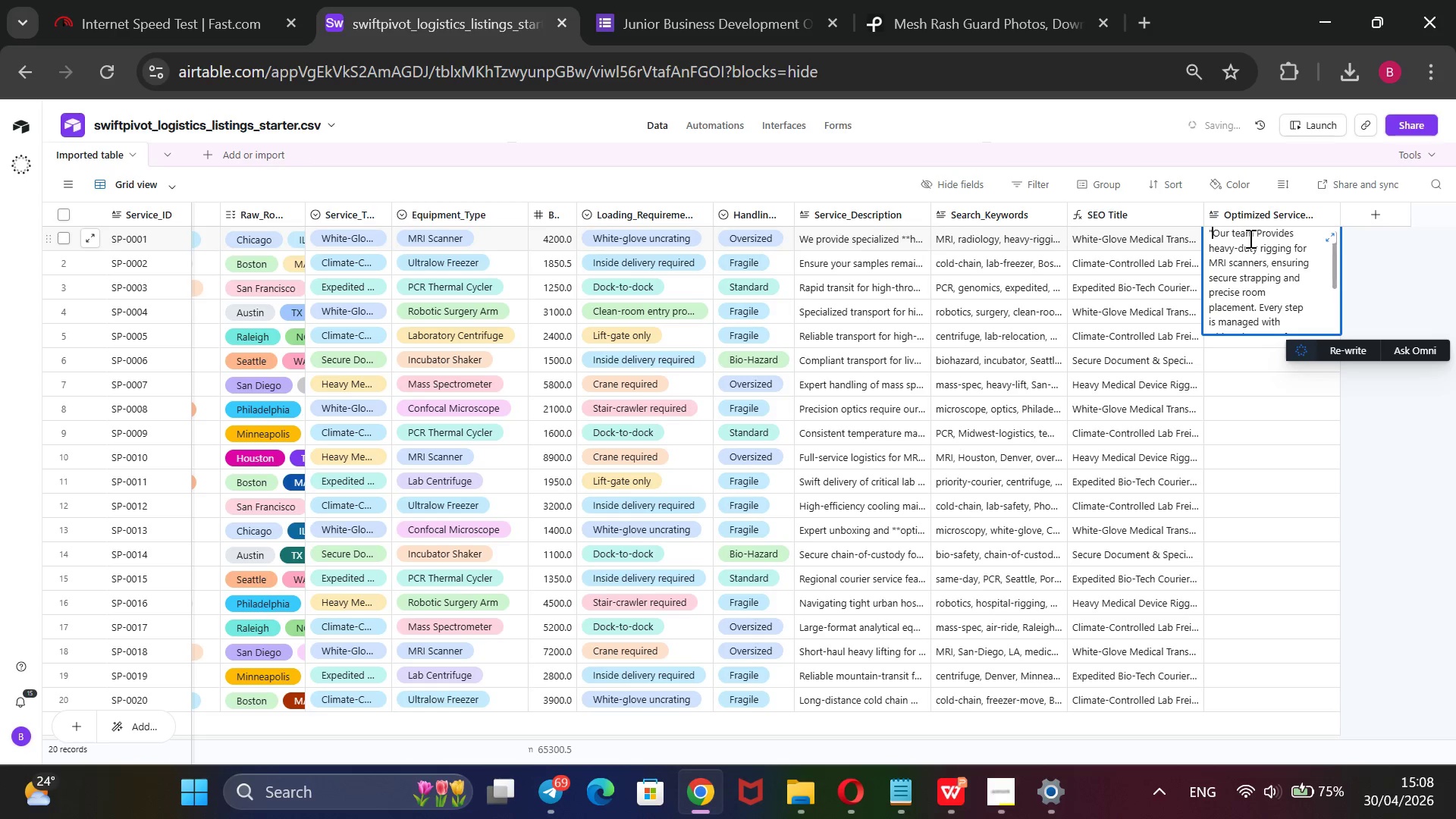 
key(ArrowUp)
 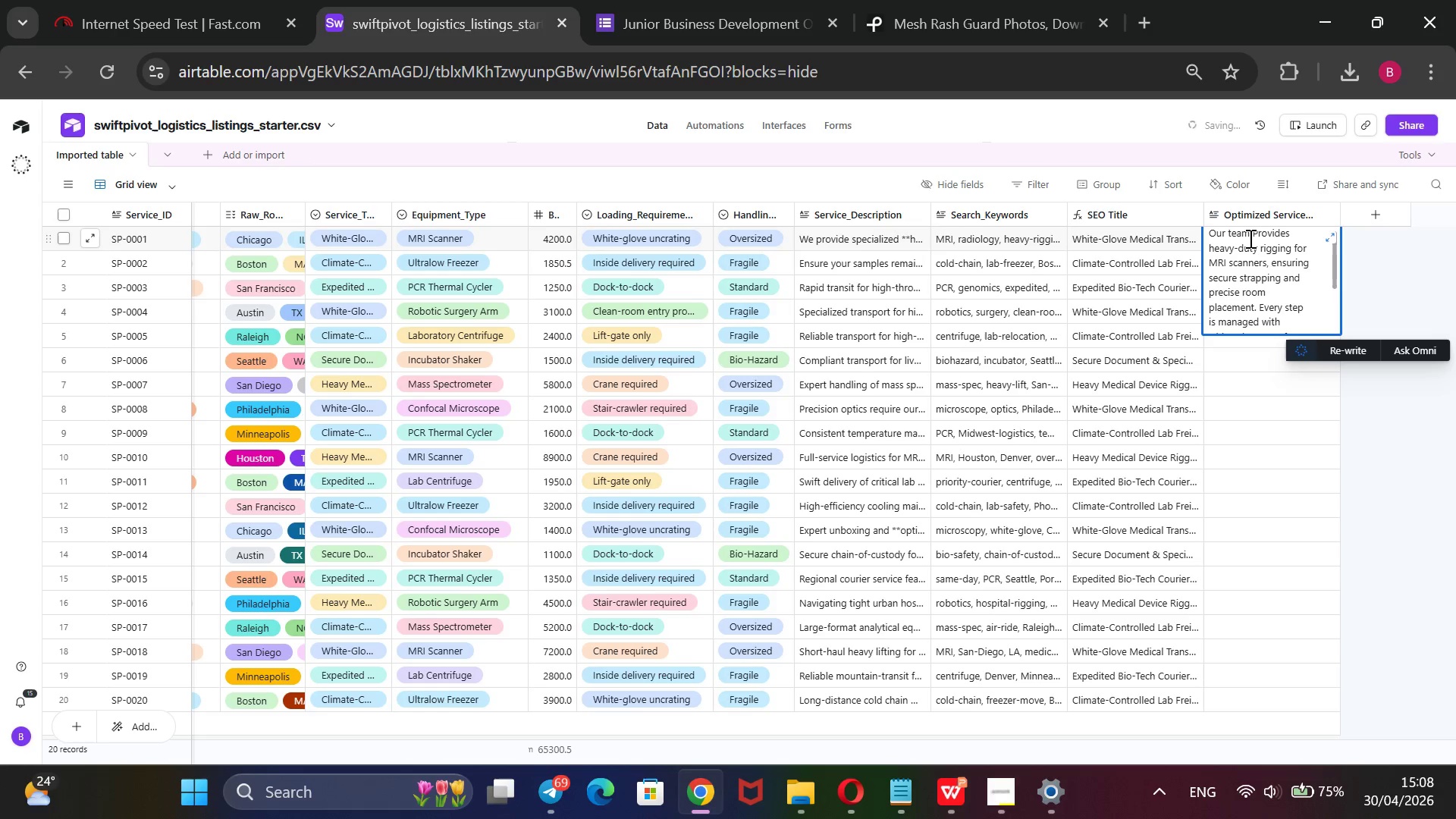 
key(ArrowUp)
 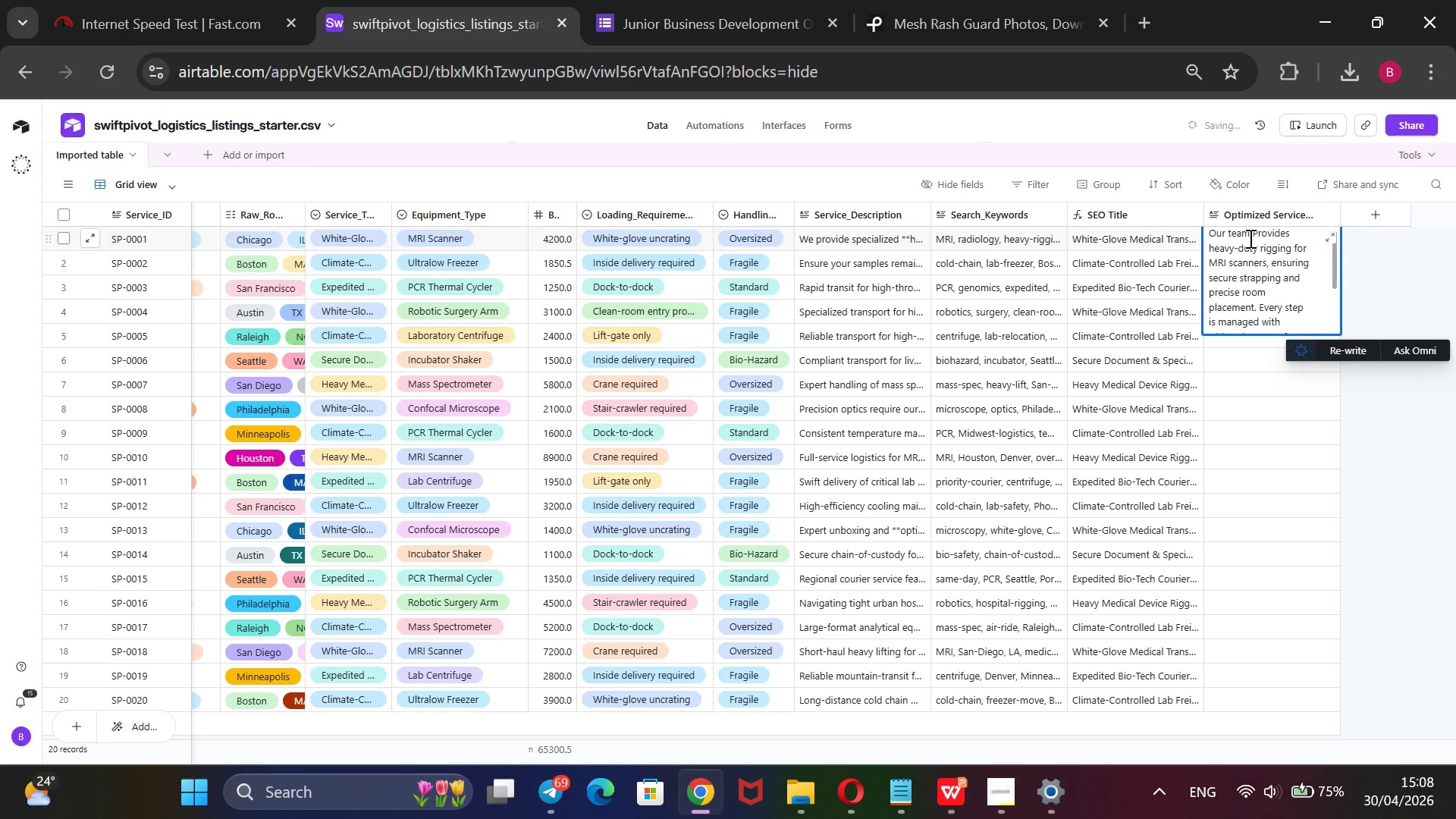 
key(Shift+2)
 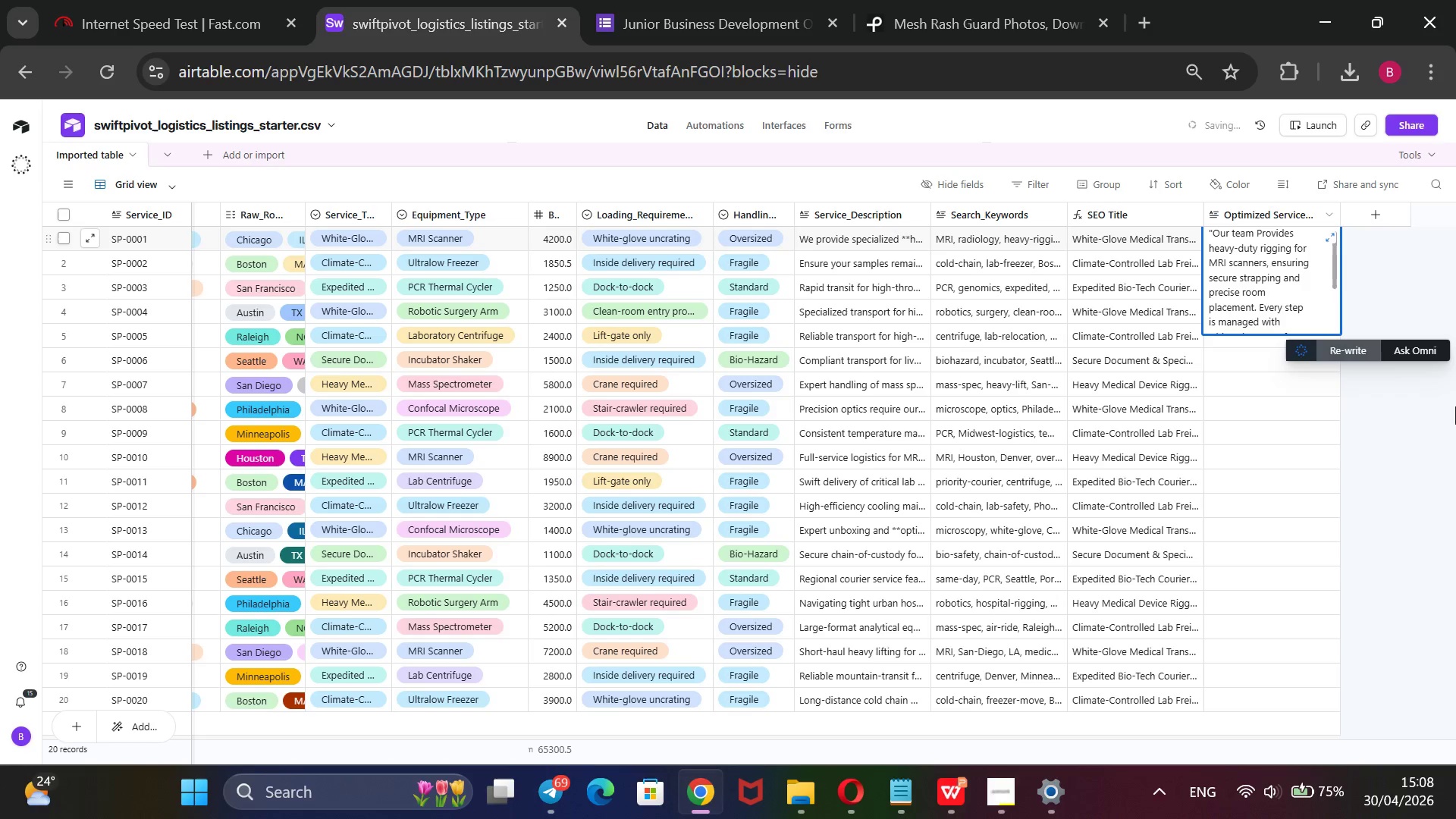 
left_click([1406, 494])
 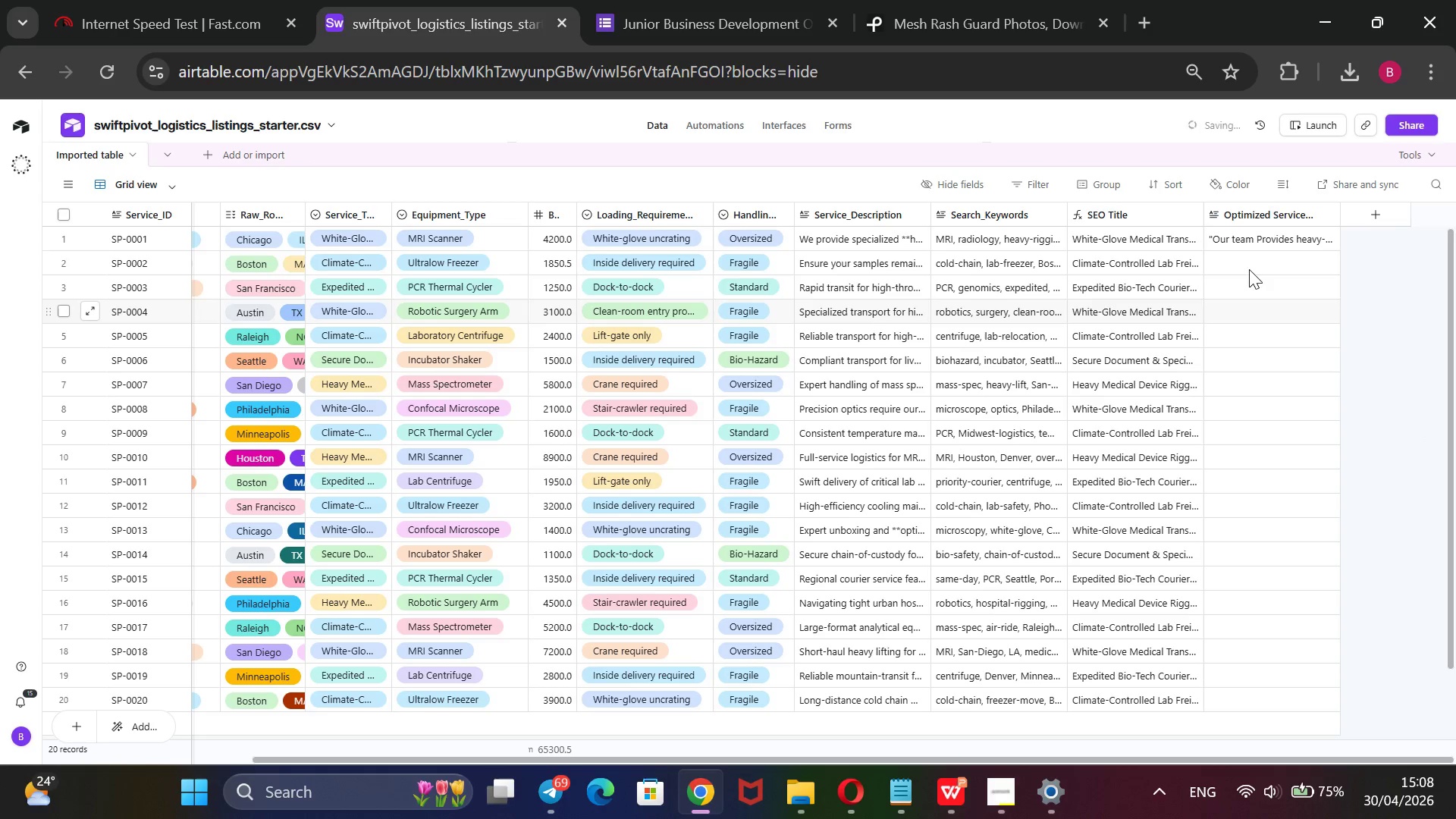 
double_click([1249, 267])
 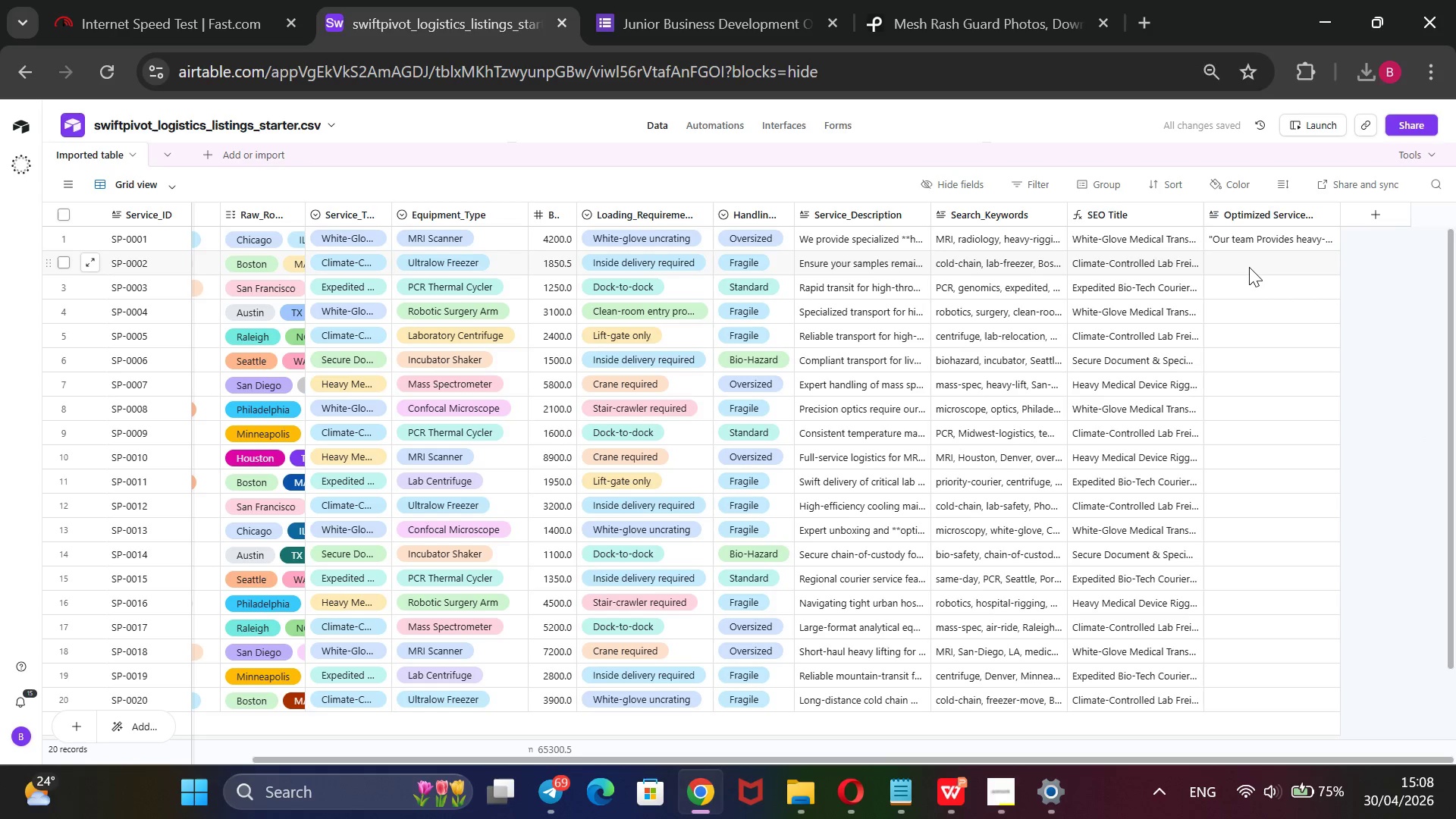 
type(@@)
 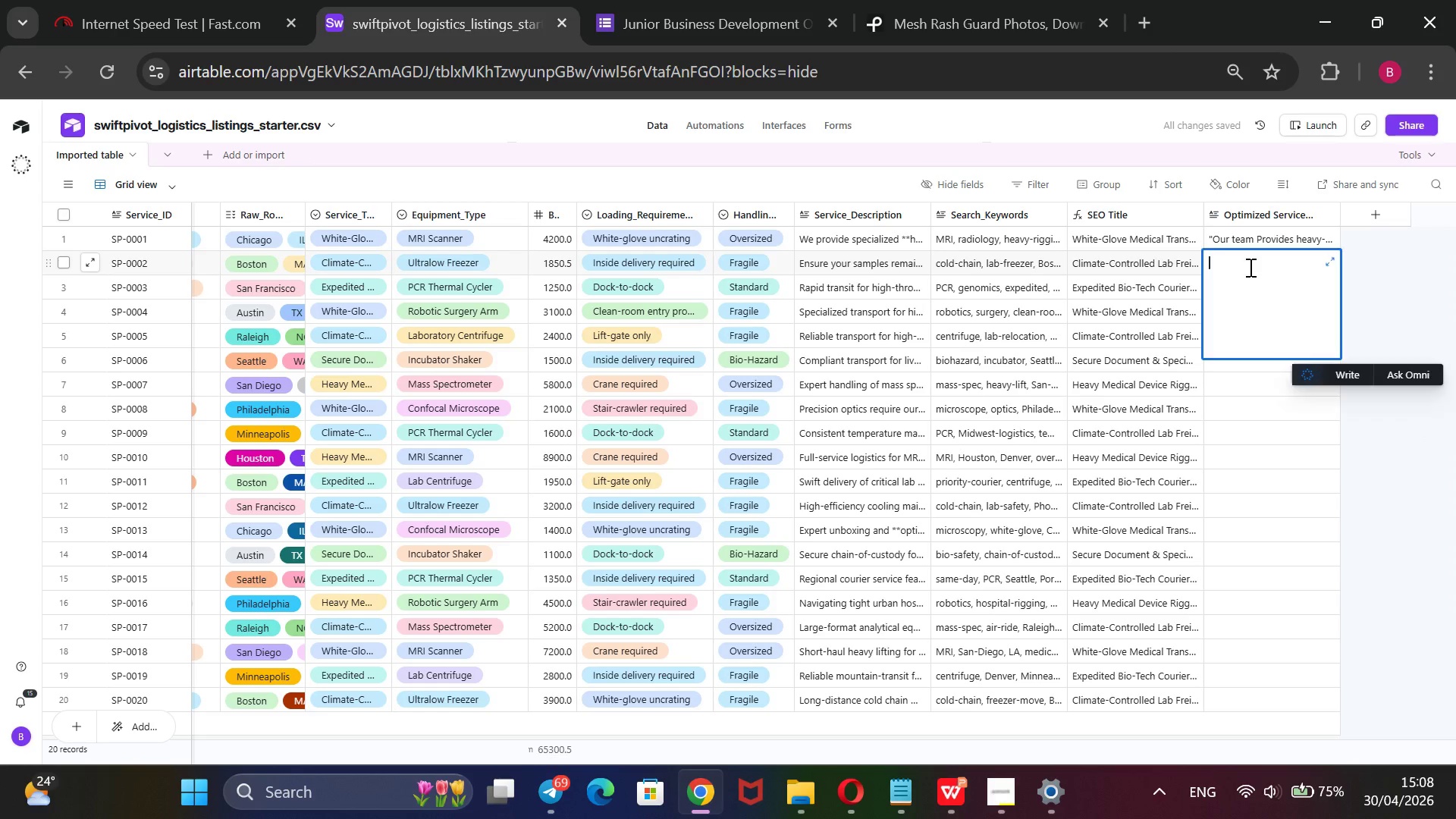 
key(ArrowLeft)
 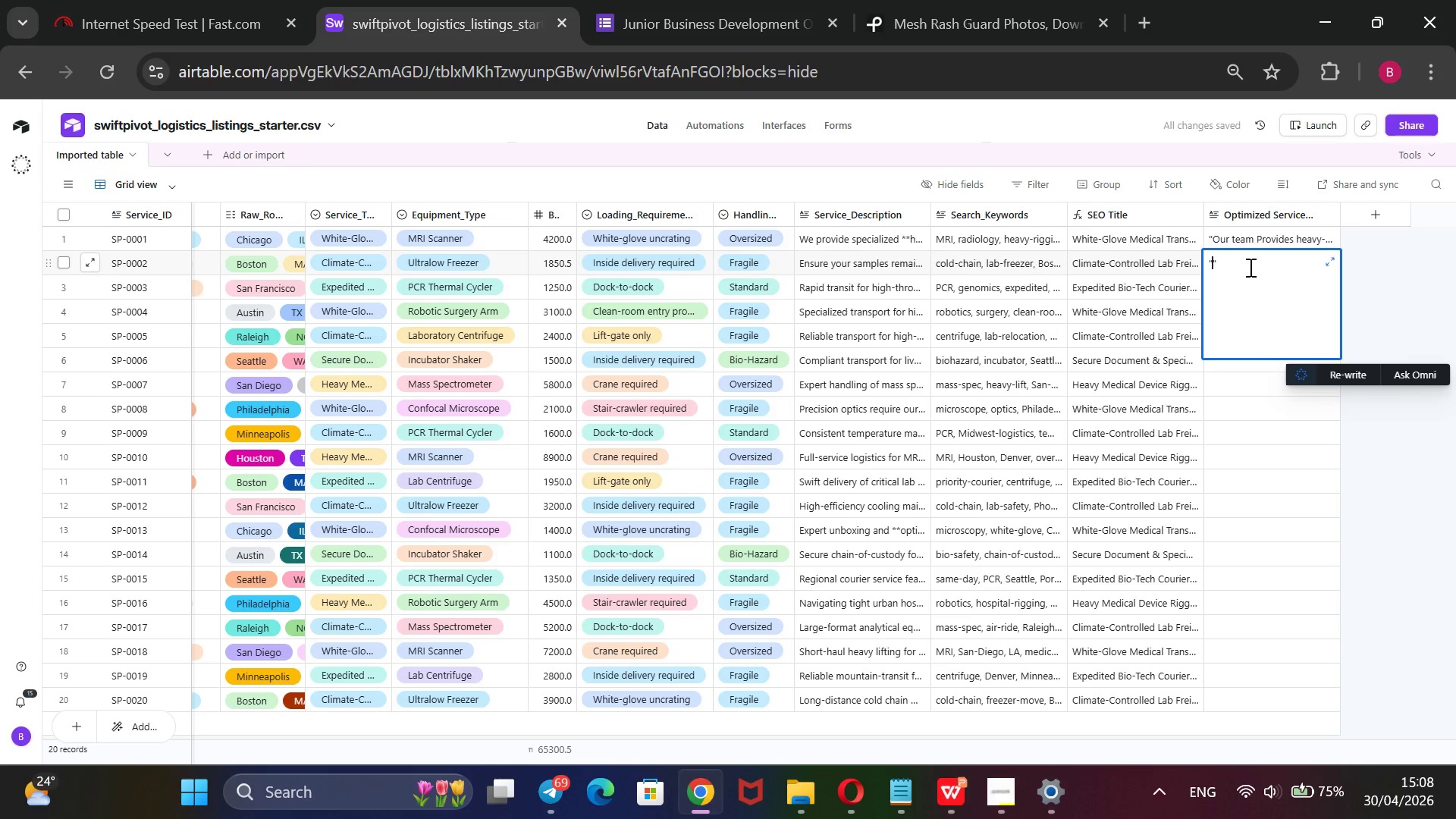 
type(Maintain smp)
key(Backspace)
key(Backspace)
type(ample integrity with active temprature)
 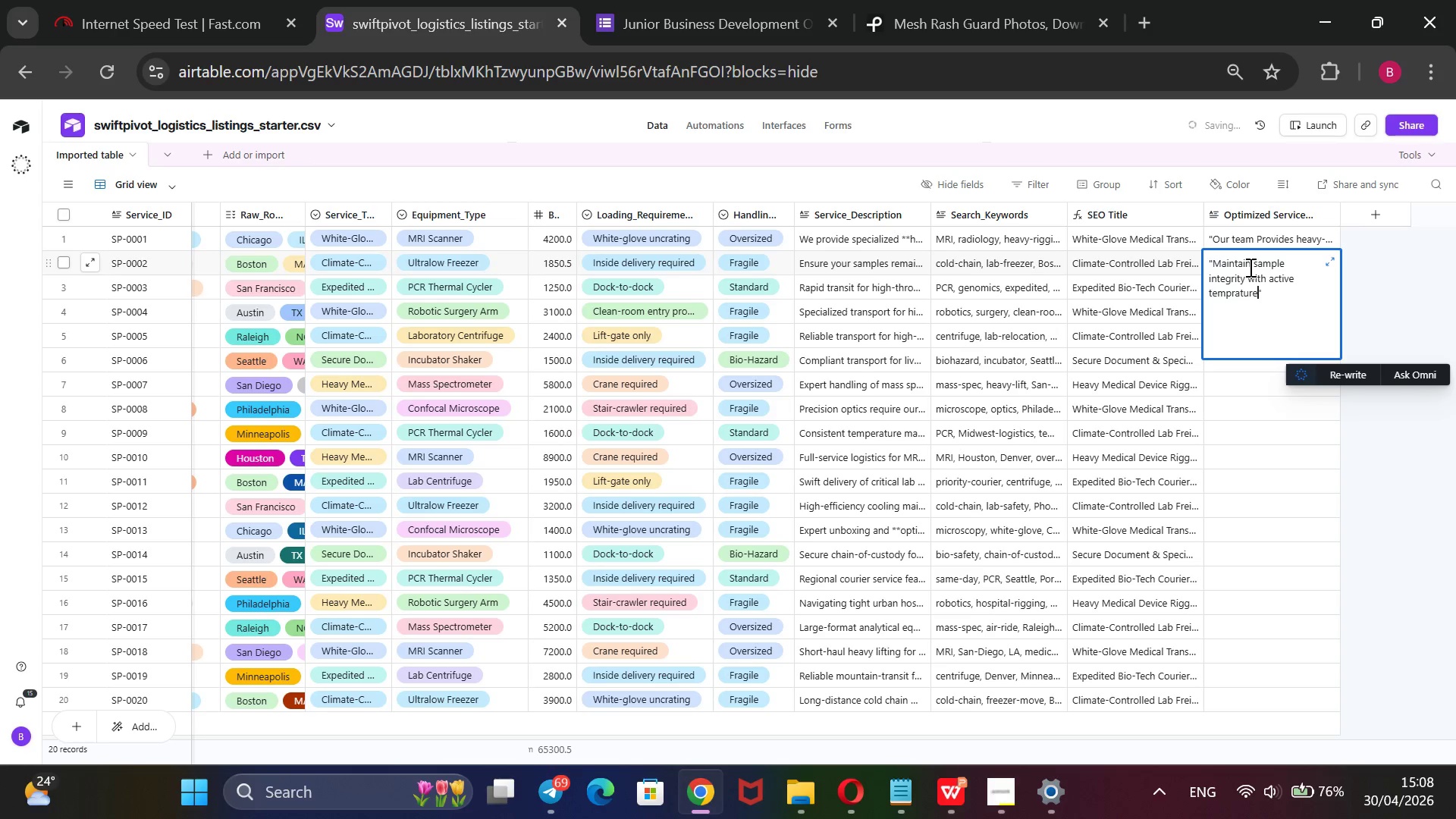 
hold_key(key=ArrowLeft, duration=0.84)
 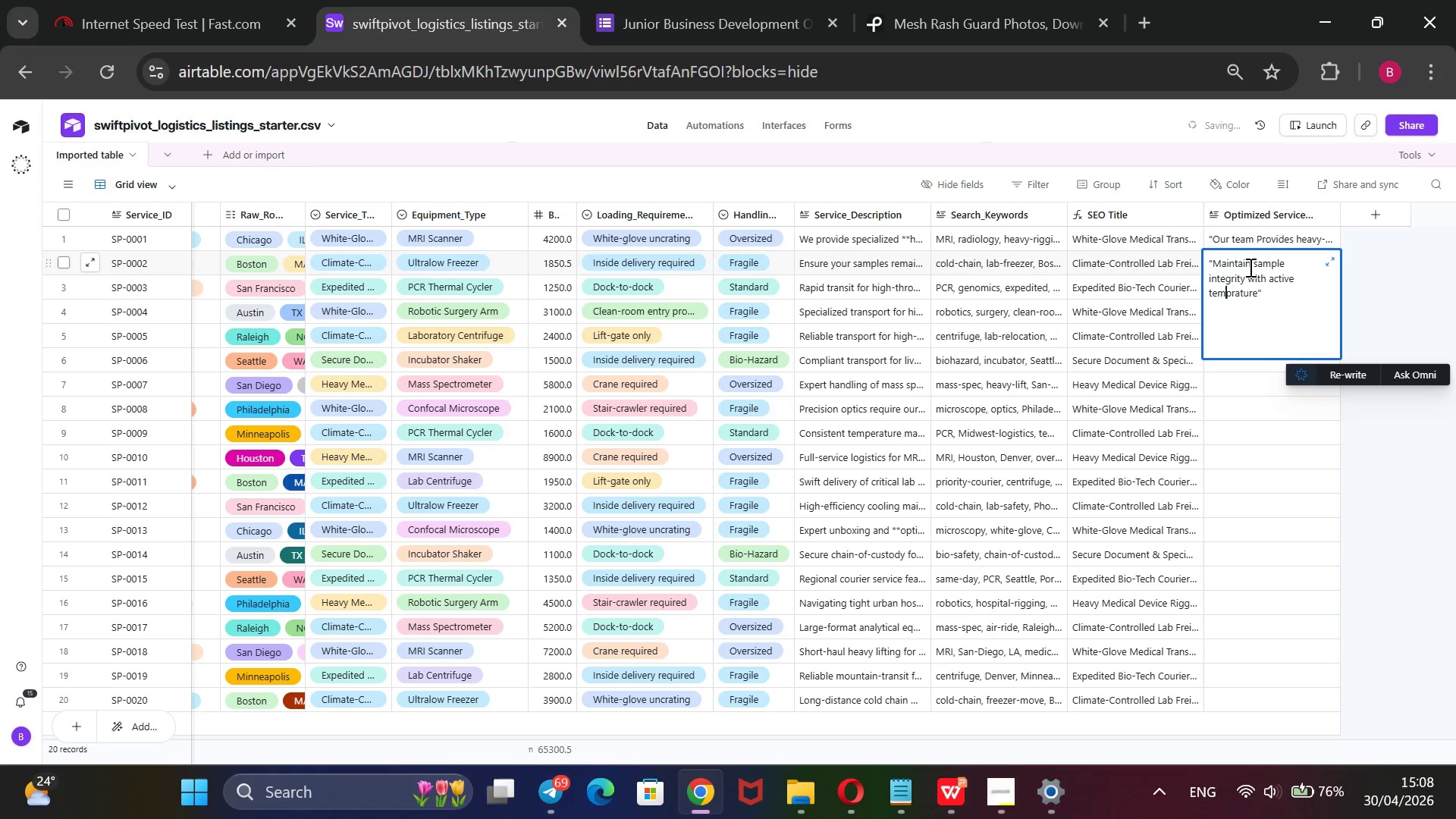 
key(ArrowRight)
 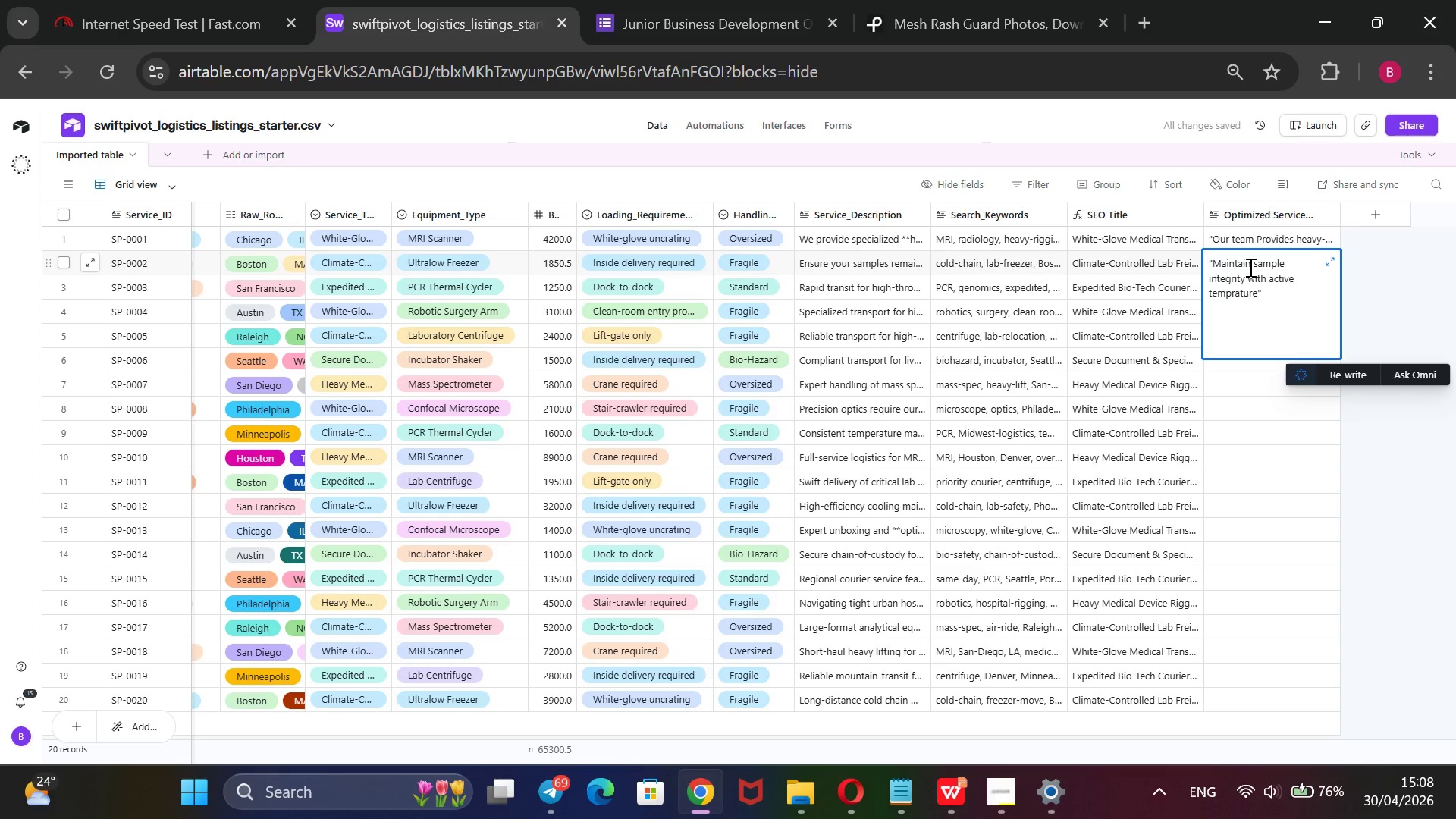 
key(E)
 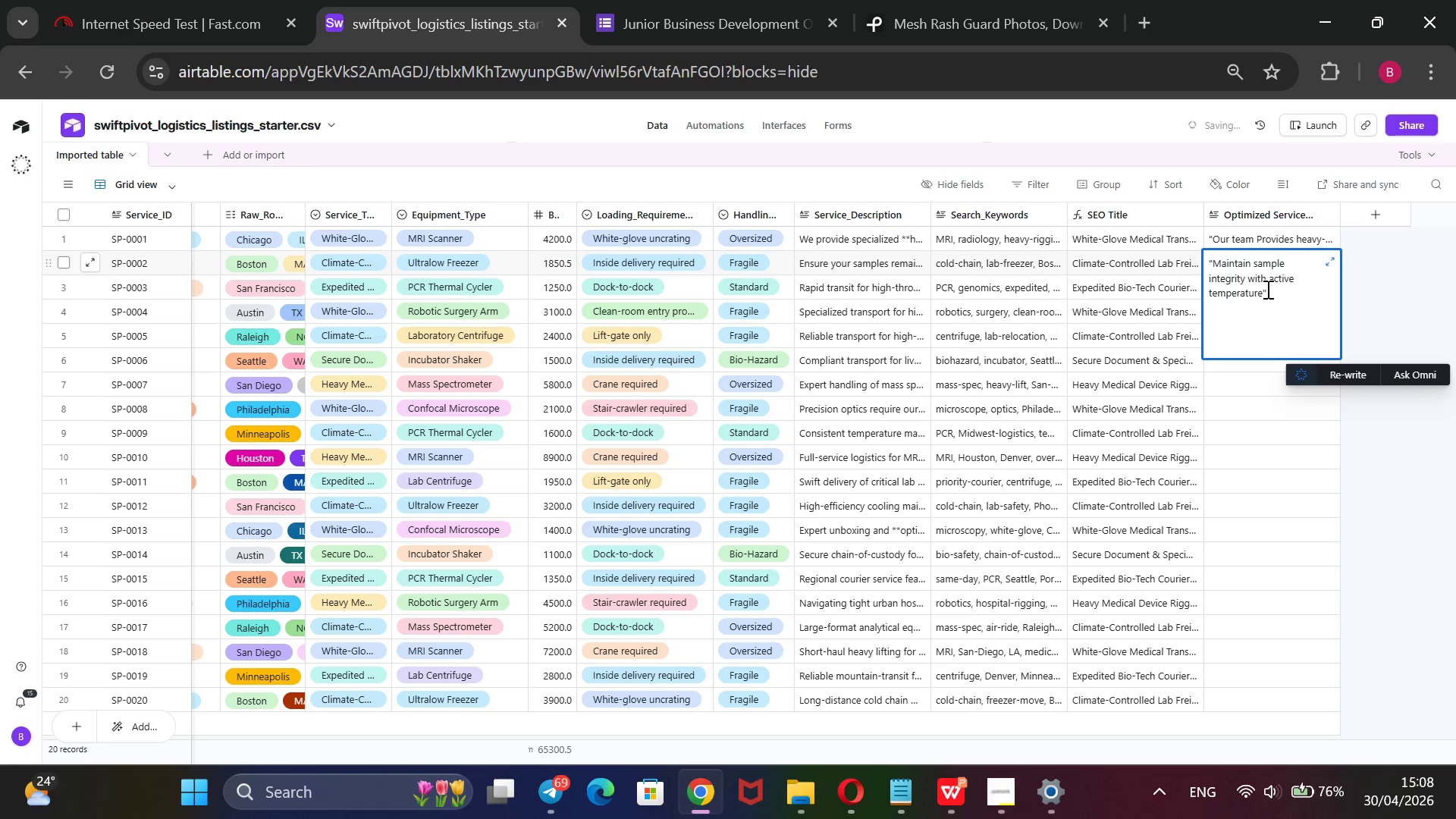 
left_click([1266, 291])
 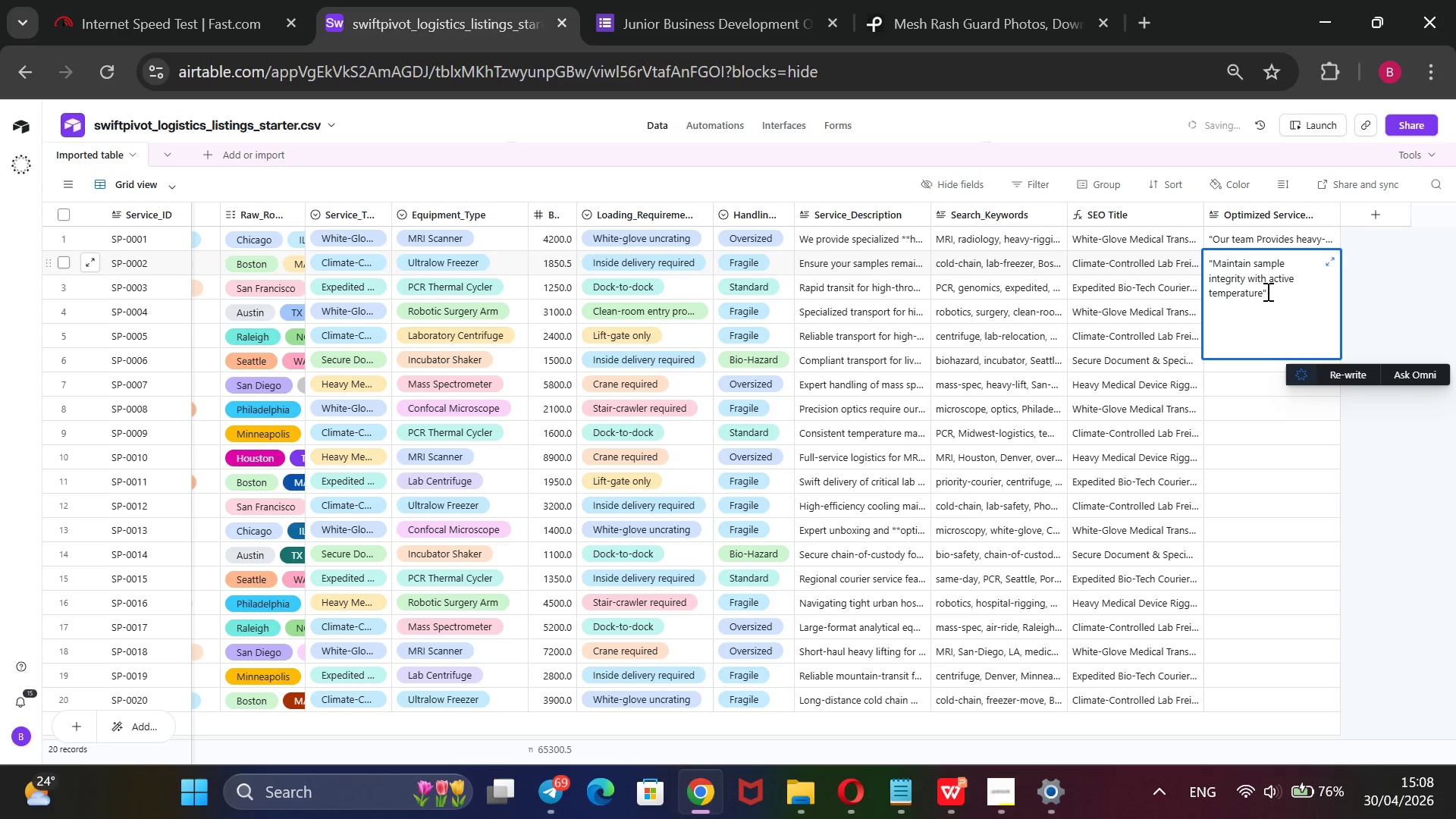 
key(ArrowLeft)
 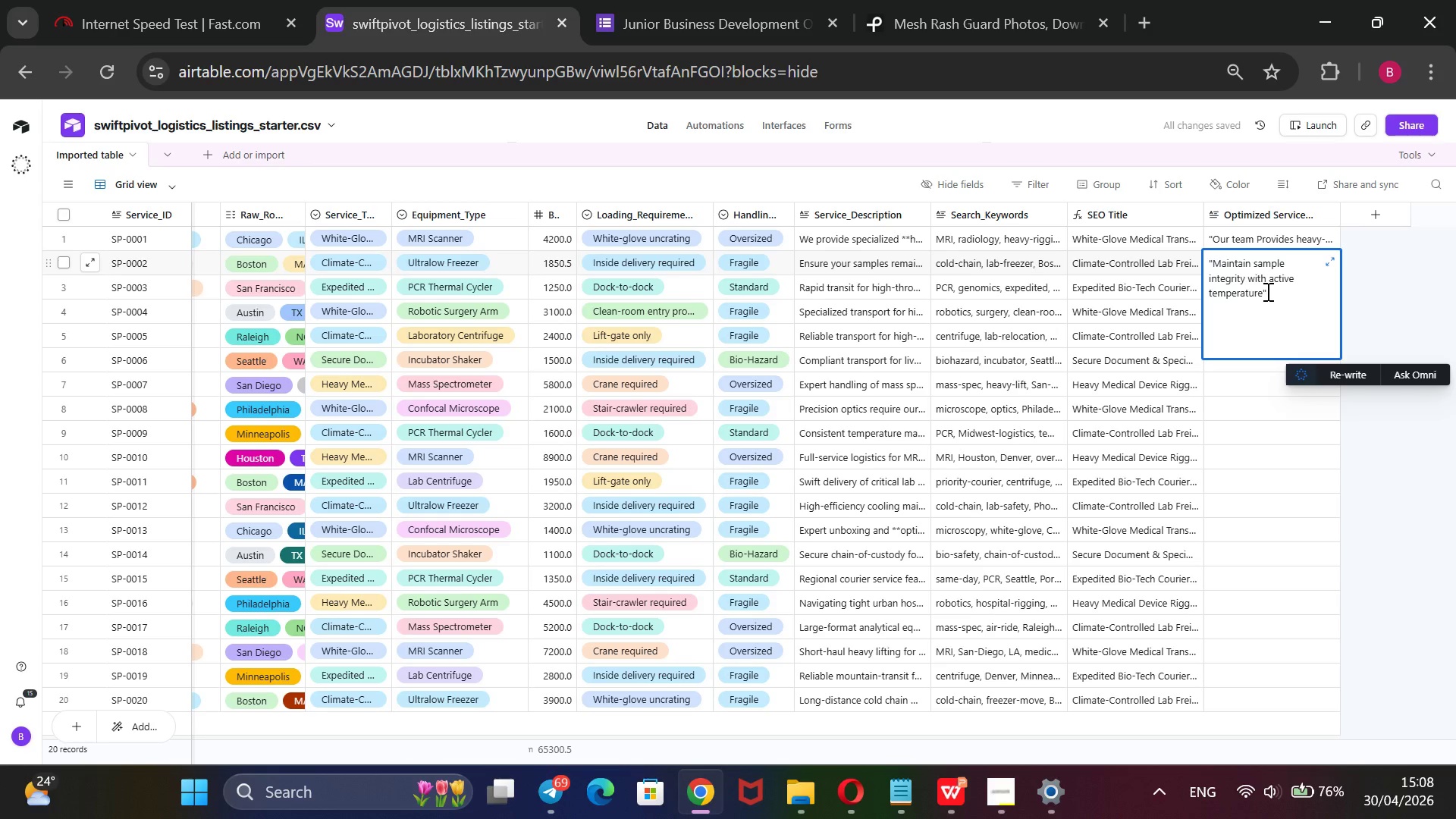 
type( monitoring and dual-compressor backup systems. This route guarantesss)
key(Backspace)
key(Backspace)
key(Backspace)
type(es stability for ultra lo)
 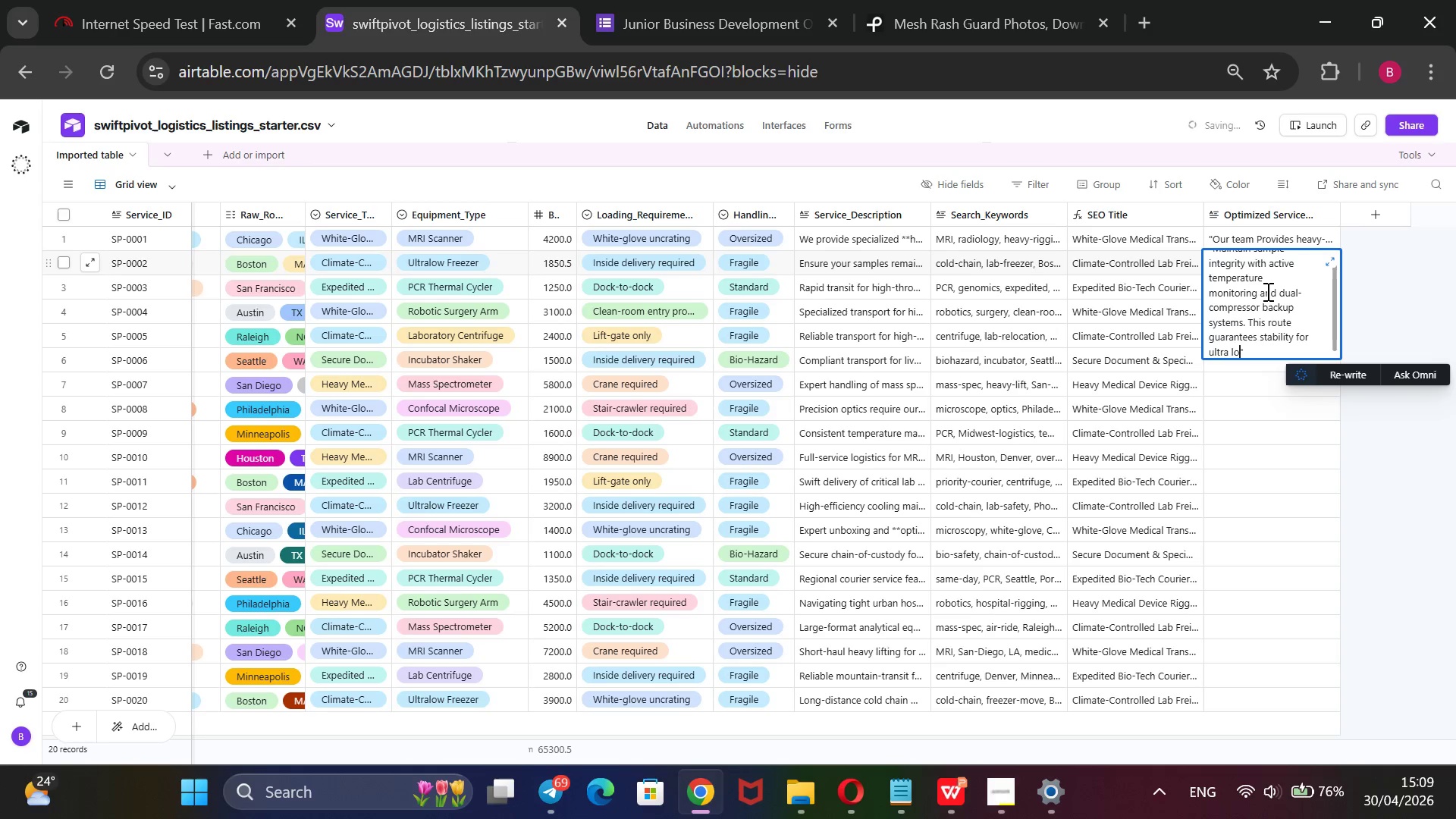 
key(ArrowLeft)
 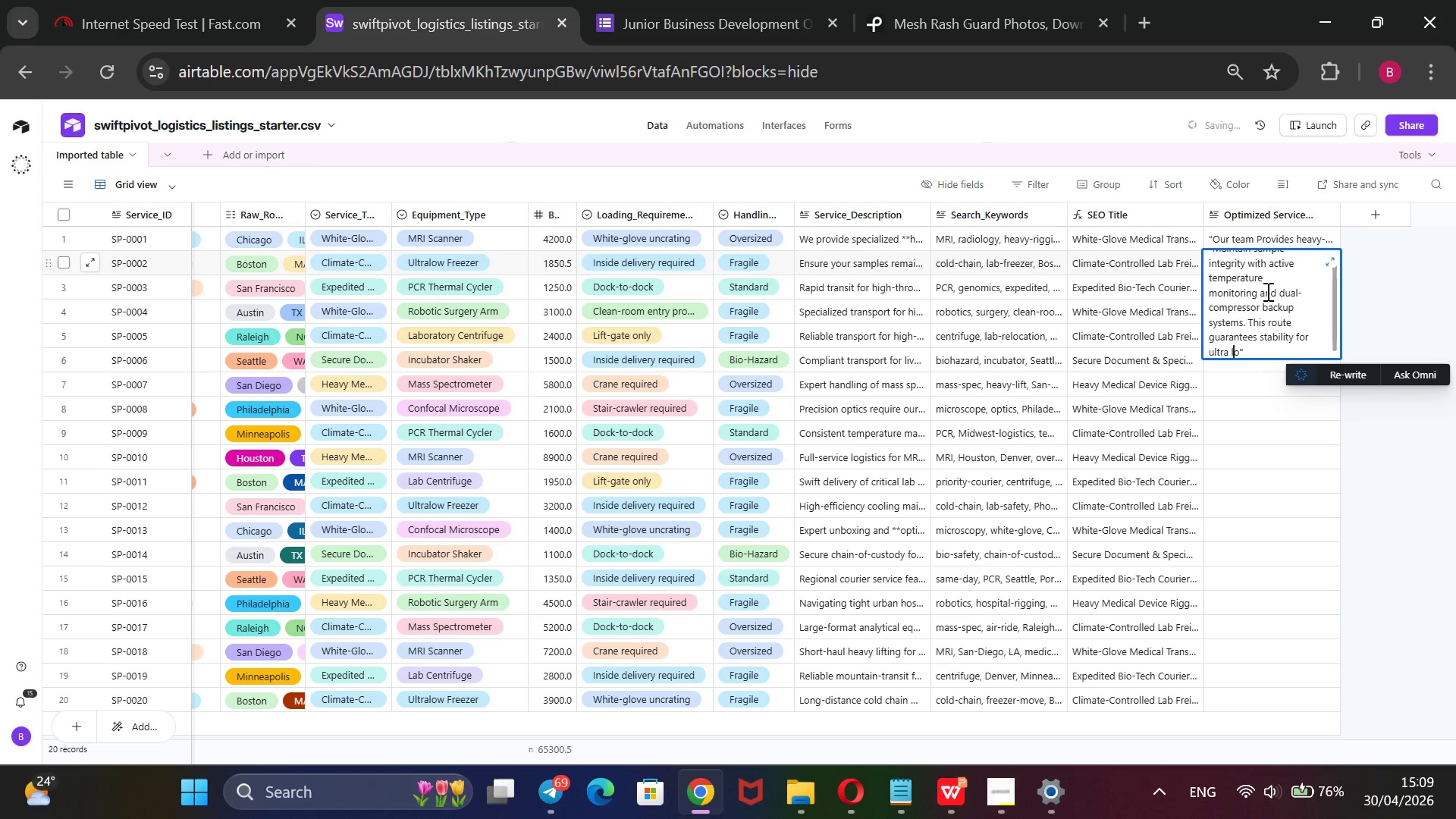 
key(ArrowLeft)
 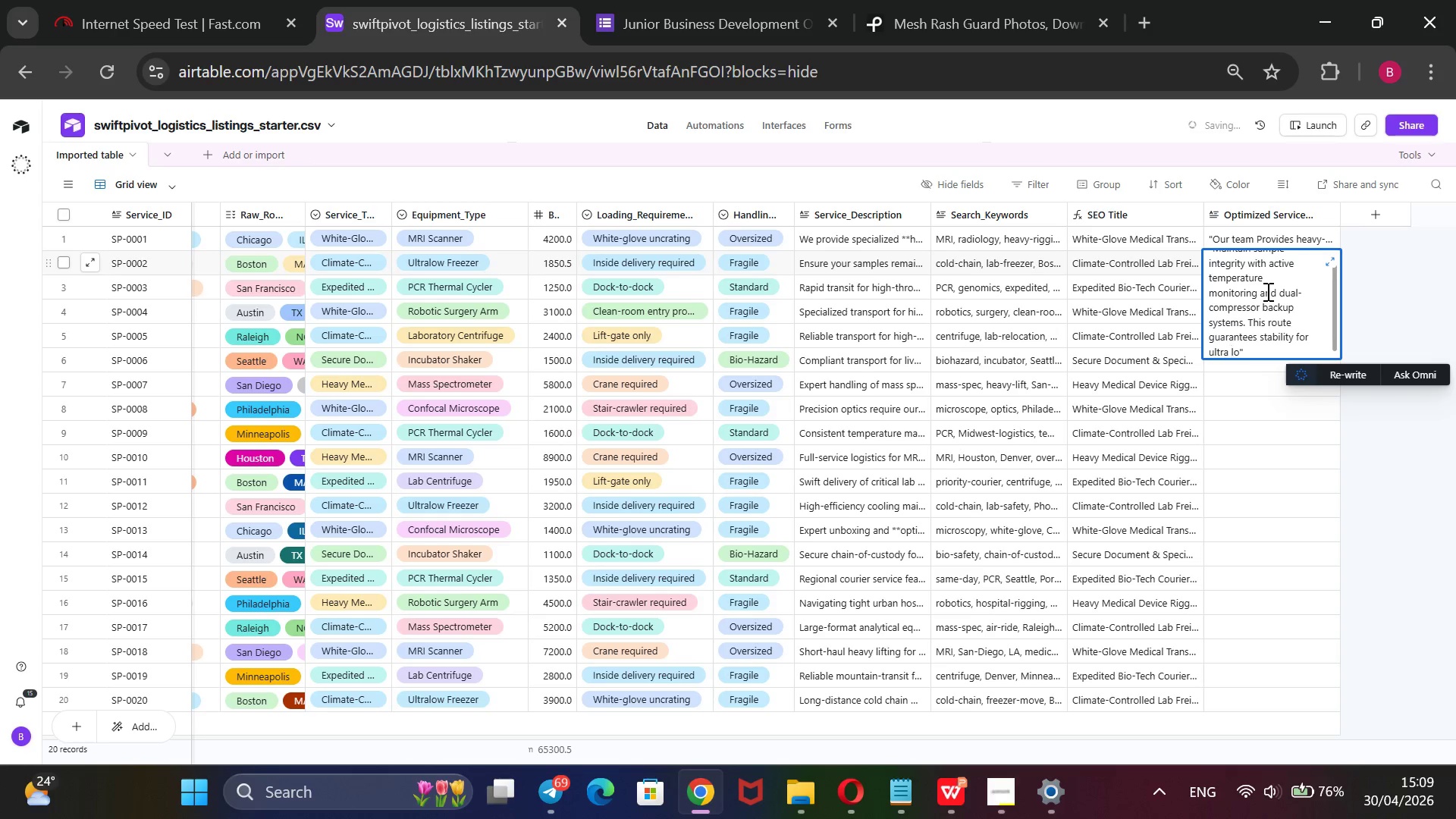 
key(Backspace)
 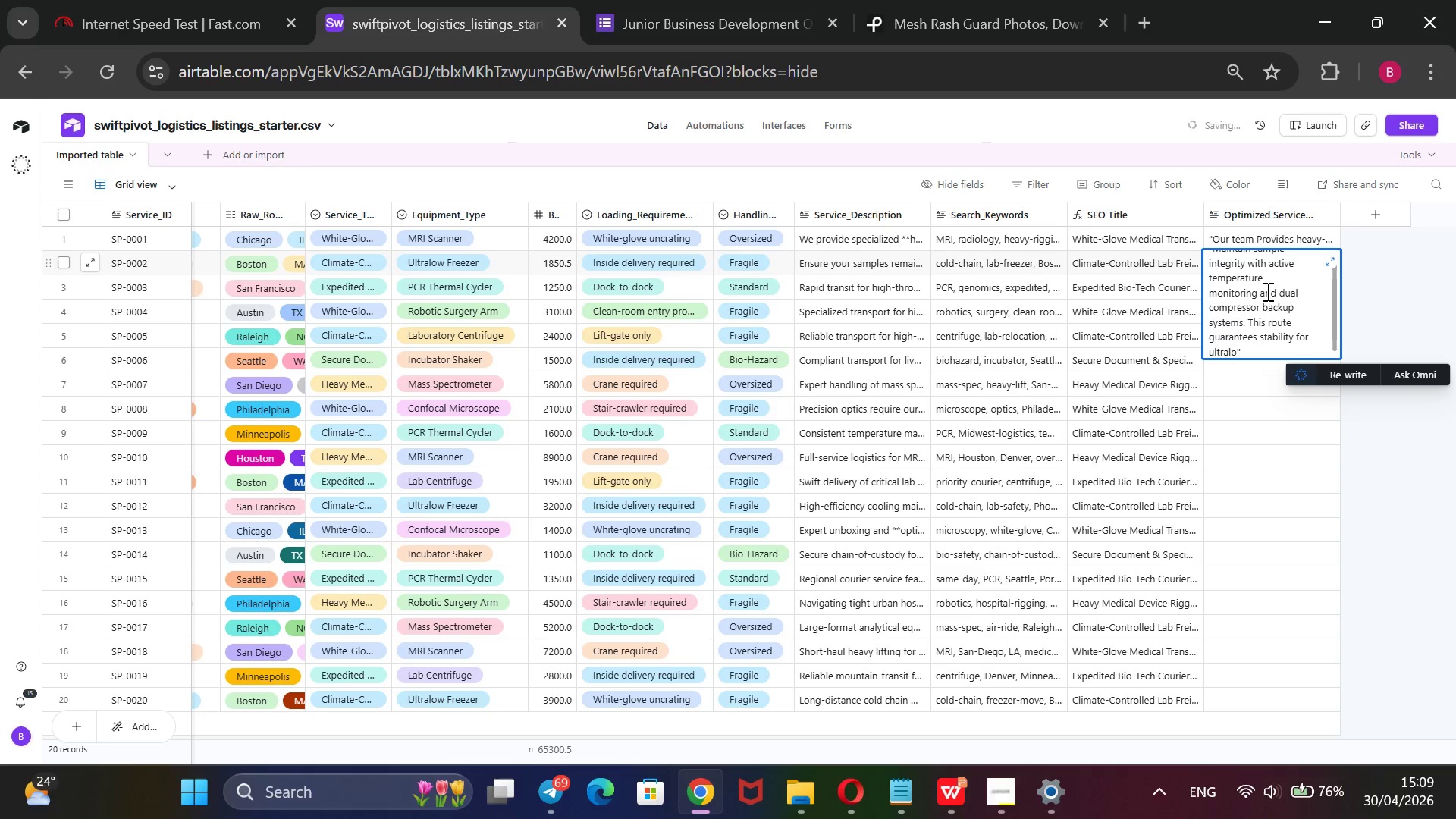 
key(Minus)
 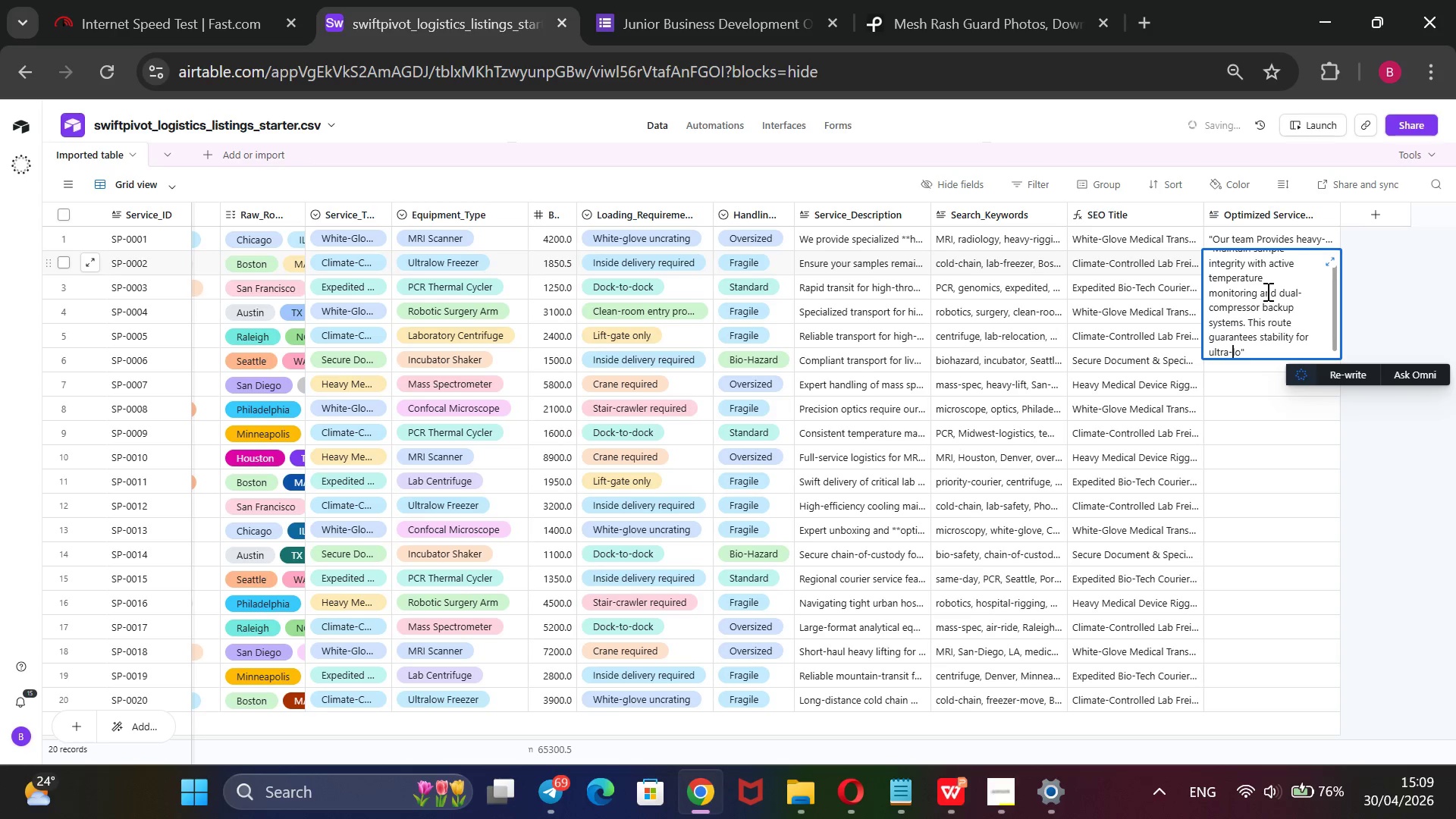 
key(ArrowRight)
 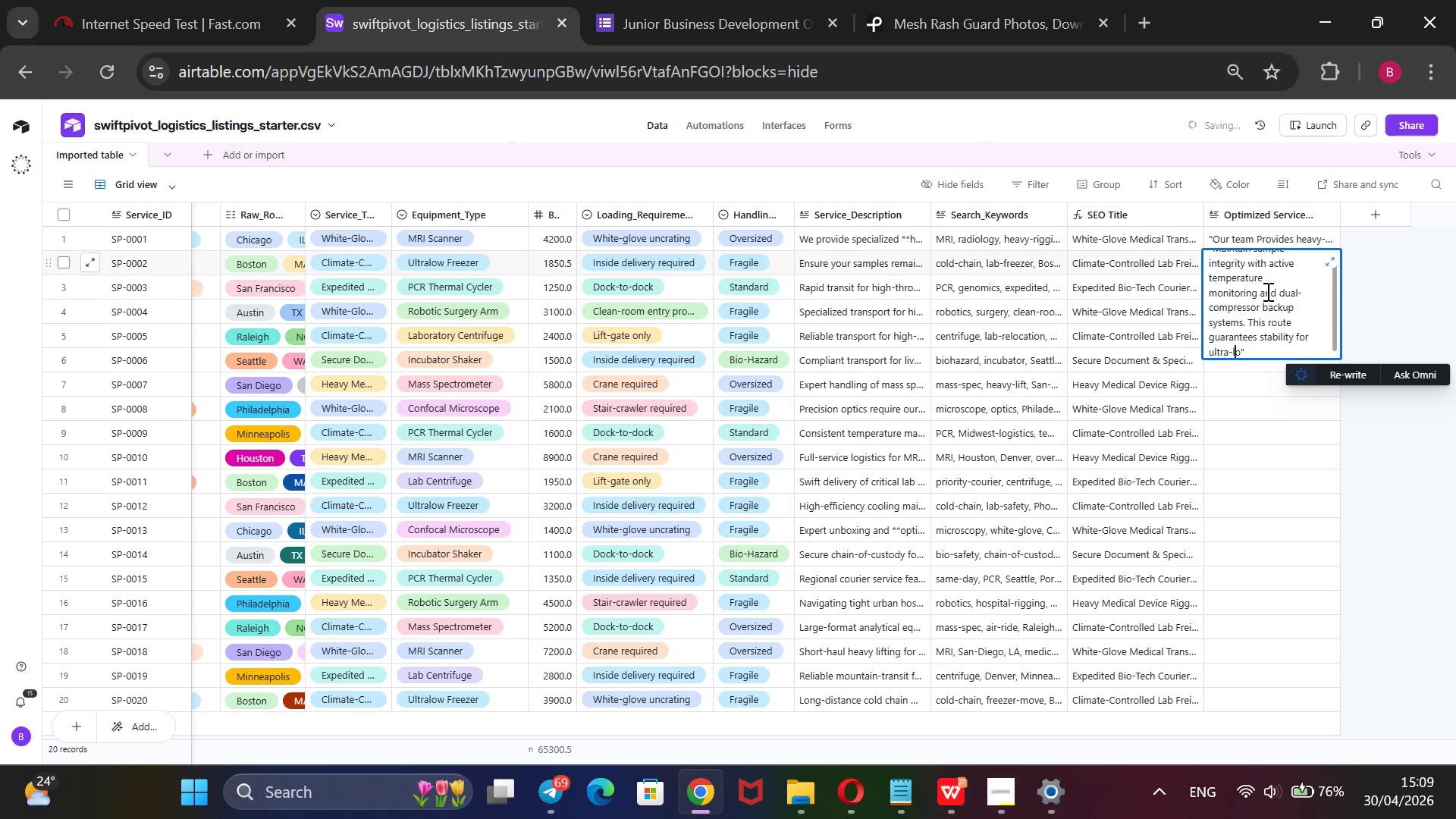 
key(ArrowRight)
 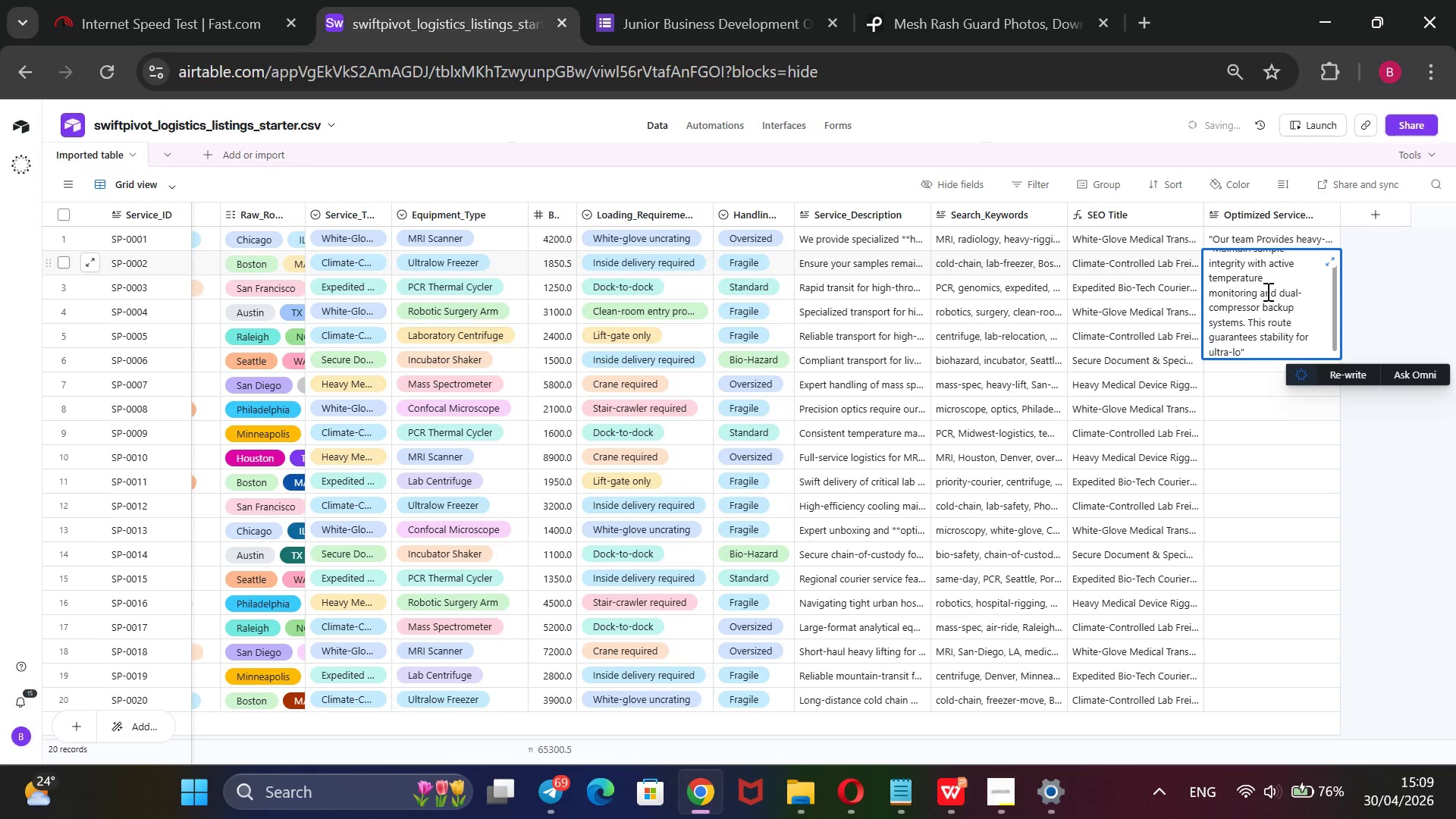 
type(w freezers during transit. Secure your cod)
 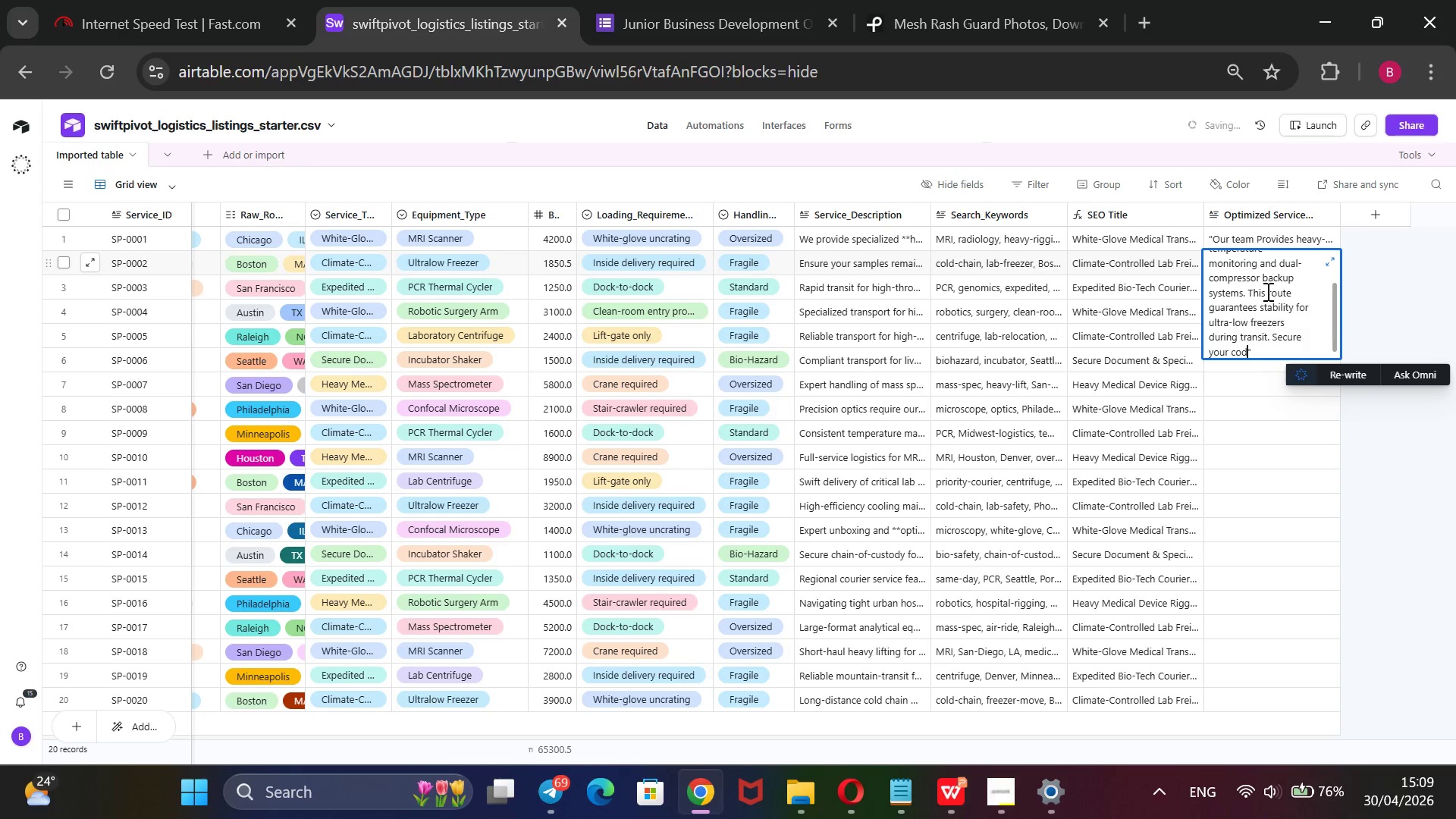 
key(ArrowLeft)
 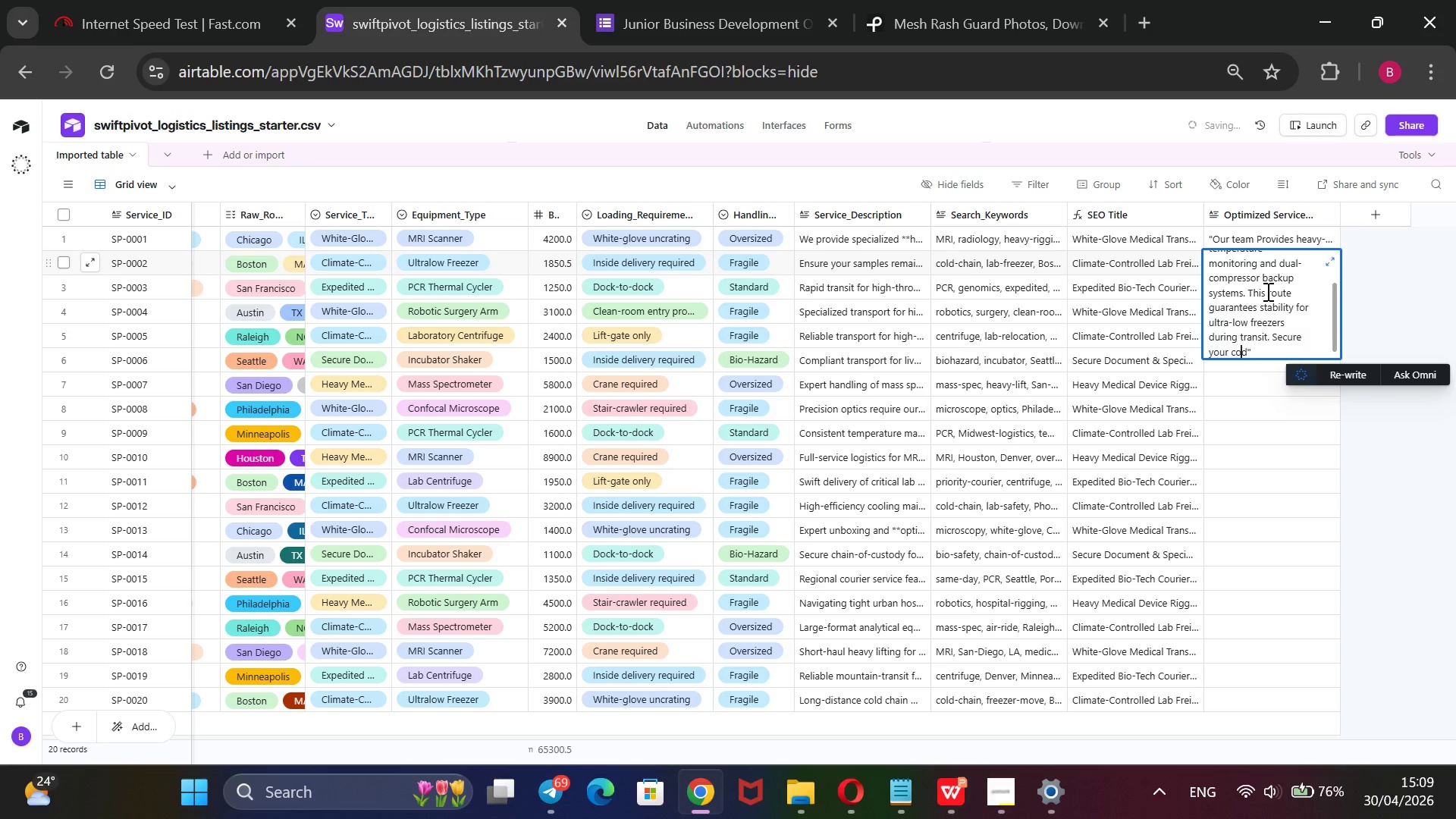 
key(L)
 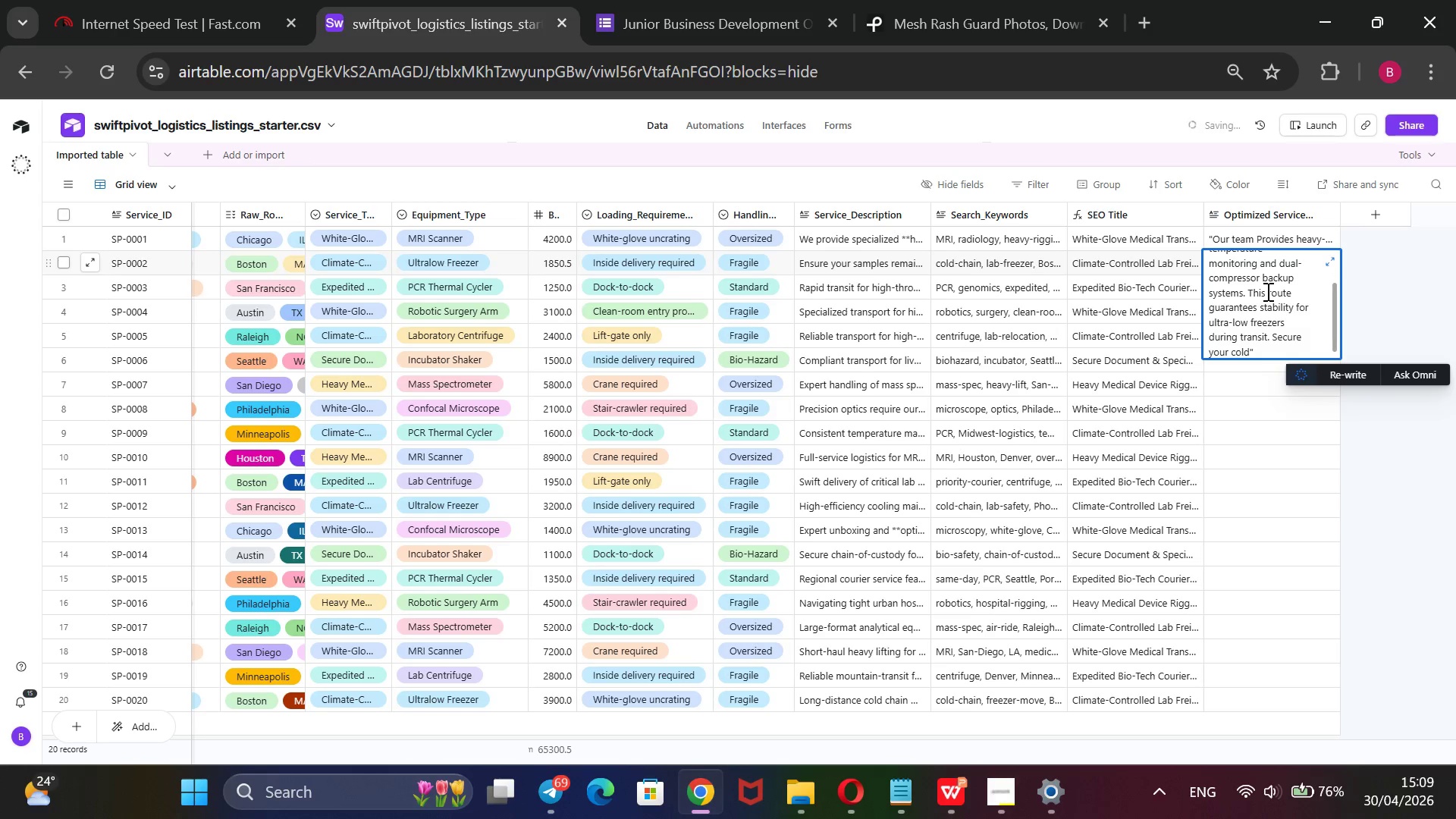 
key(ArrowRight)
 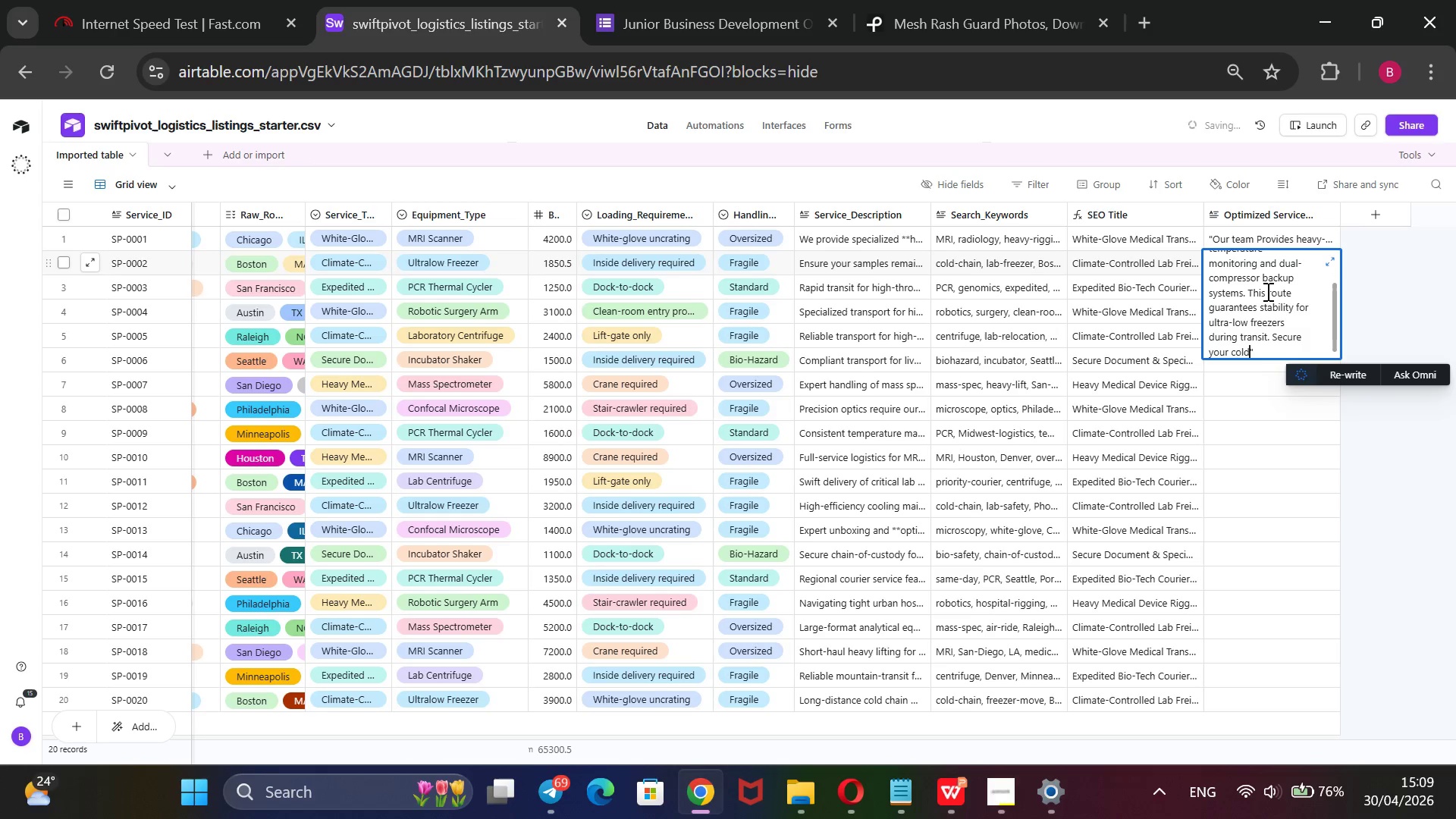 
type(-chain delivery window now.)
 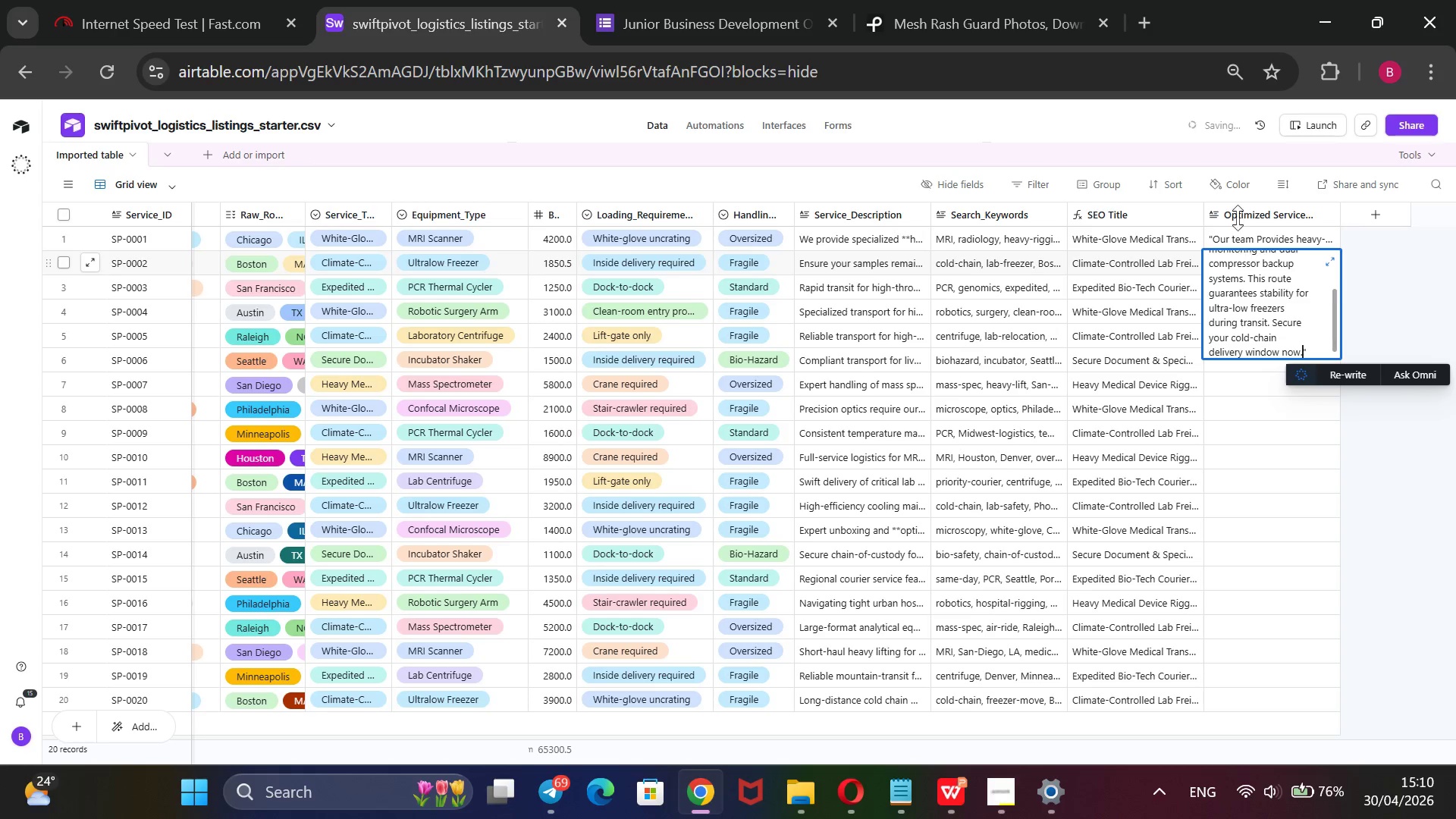 
right_click([1238, 215])
 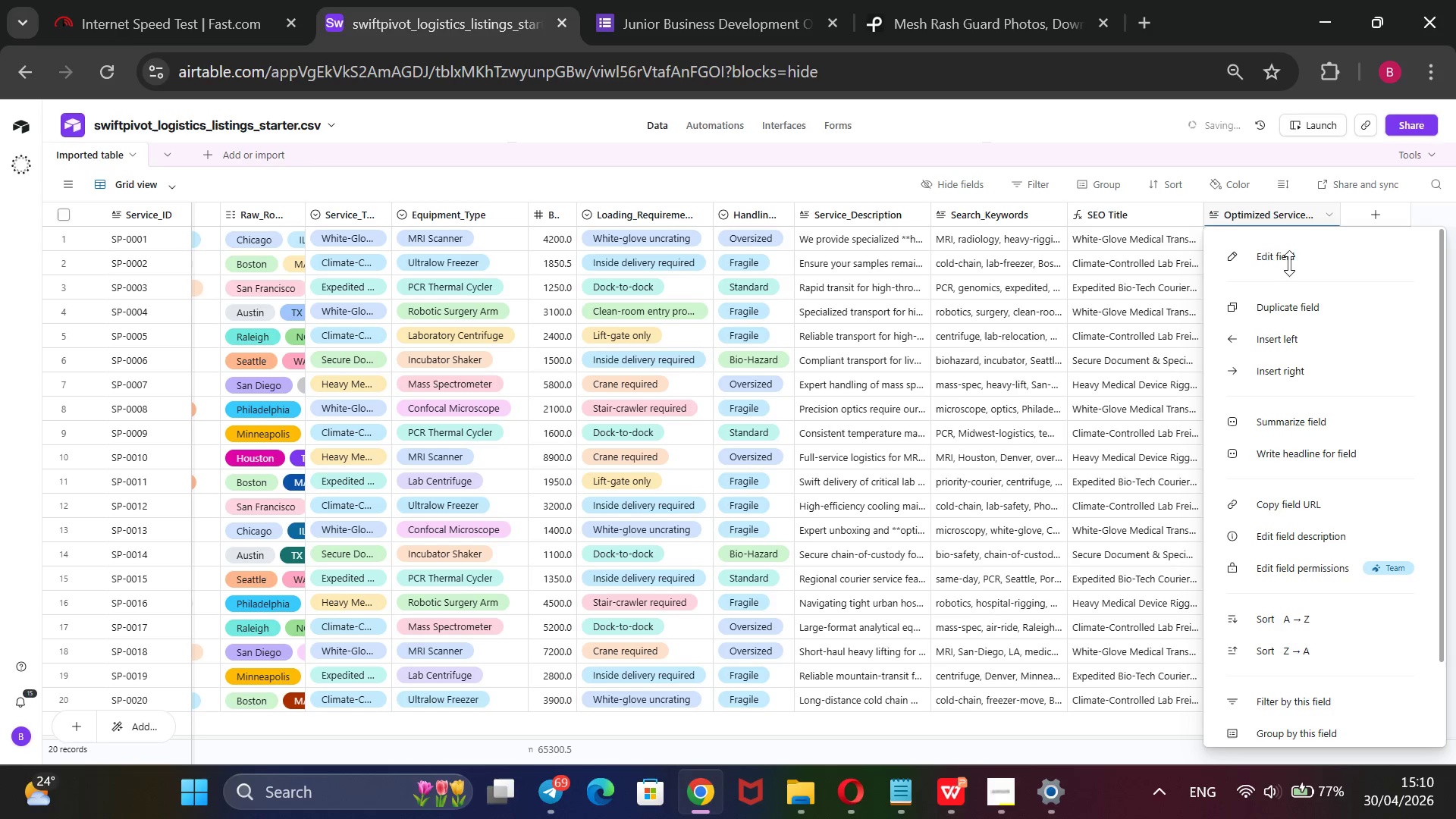 
wait(7.06)
 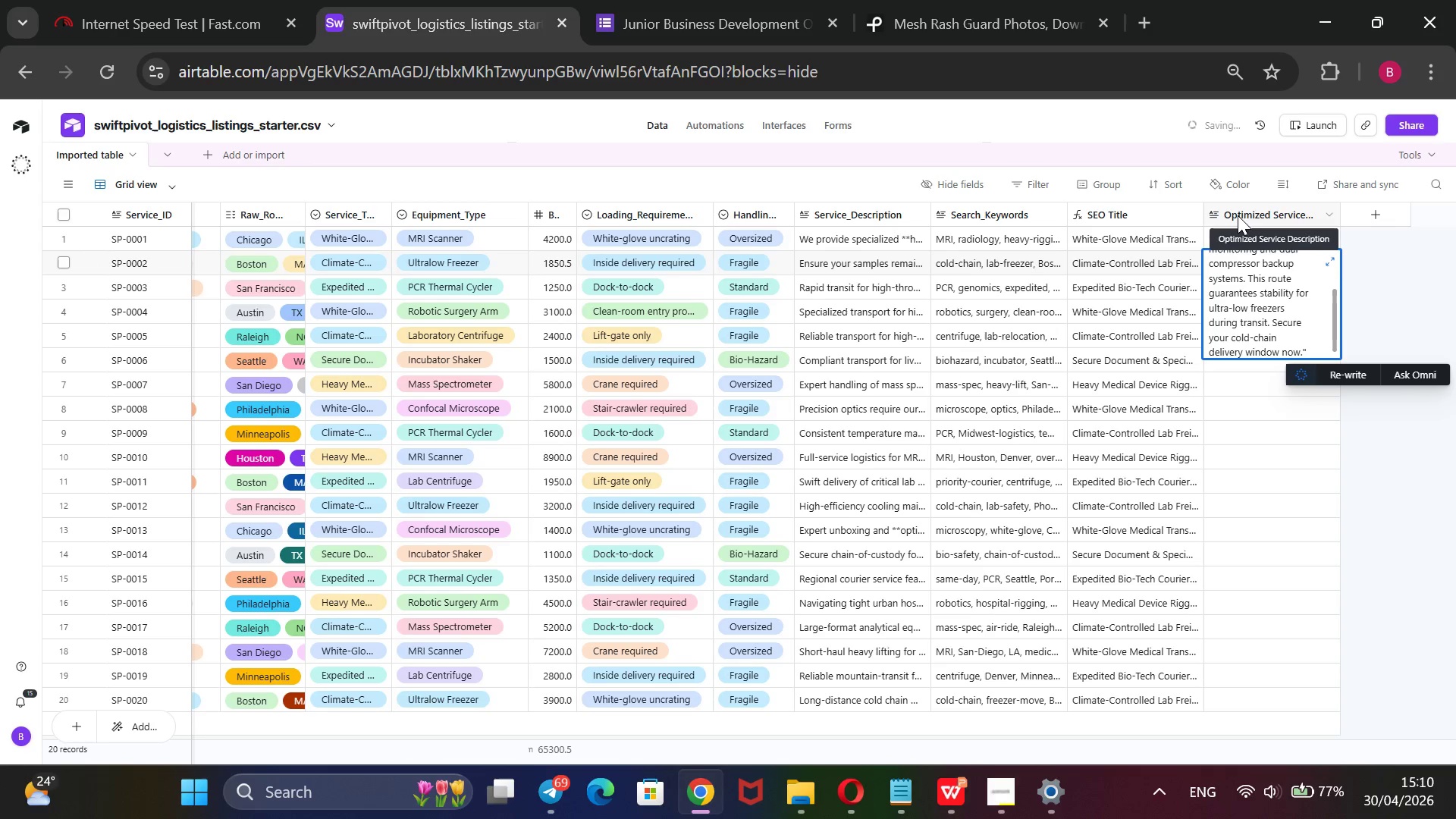 
left_click([1261, 257])
 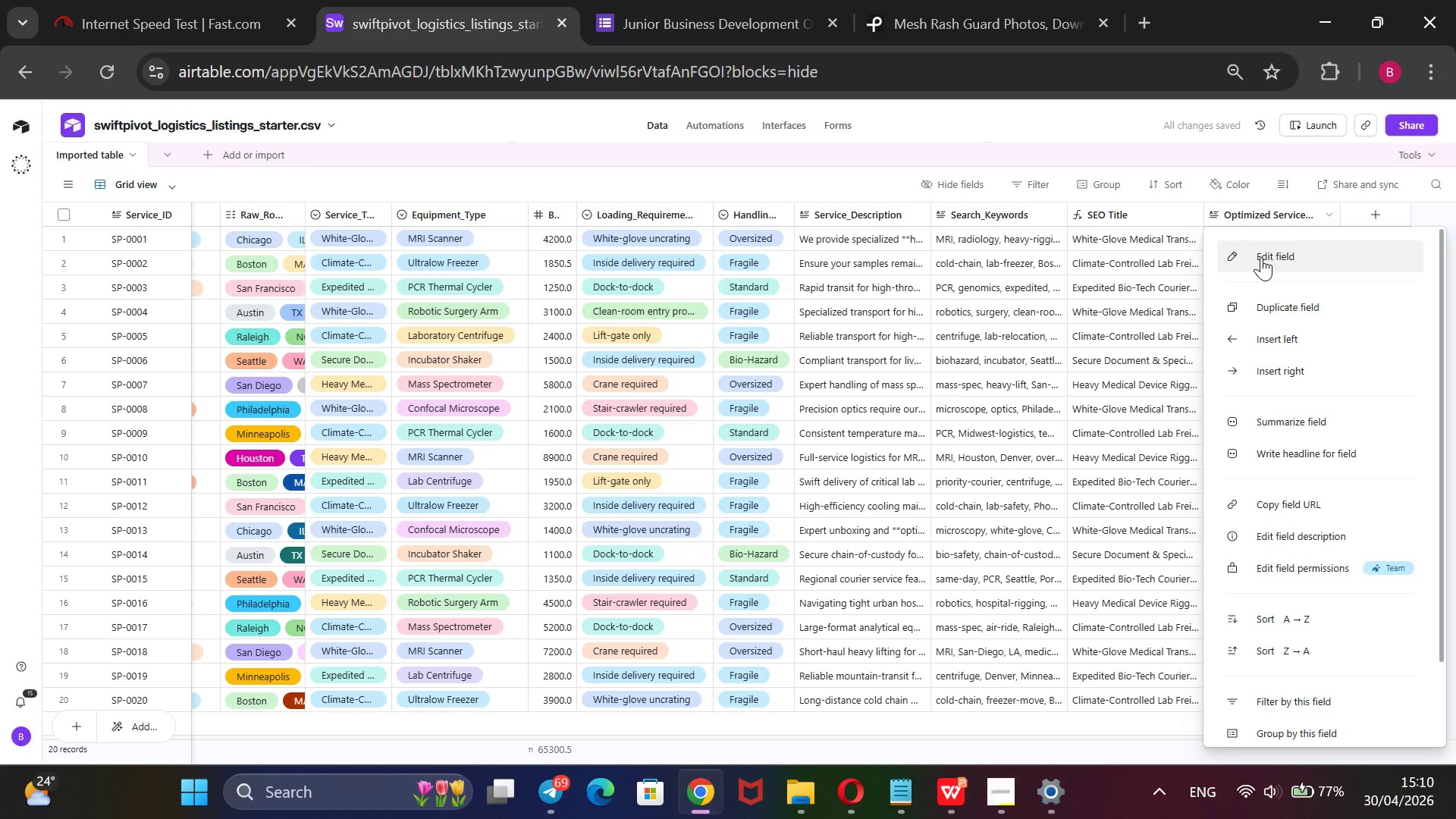 
wait(8.14)
 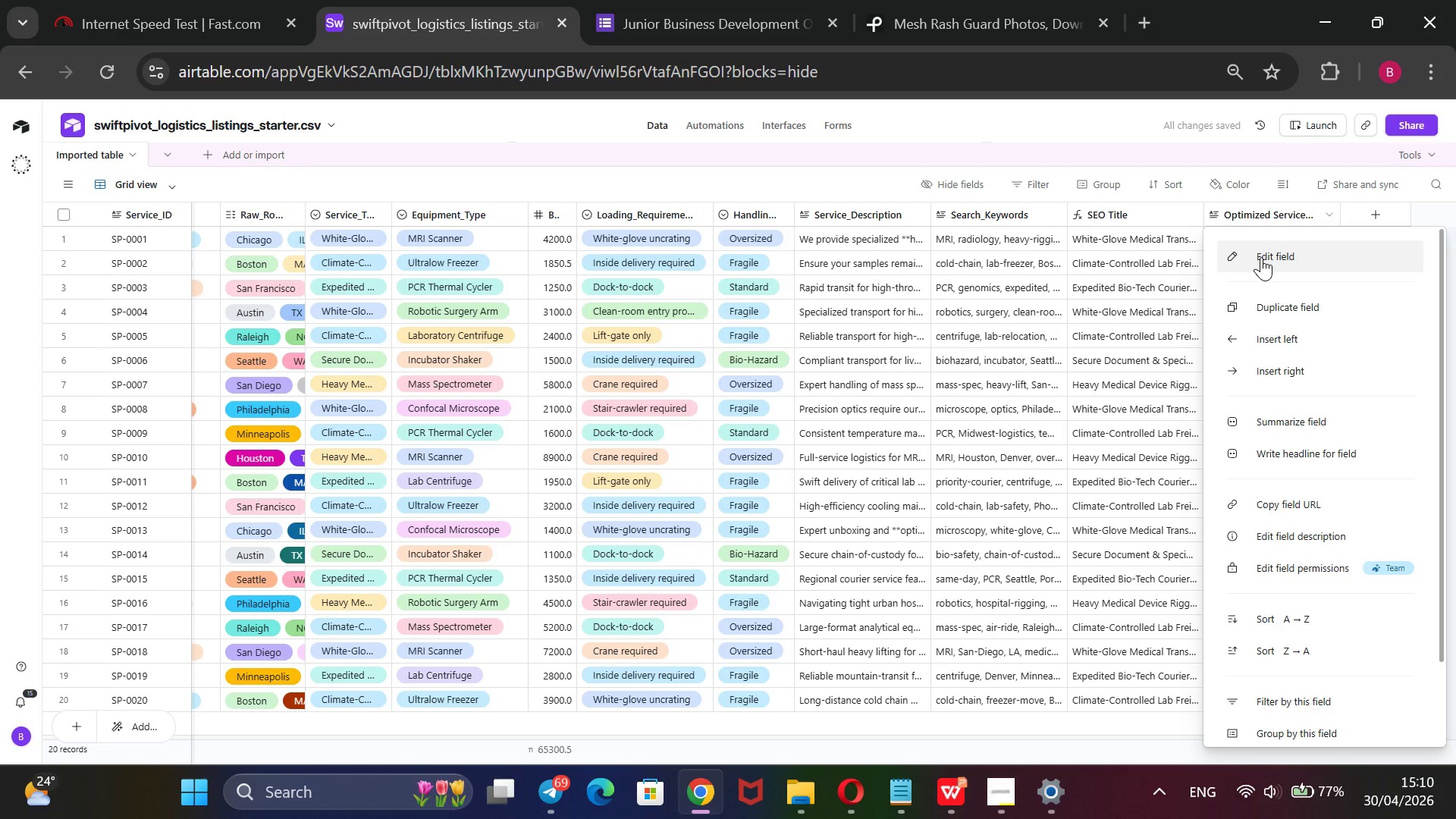 
left_click([1178, 391])
 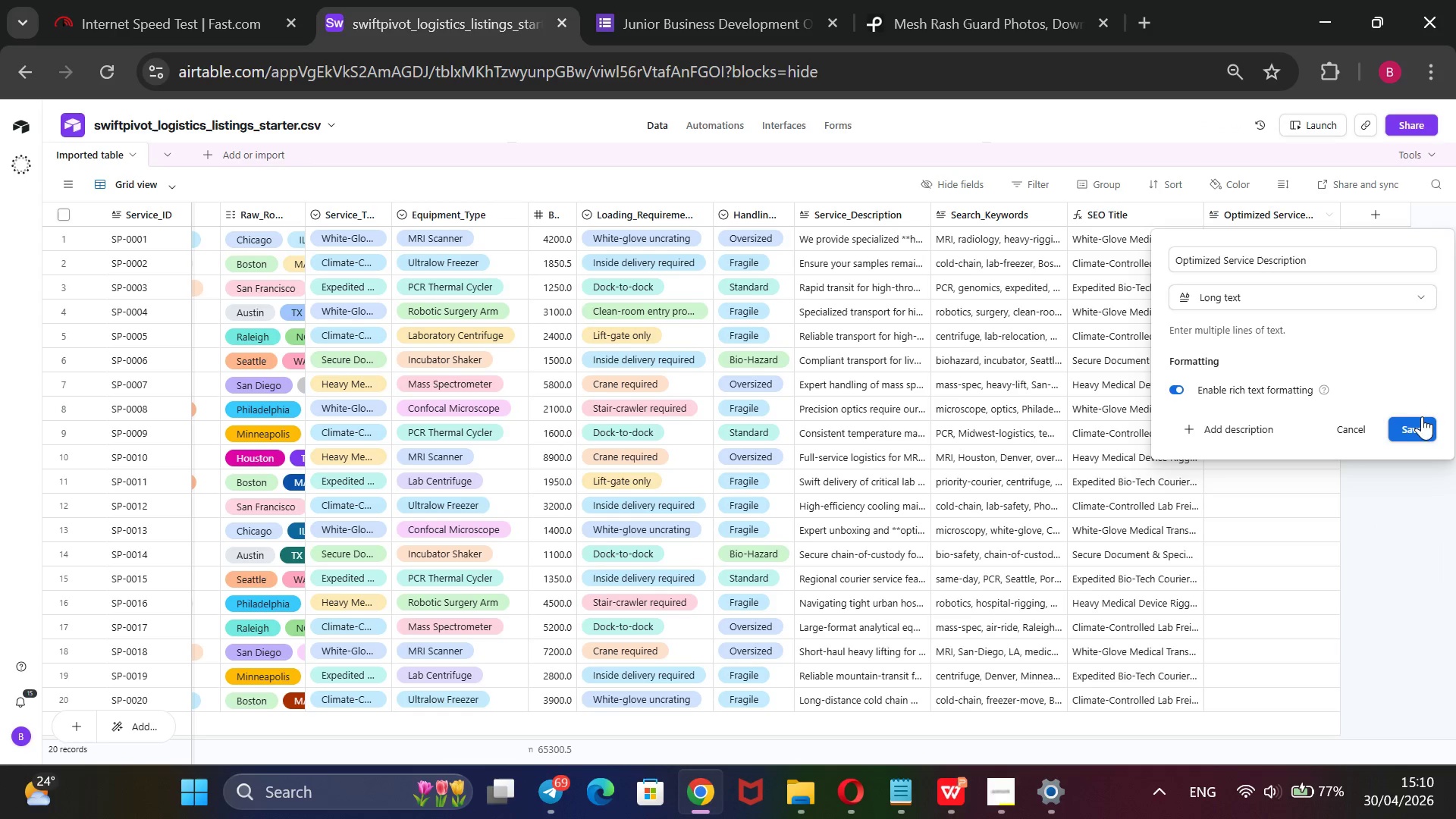 
left_click([1412, 421])
 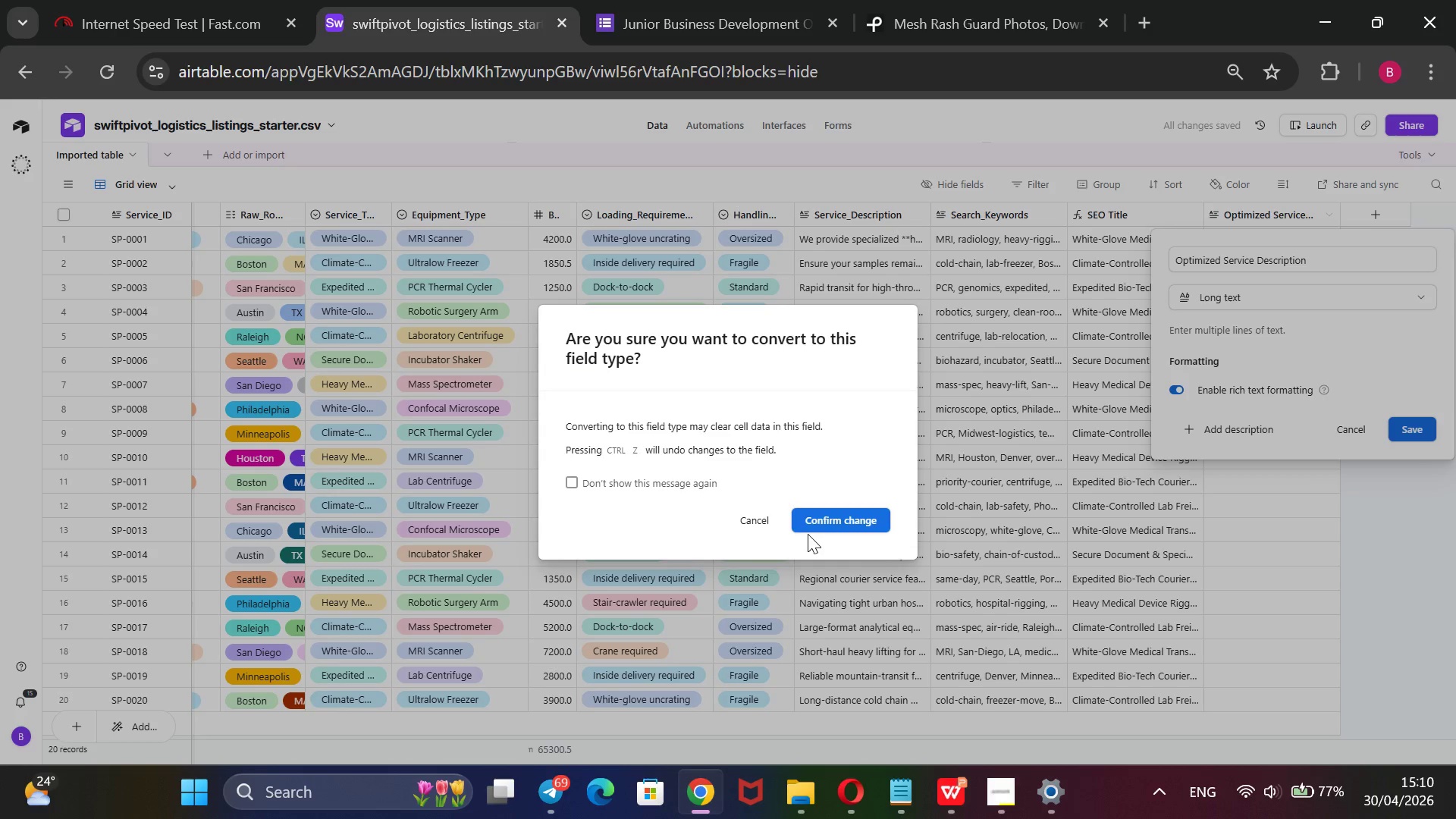 
left_click([847, 520])
 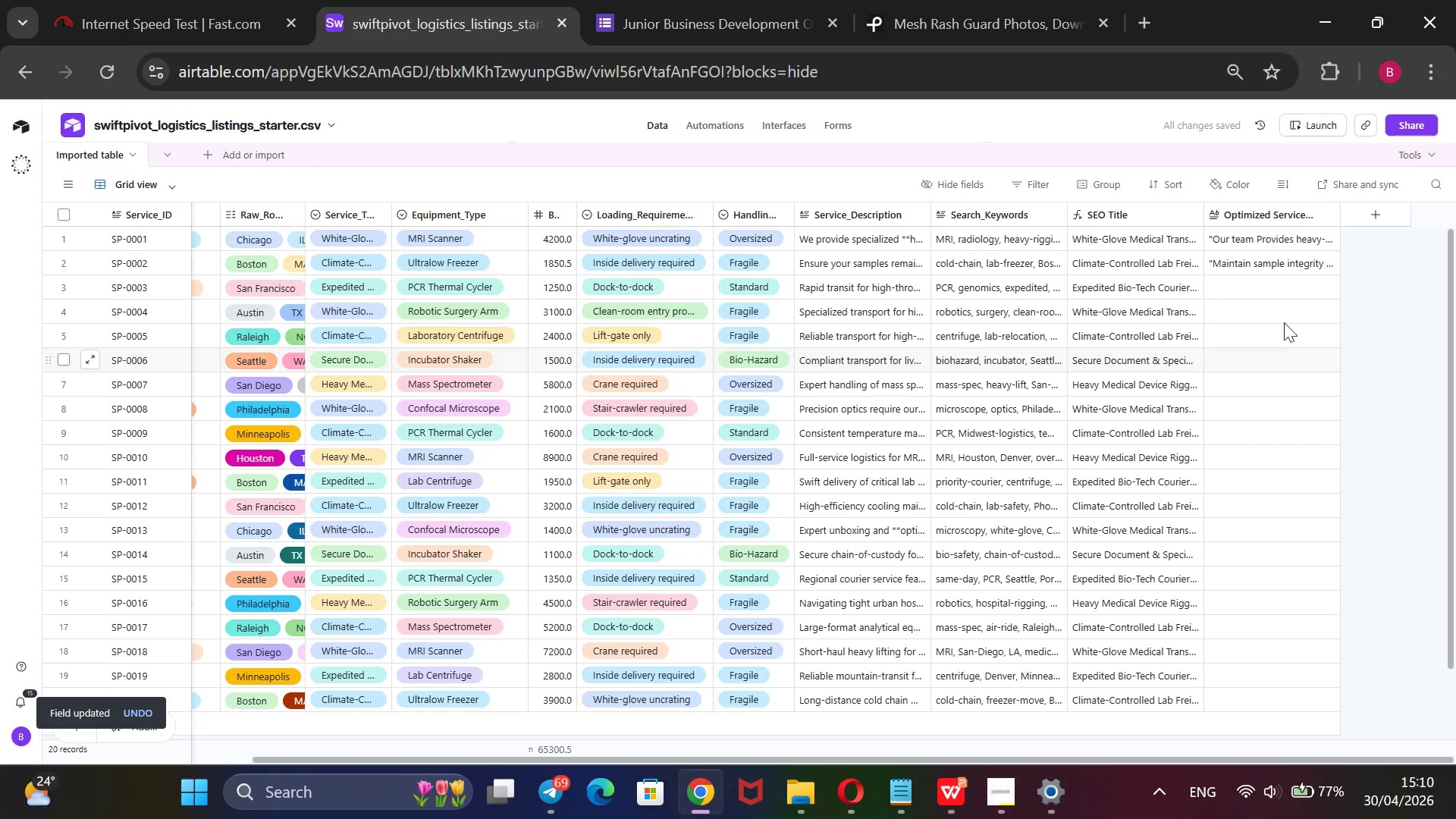 
wait(10.17)
 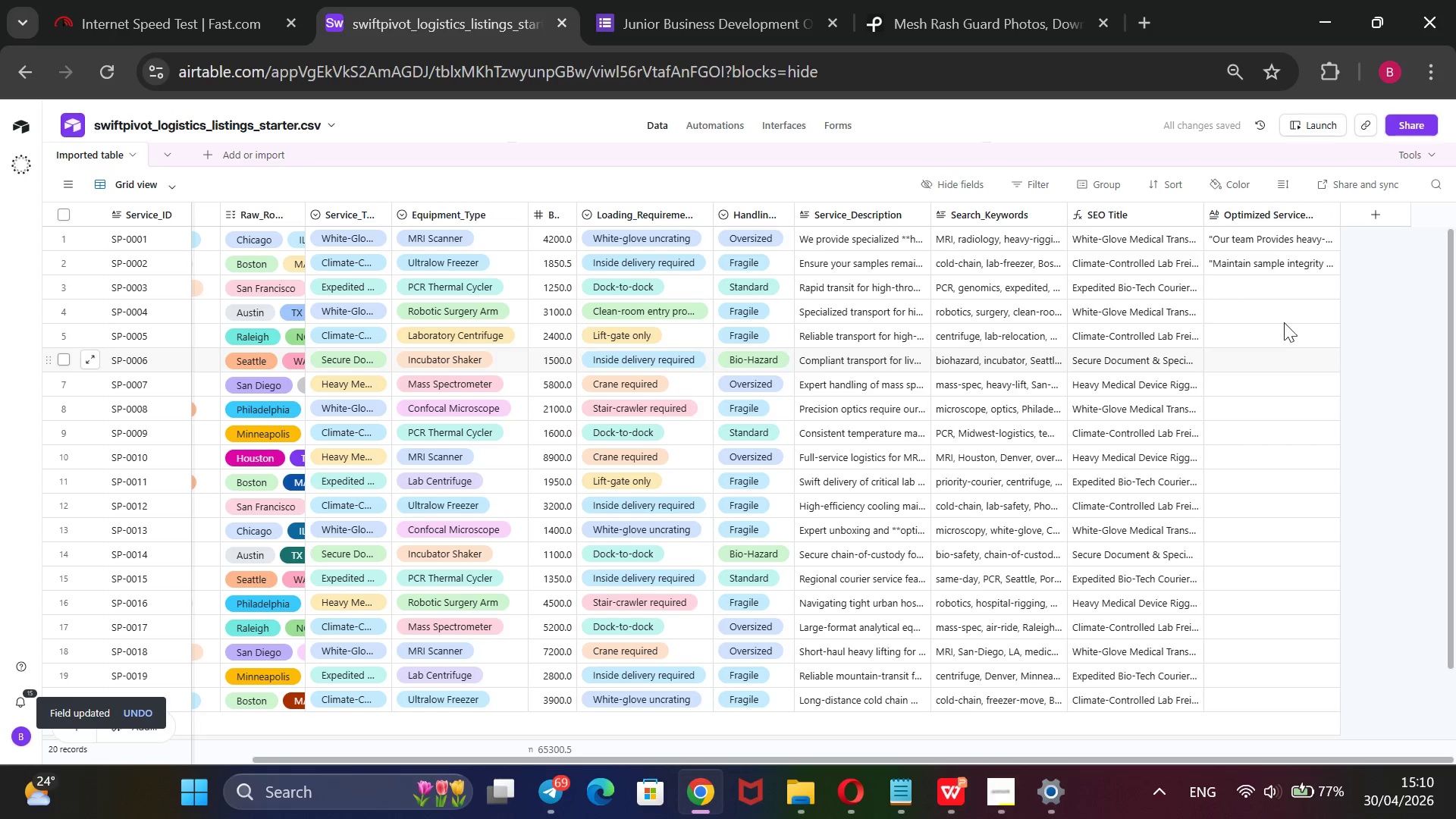 
double_click([1255, 241])
 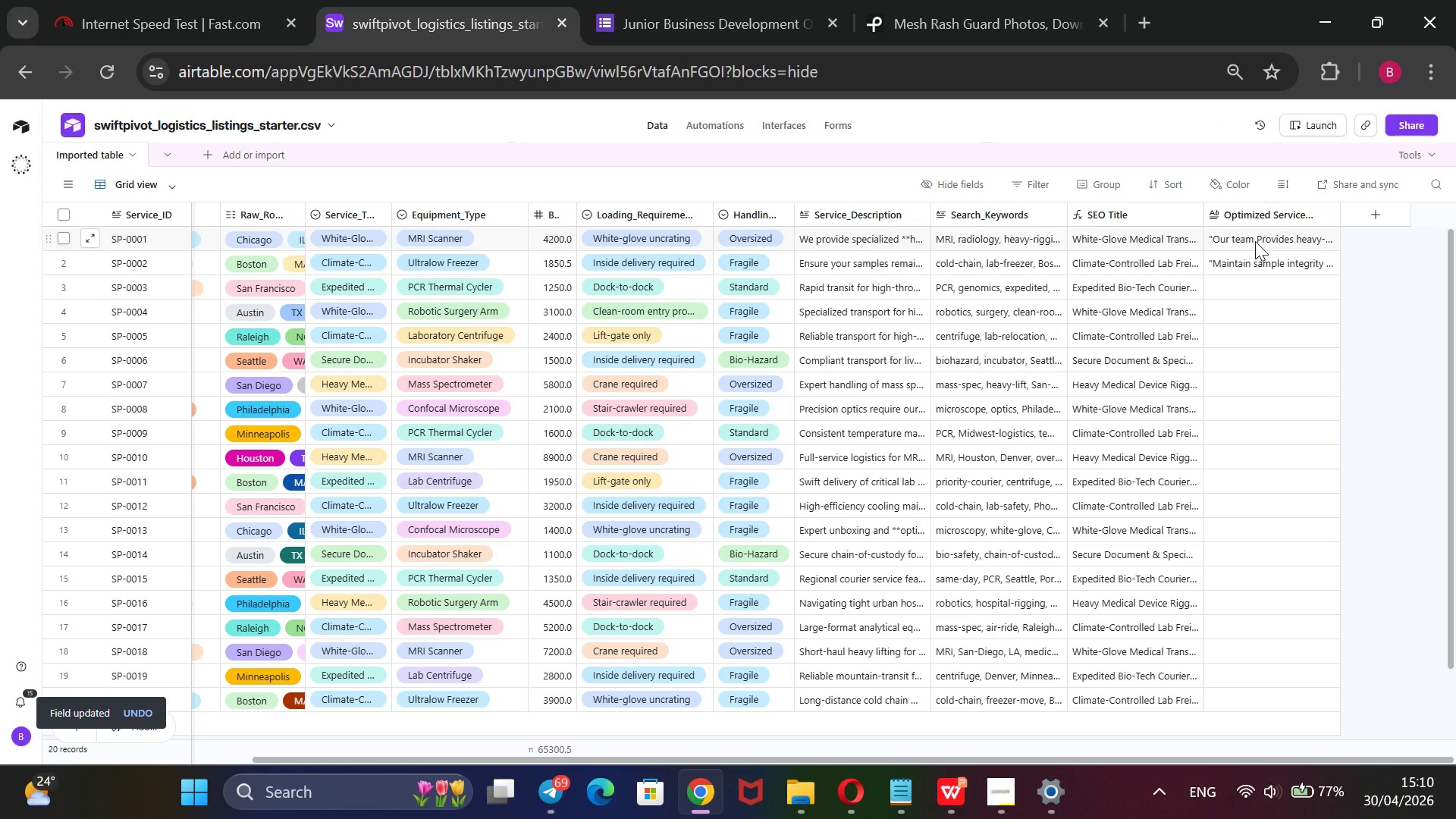 
triple_click([1255, 241])
 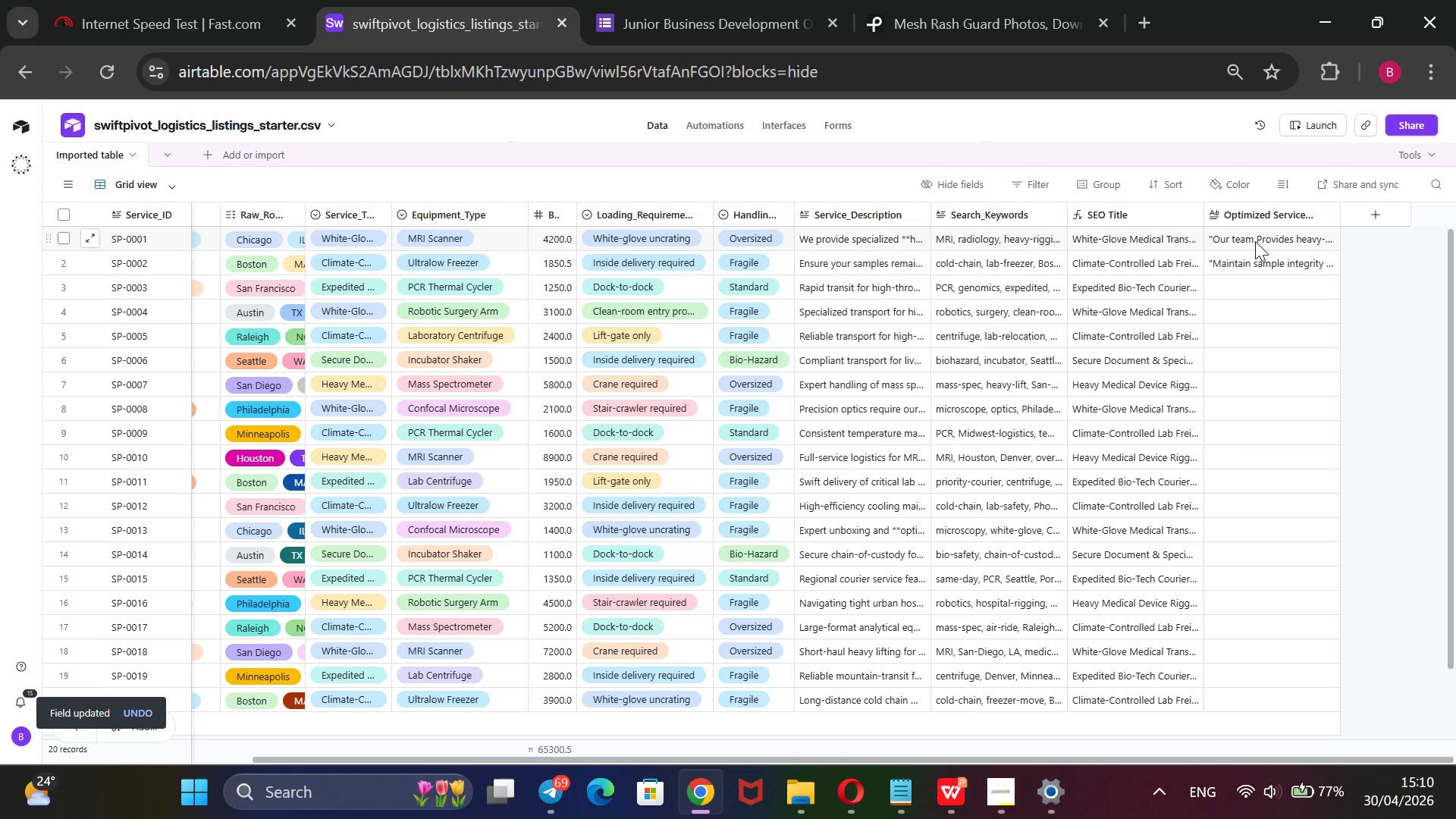 
triple_click([1255, 241])
 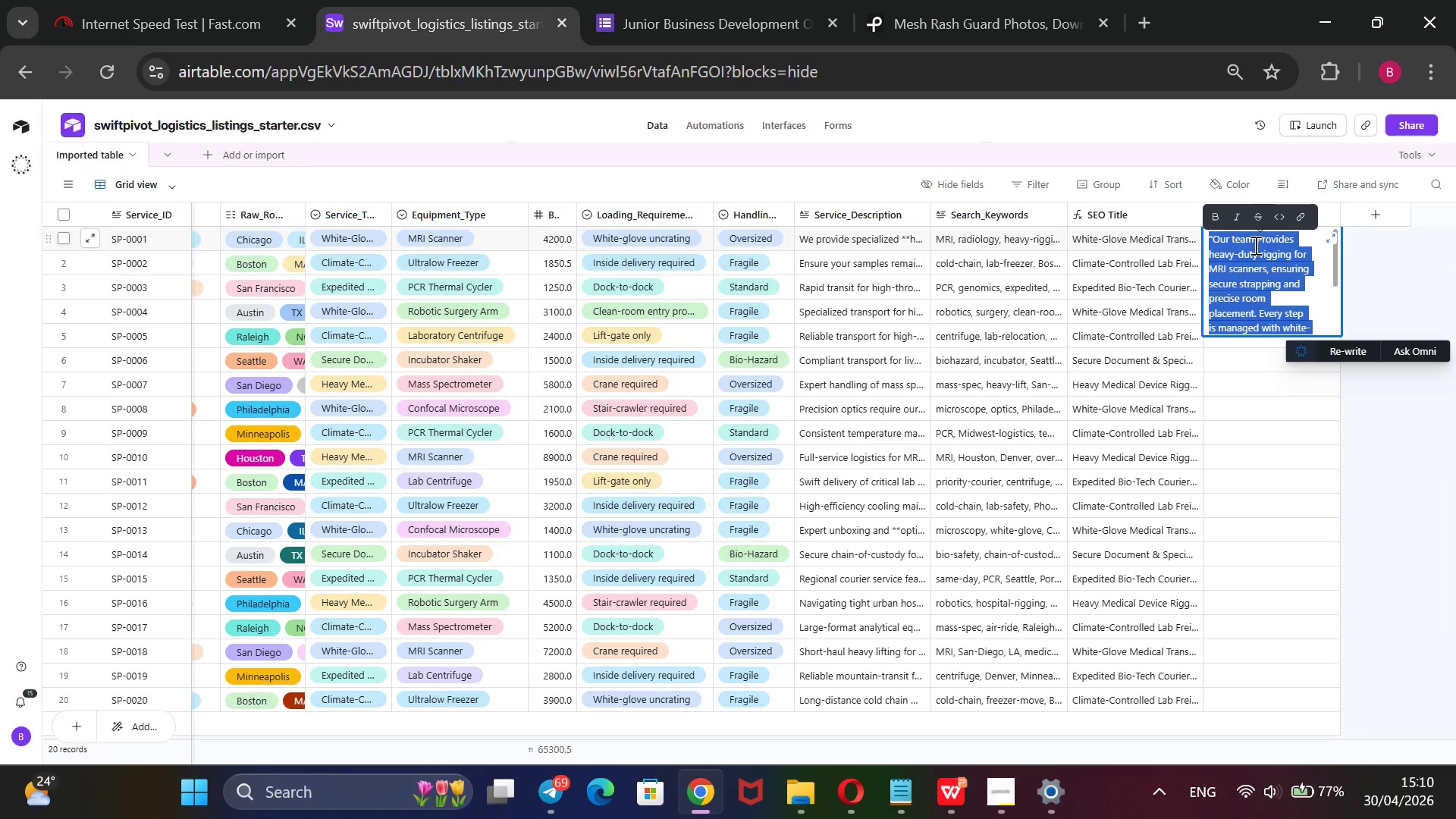 
wait(11.09)
 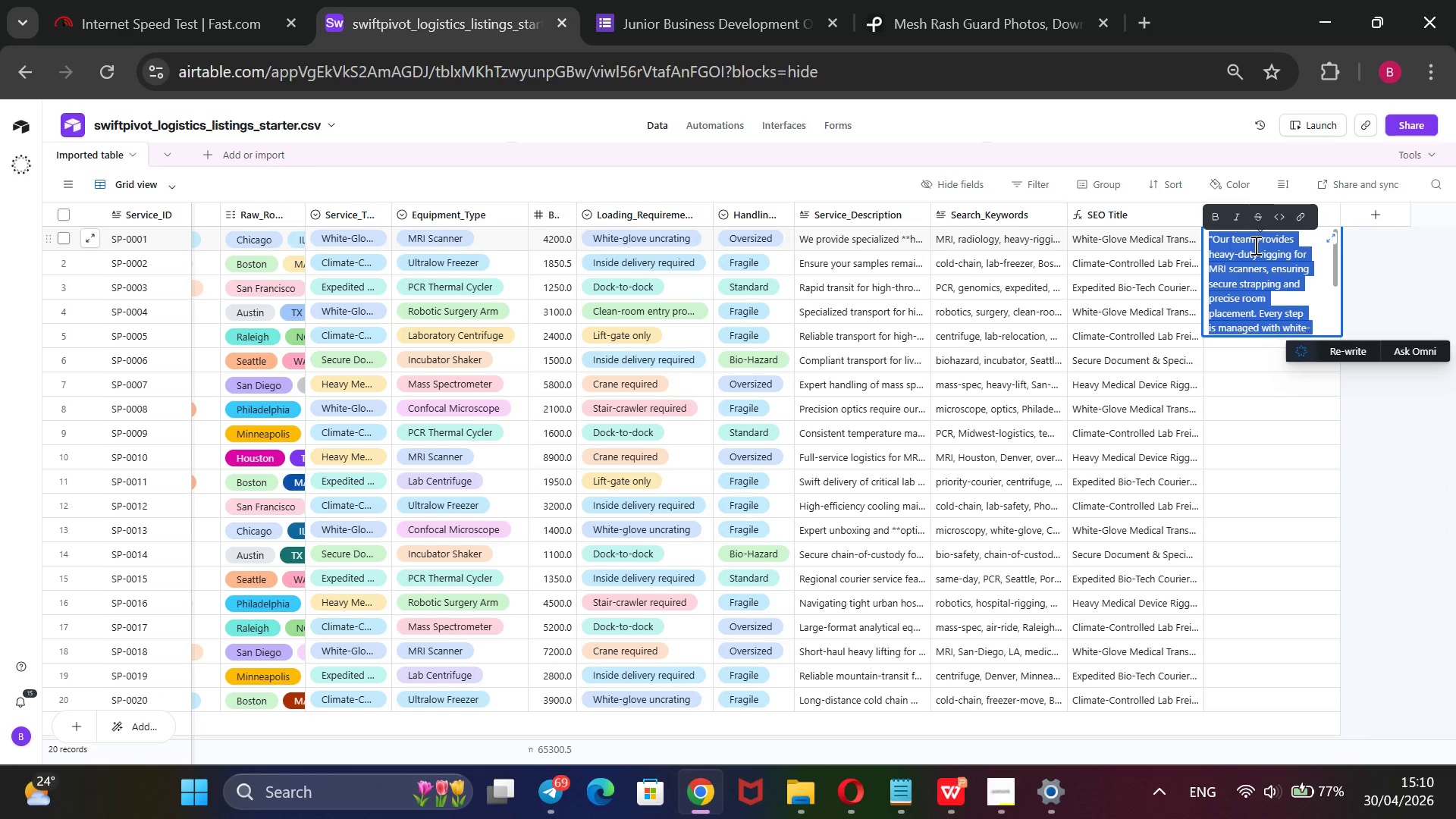 
left_click([1294, 261])
 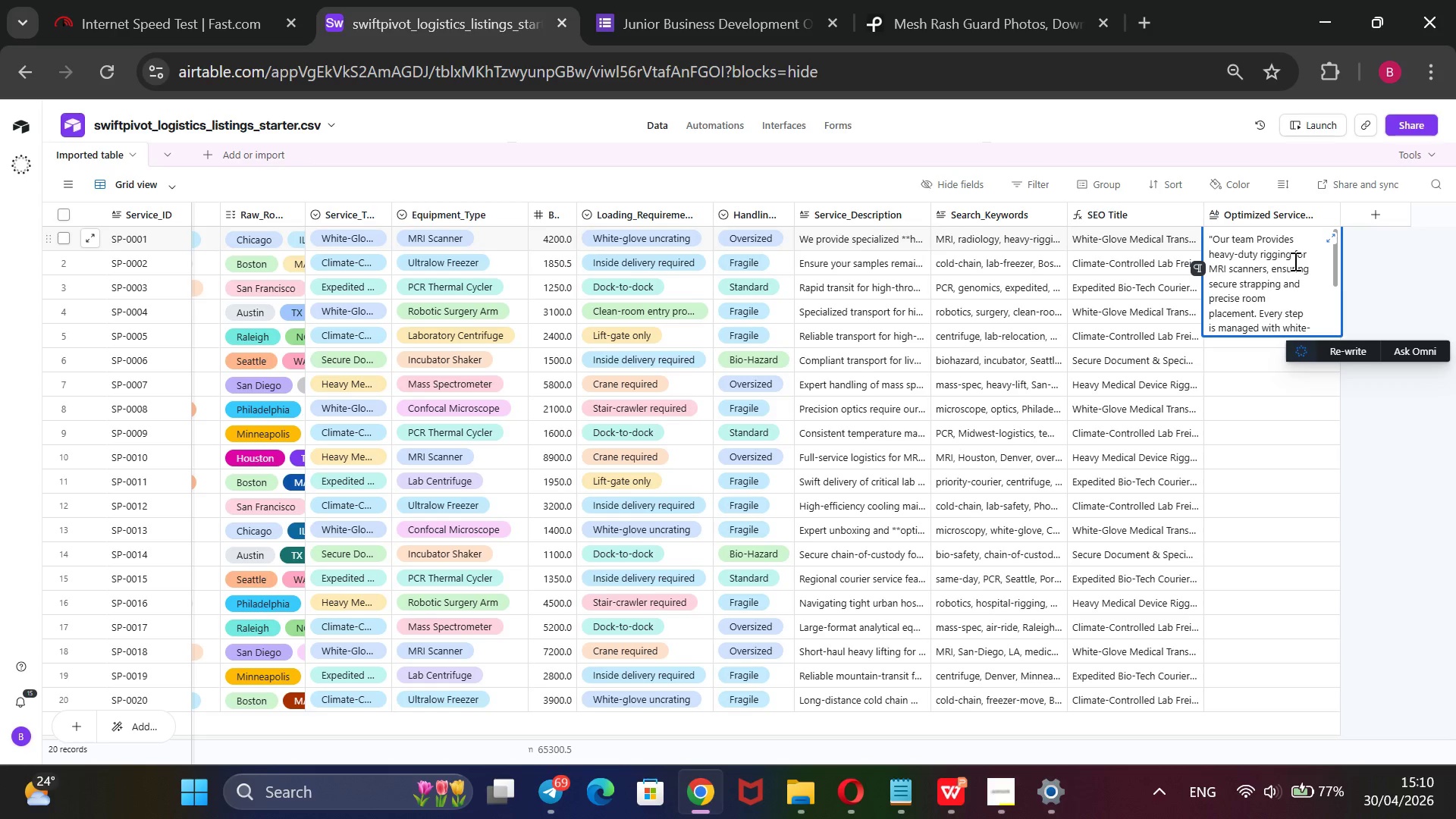 
left_click_drag(start_coordinate=[1294, 261], to_coordinate=[1267, 258])
 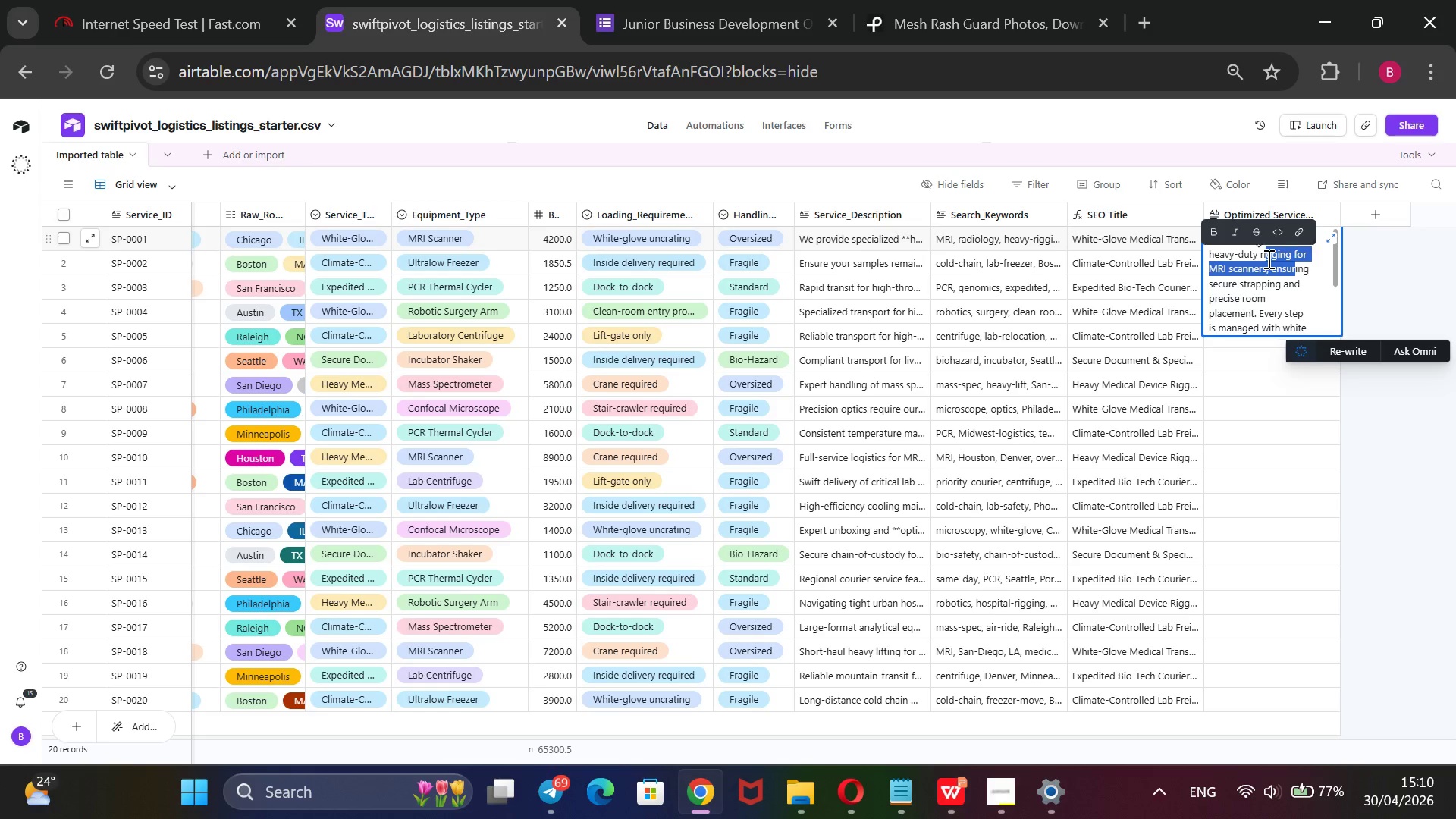 
left_click([1267, 259])
 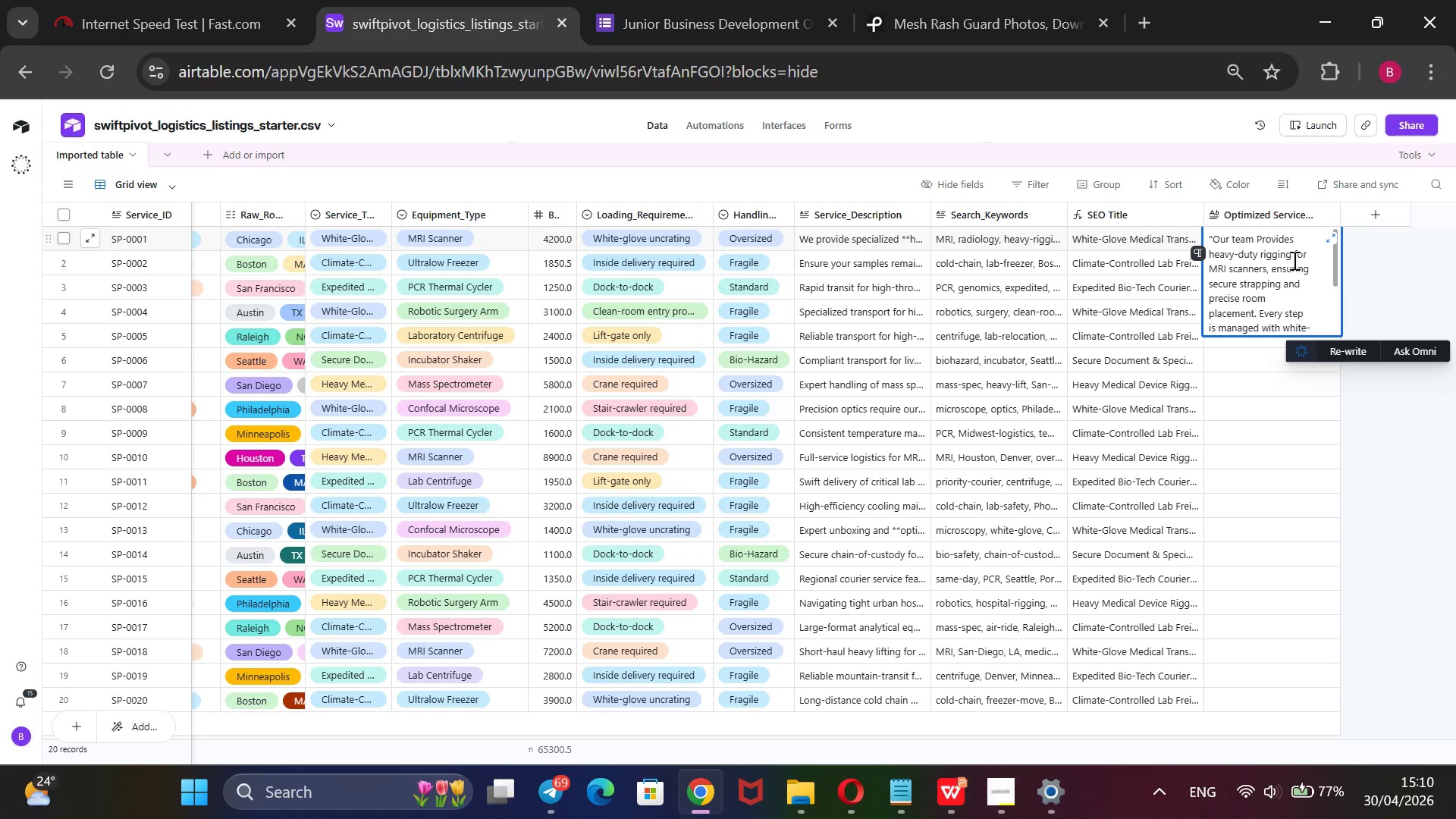 
left_click_drag(start_coordinate=[1294, 260], to_coordinate=[1210, 256])
 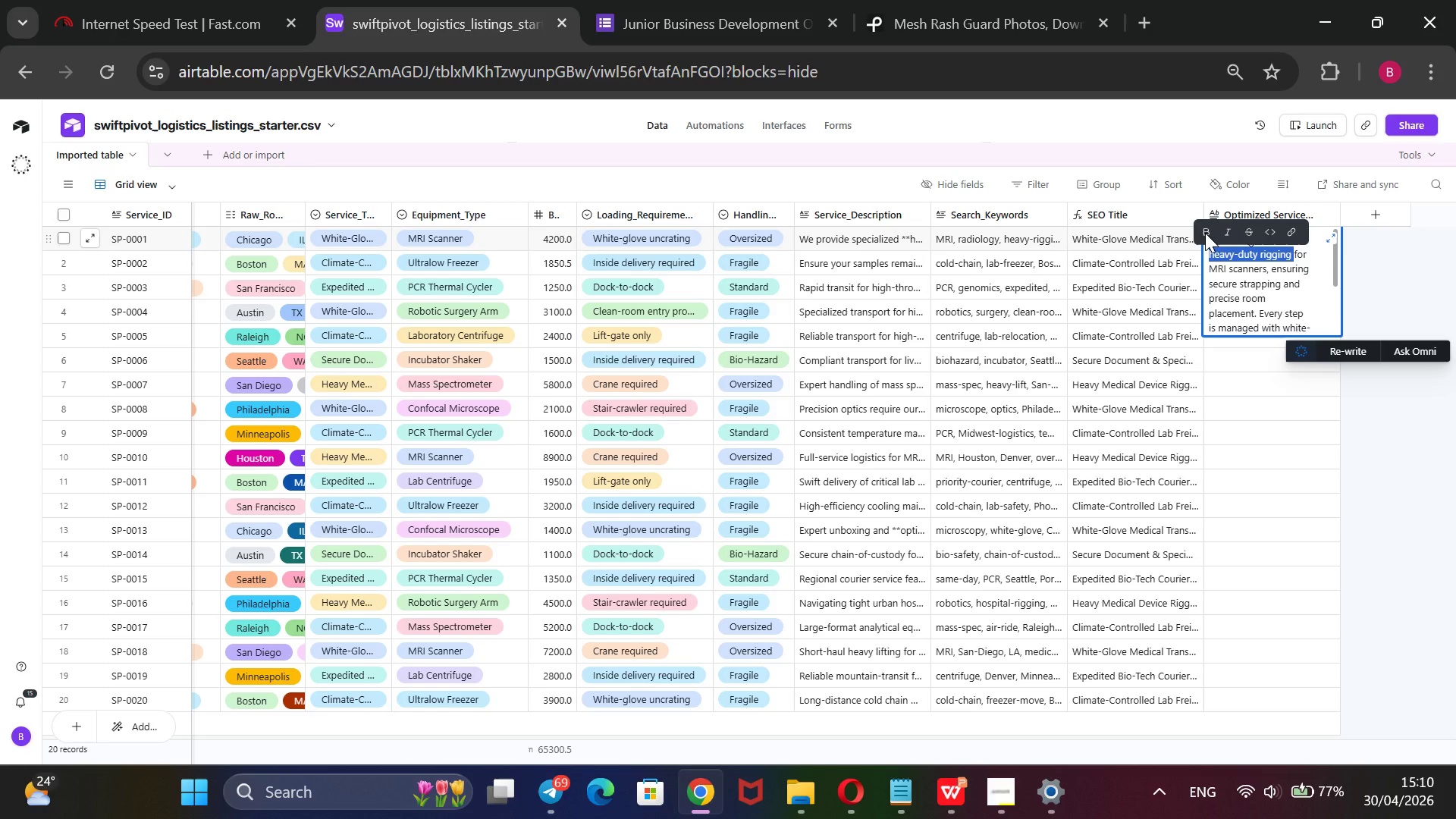 
left_click([1205, 233])
 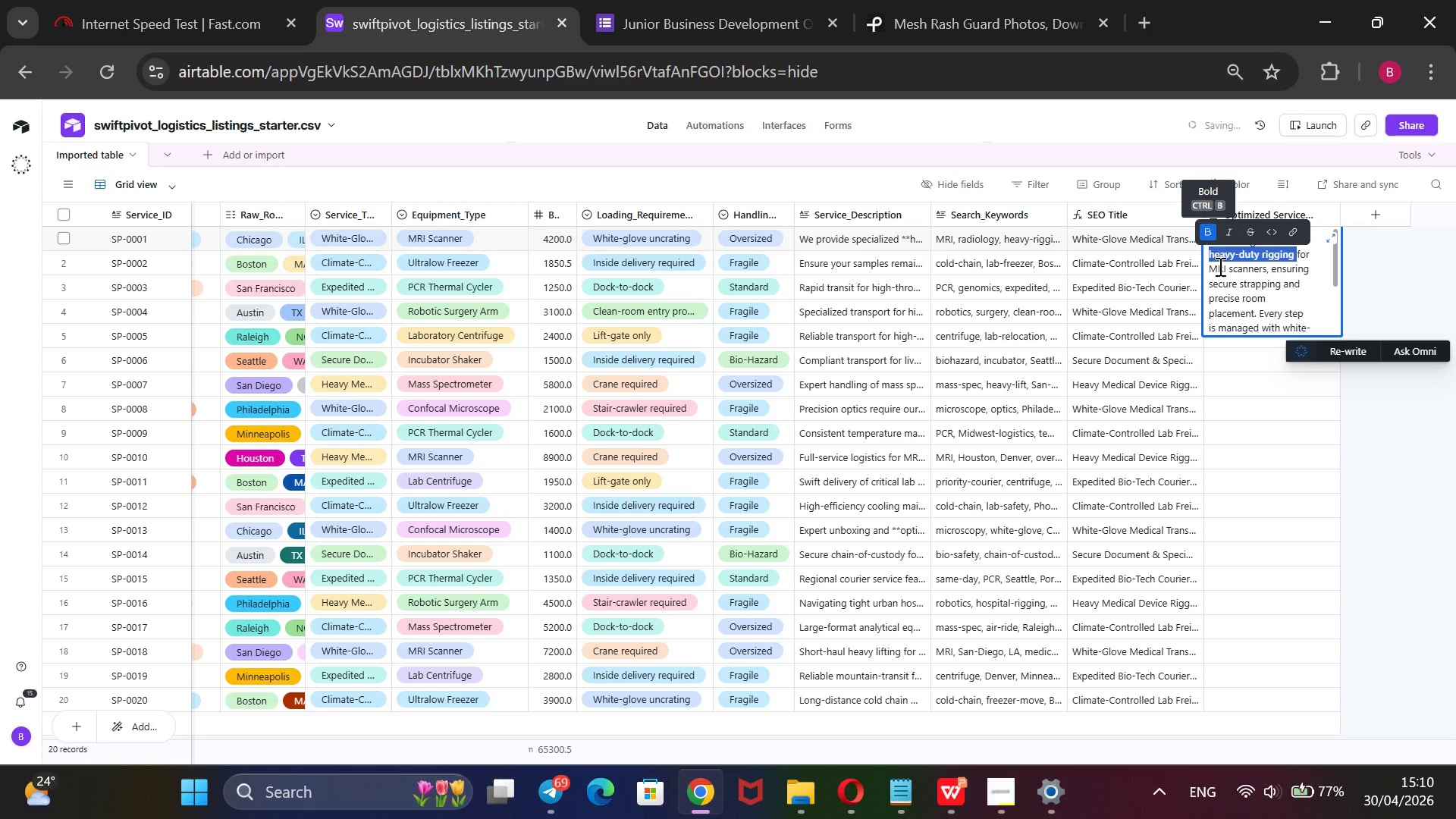 
left_click([1221, 267])
 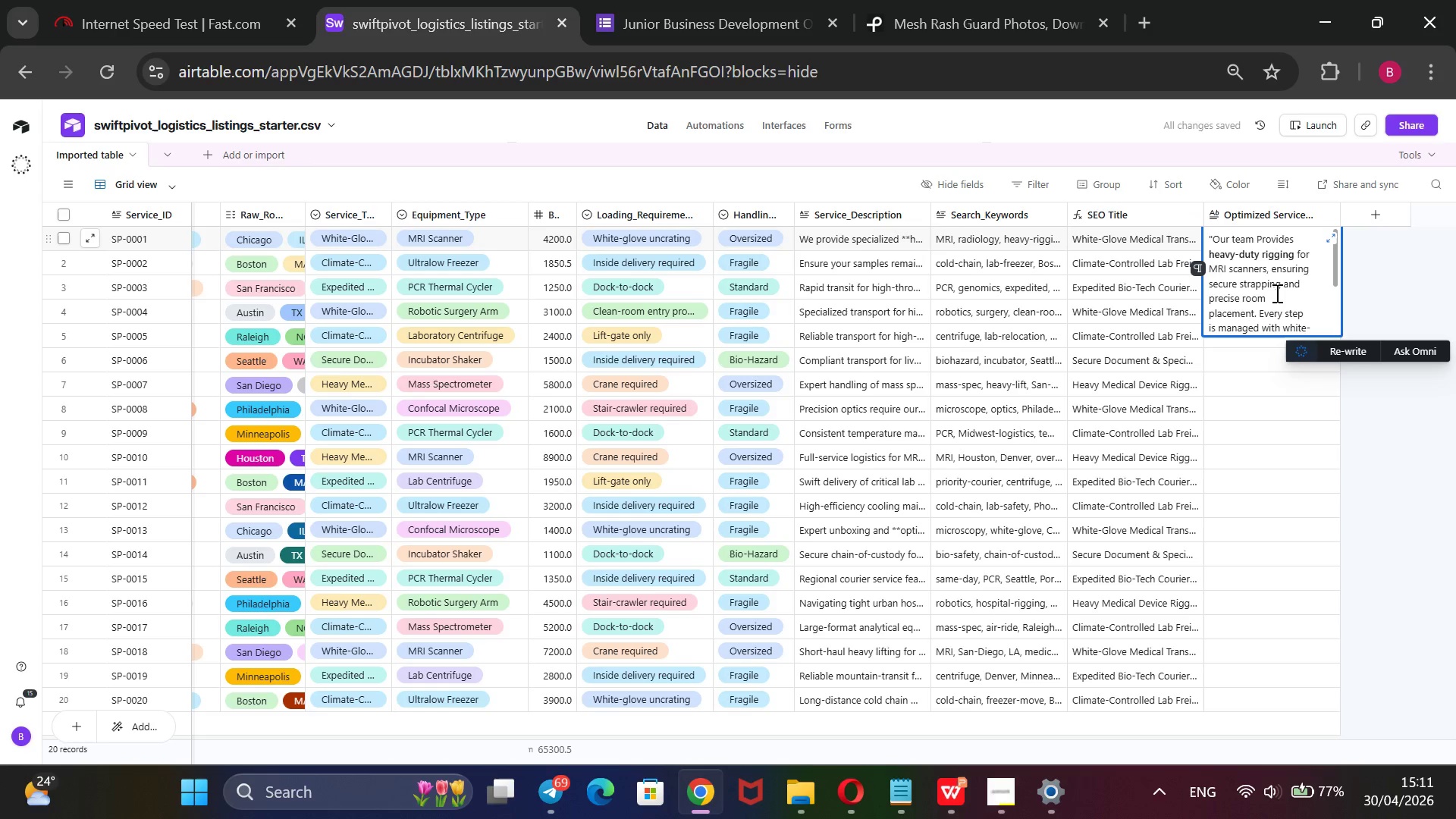 
wait(5.42)
 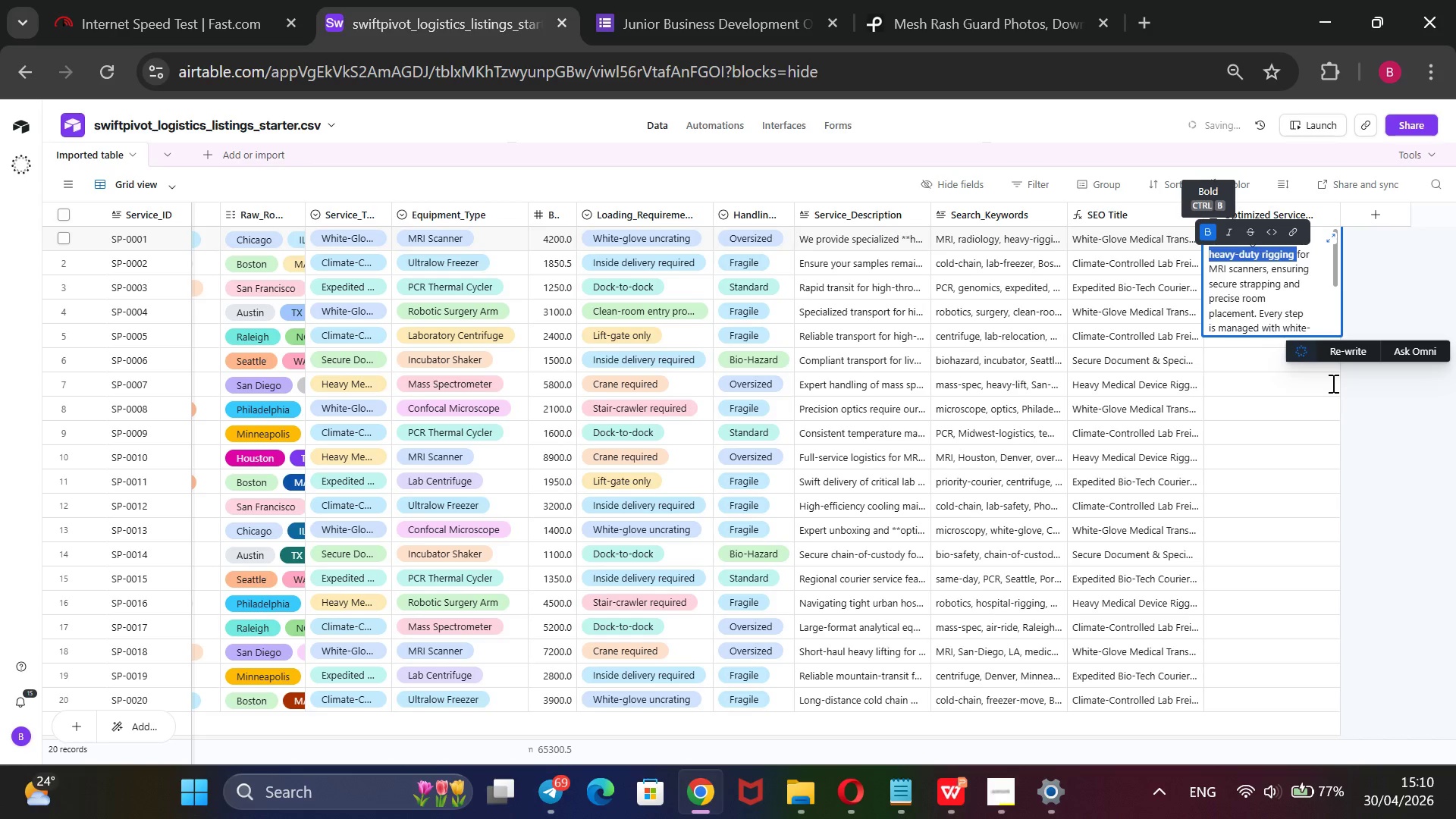 
left_click([1392, 457])
 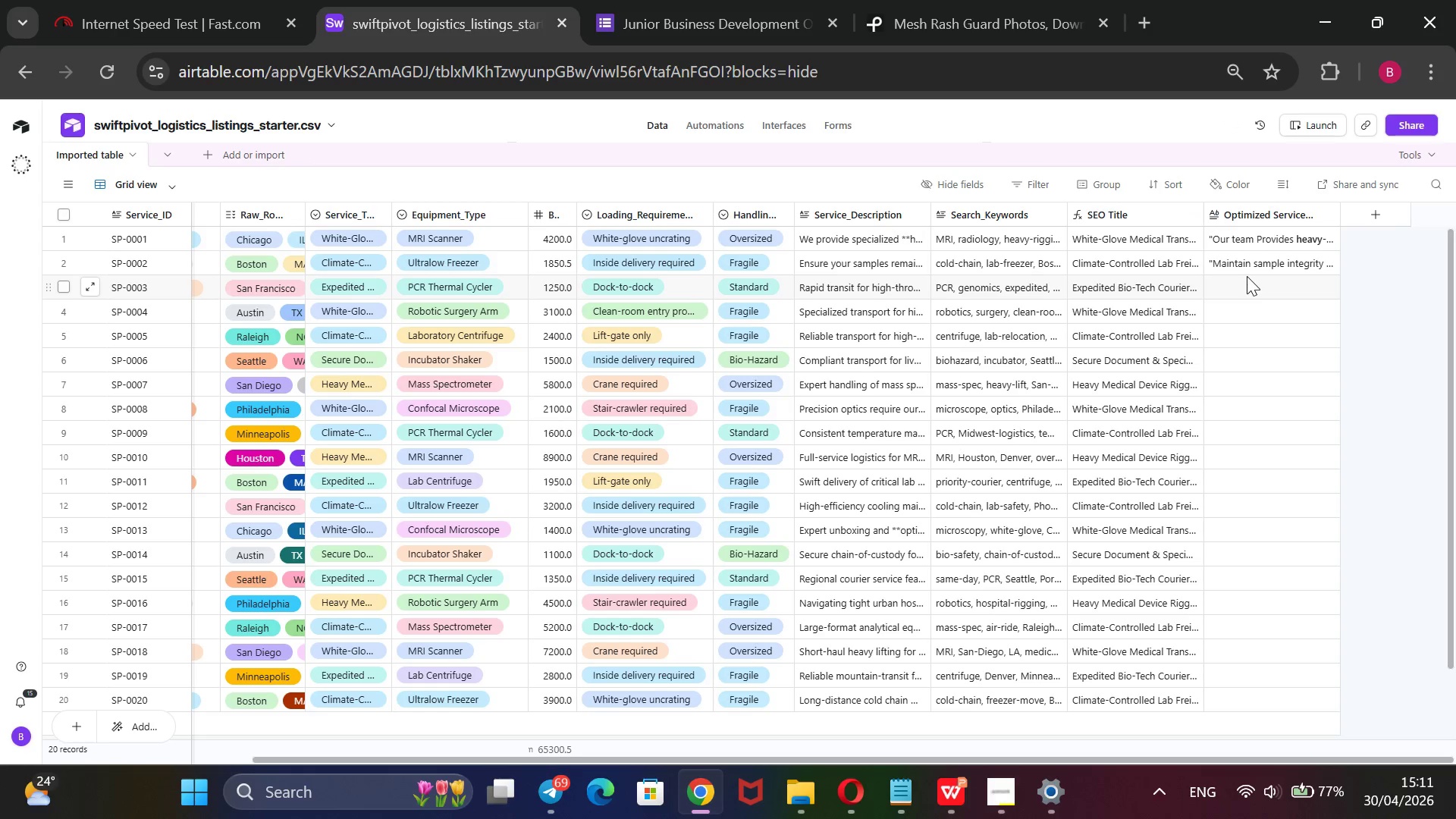 
double_click([1247, 271])
 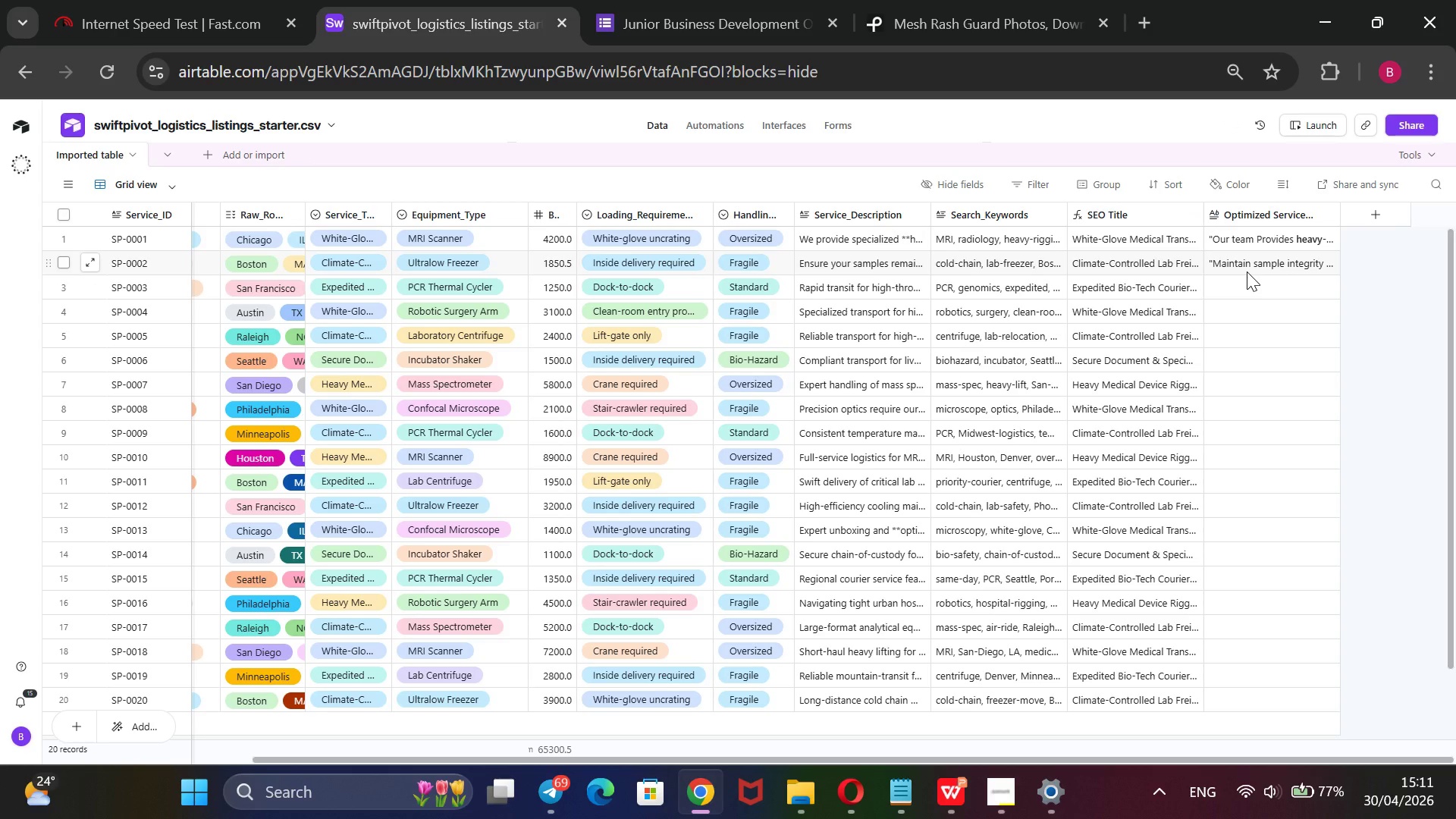 
wait(10.06)
 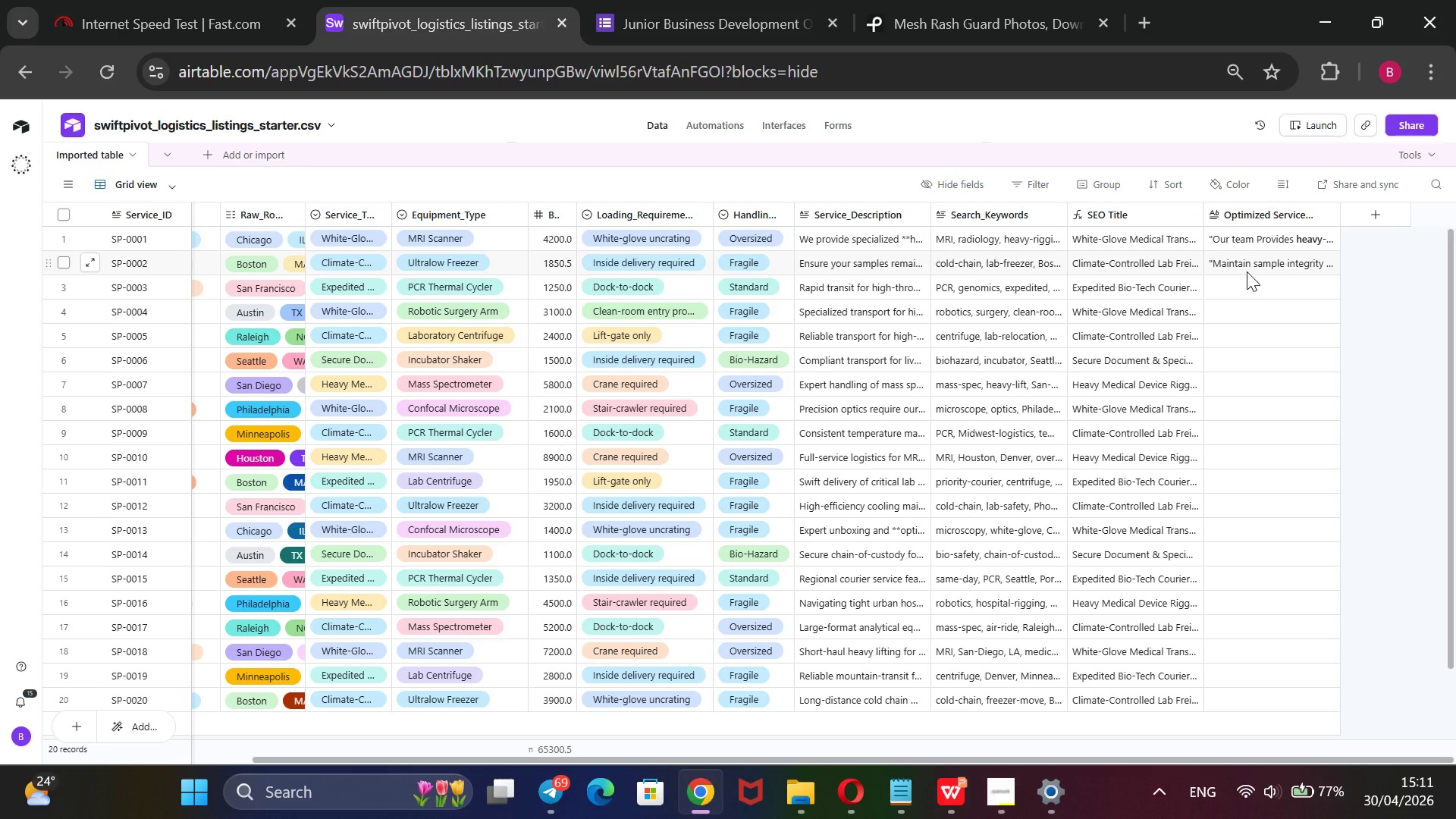 
left_click_drag(start_coordinate=[1267, 276], to_coordinate=[1260, 307])
 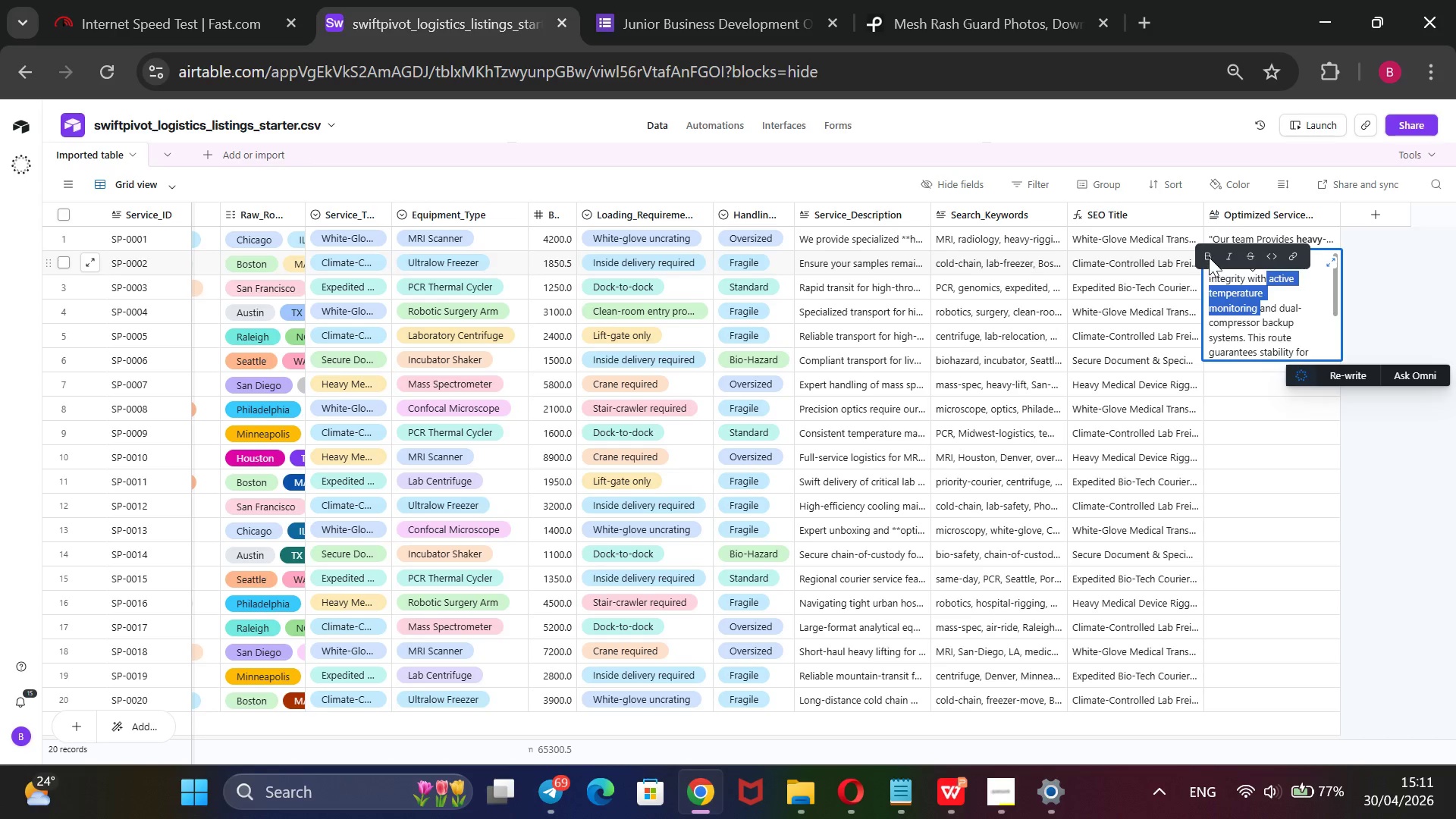 
left_click([1207, 254])
 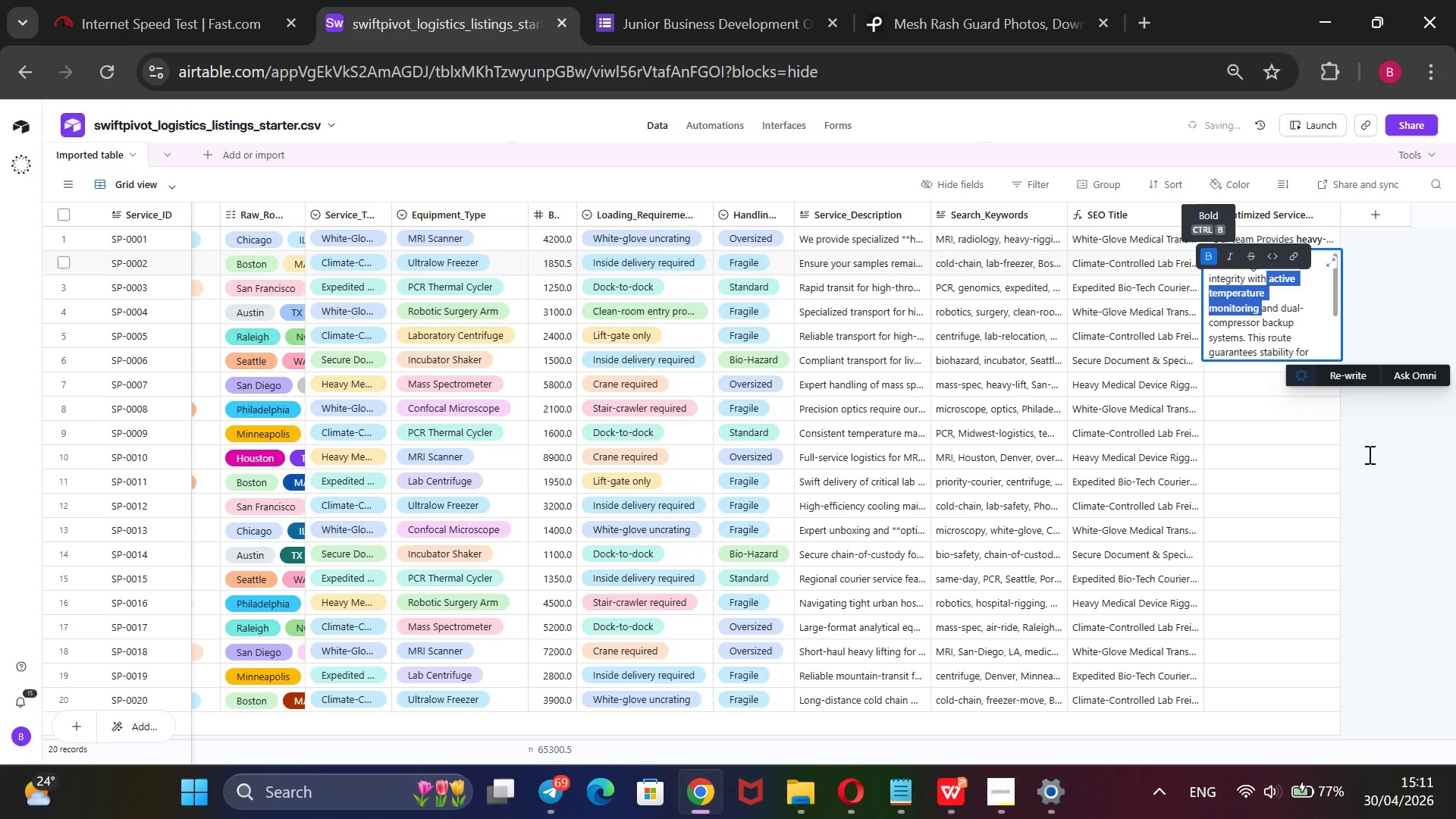 
left_click([1378, 450])
 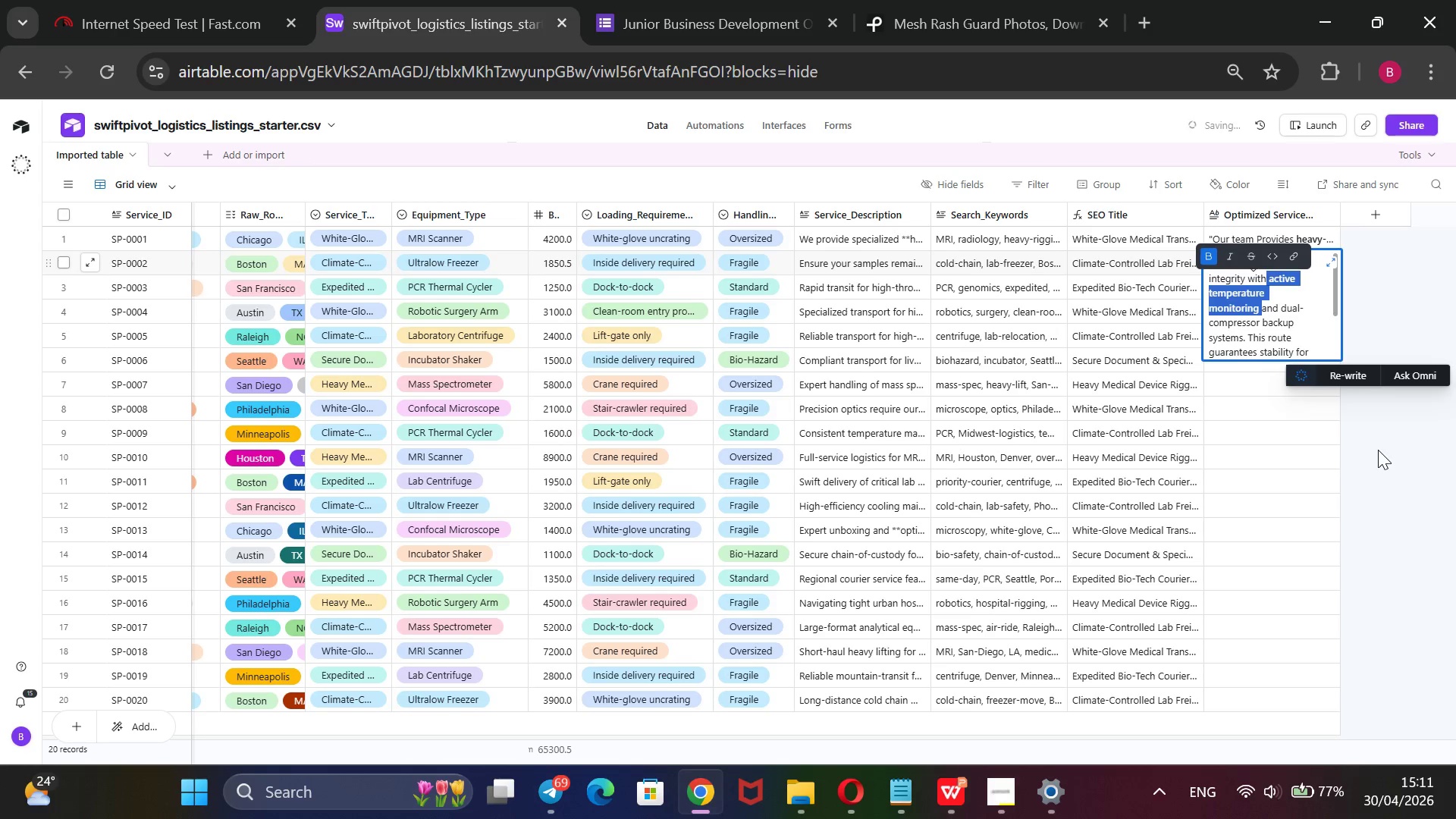 
left_click([1378, 450])
 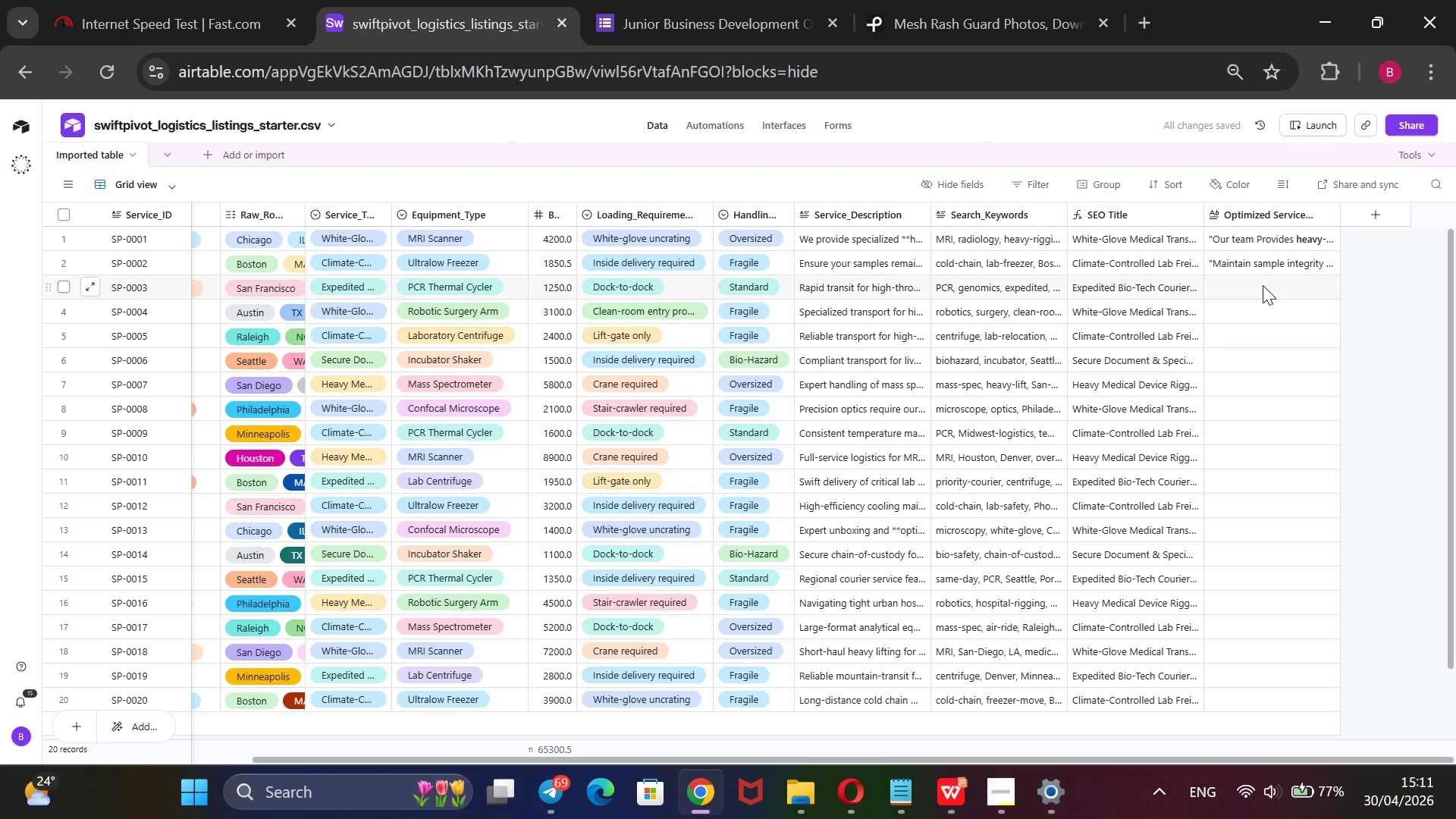 
double_click([1263, 285])
 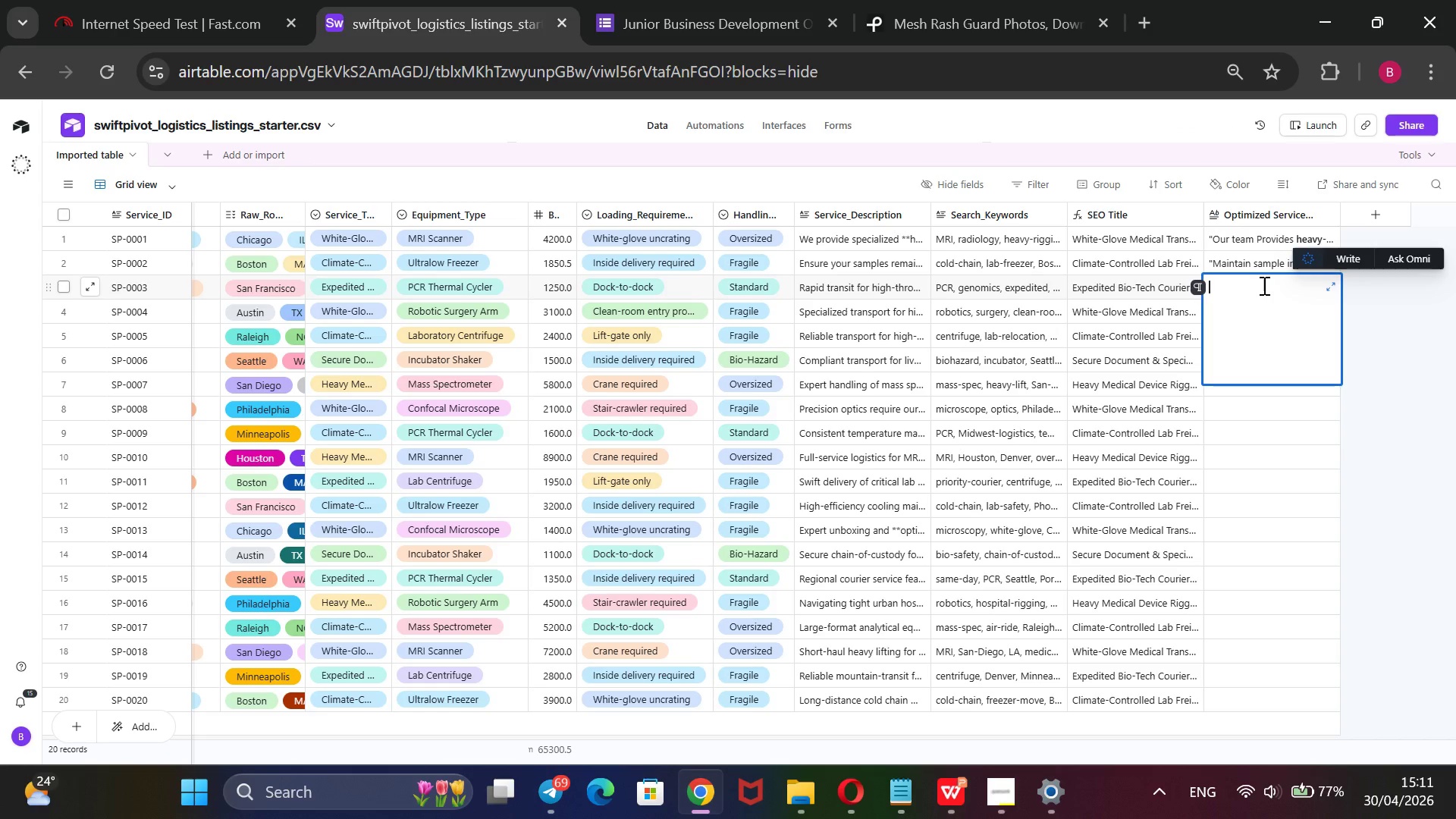 
wait(7.09)
 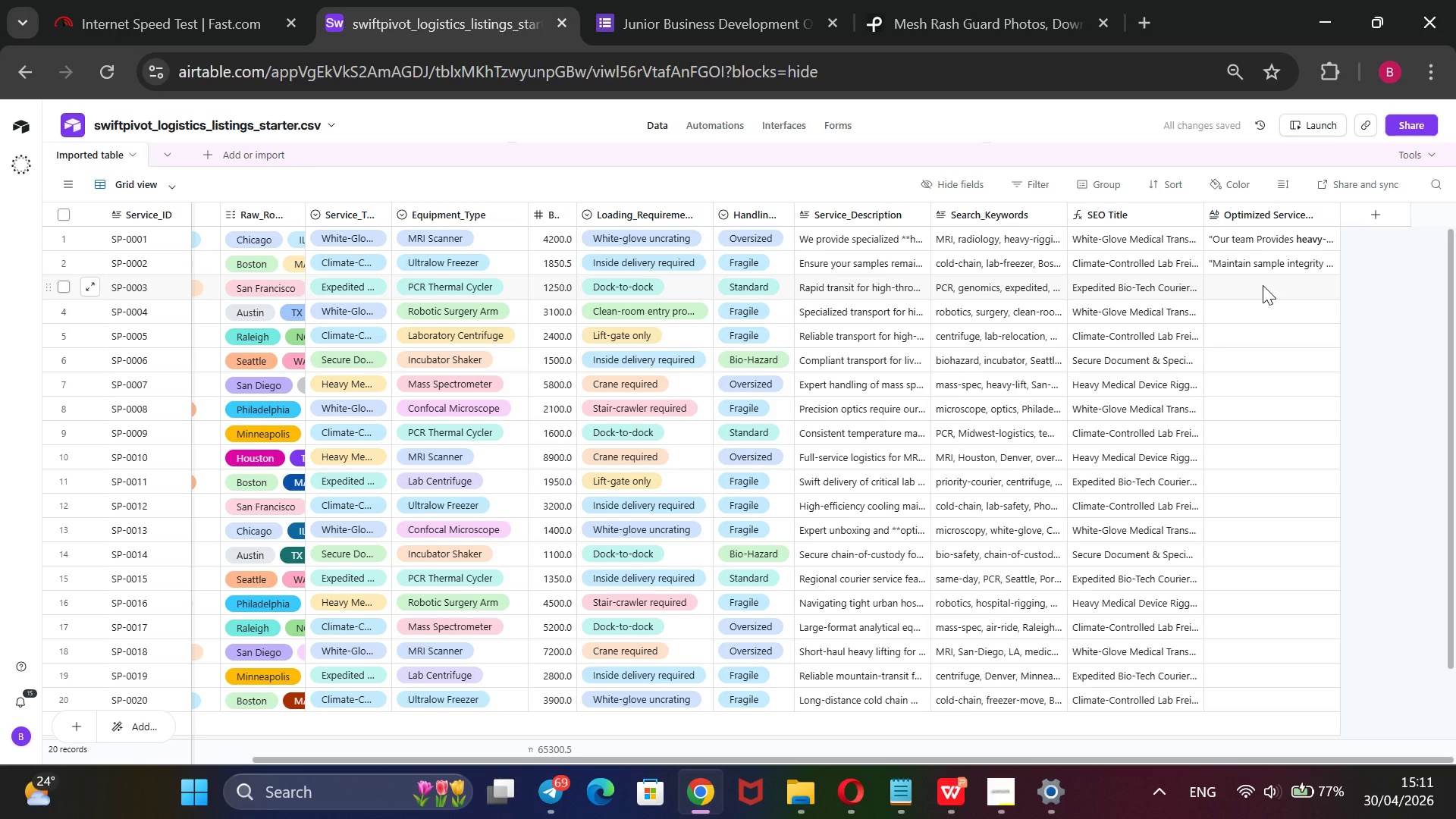 
type(SwiftPivor)
key(Backspace)
type(t offers rapid courier seriv)
 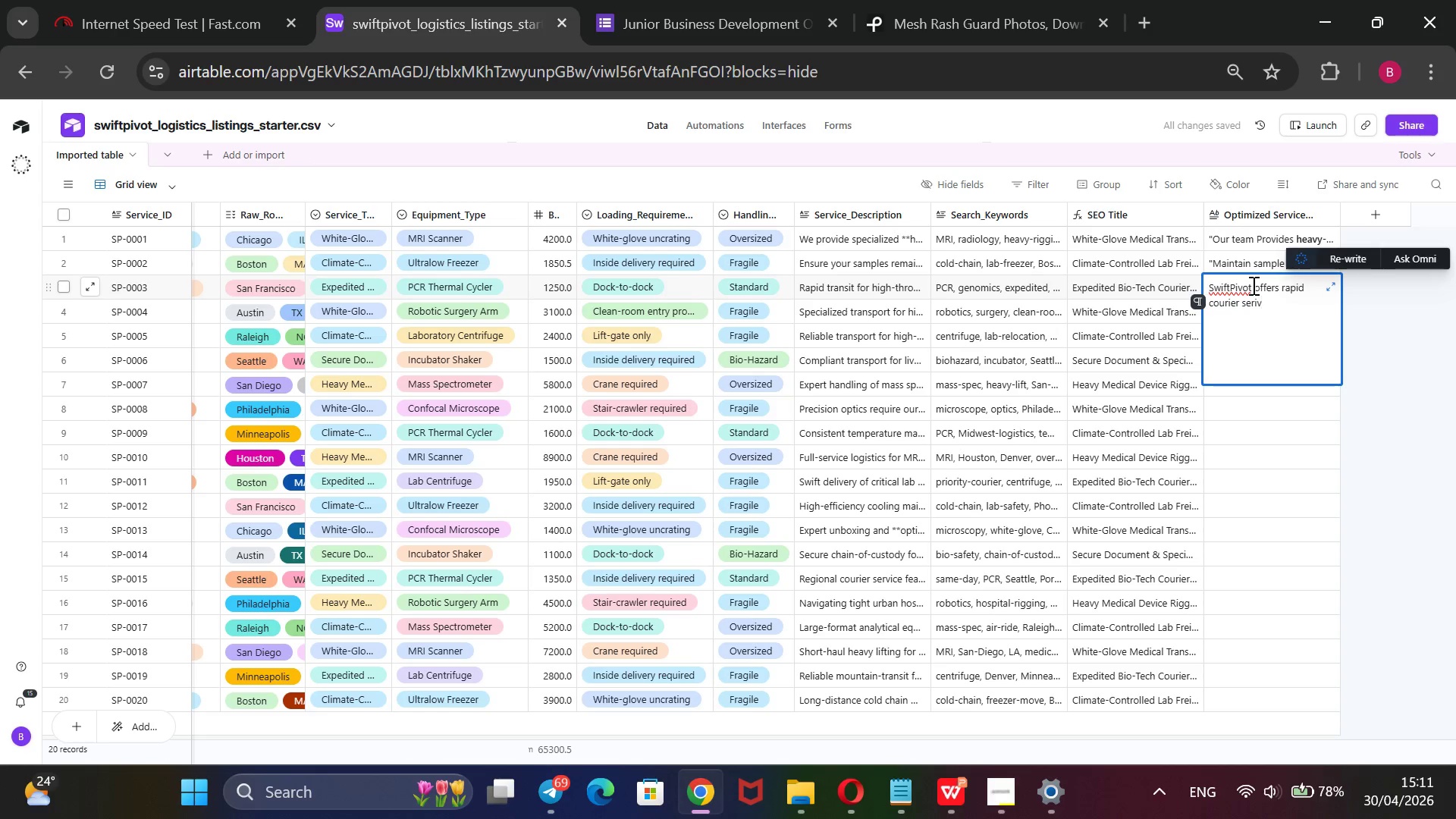 
wait(8.62)
 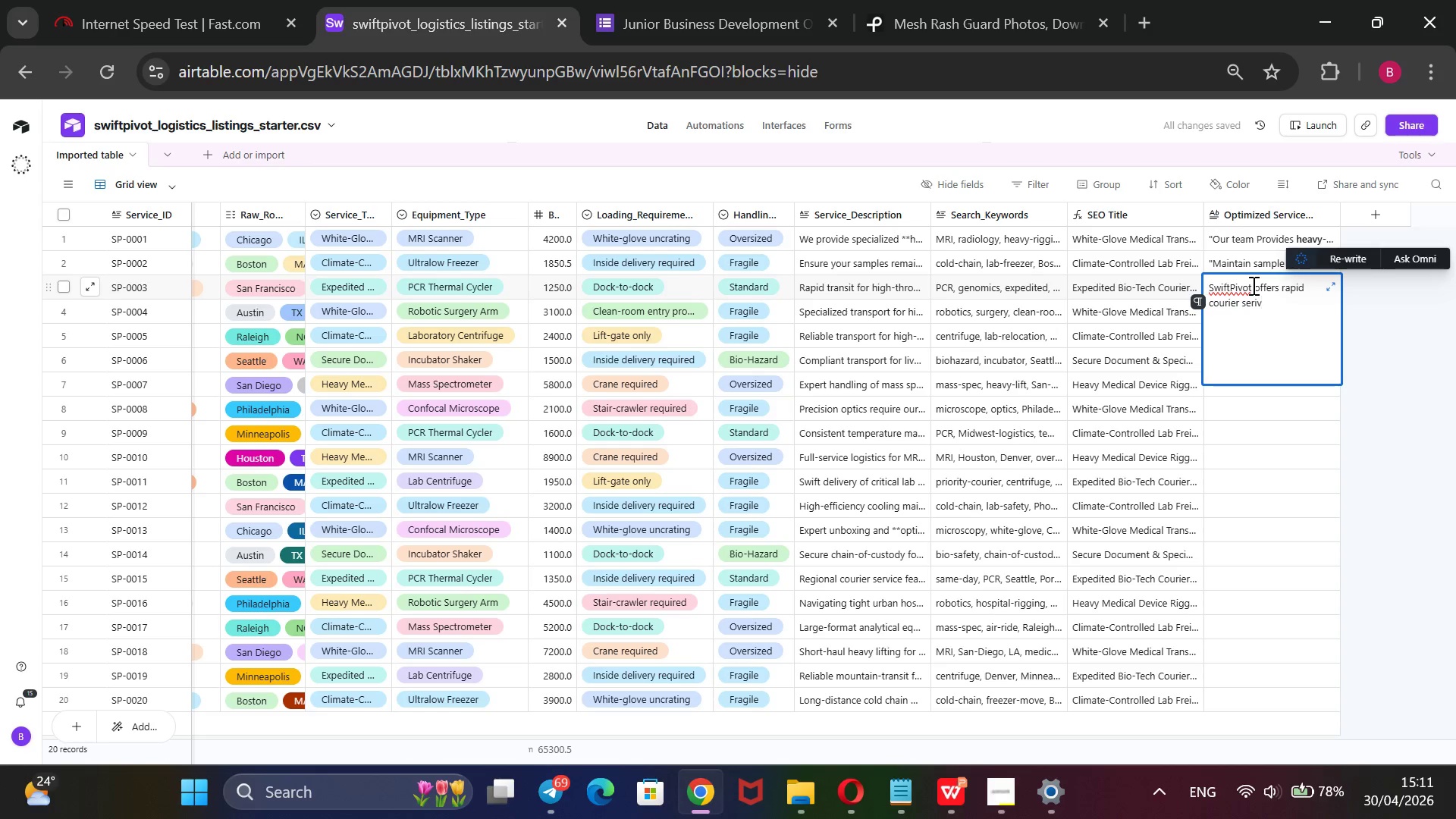 
key(Backspace)
key(Backspace)
type(vice with shock-absorbent padding)
 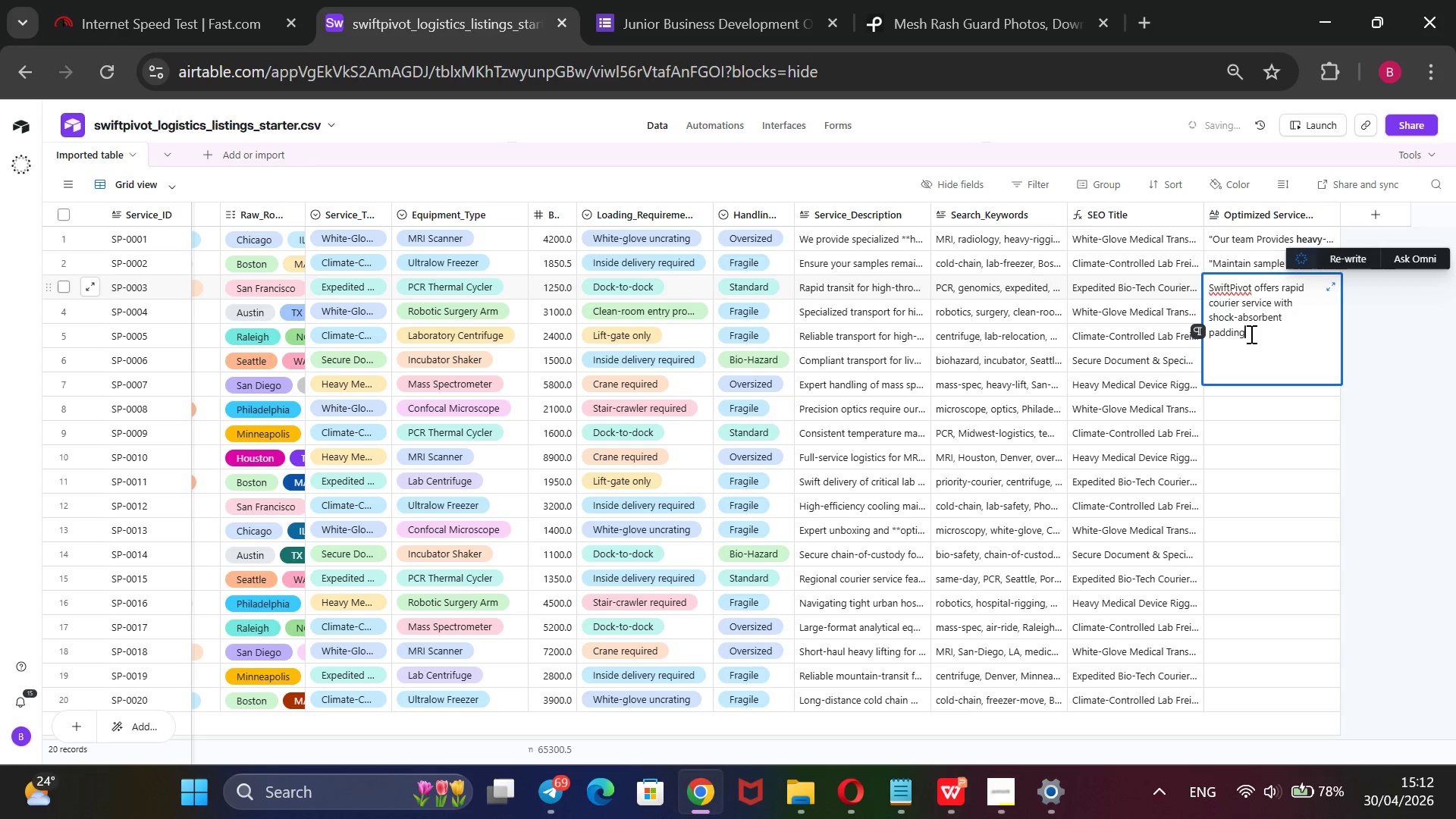 
left_click_drag(start_coordinate=[1249, 338], to_coordinate=[1209, 322])
 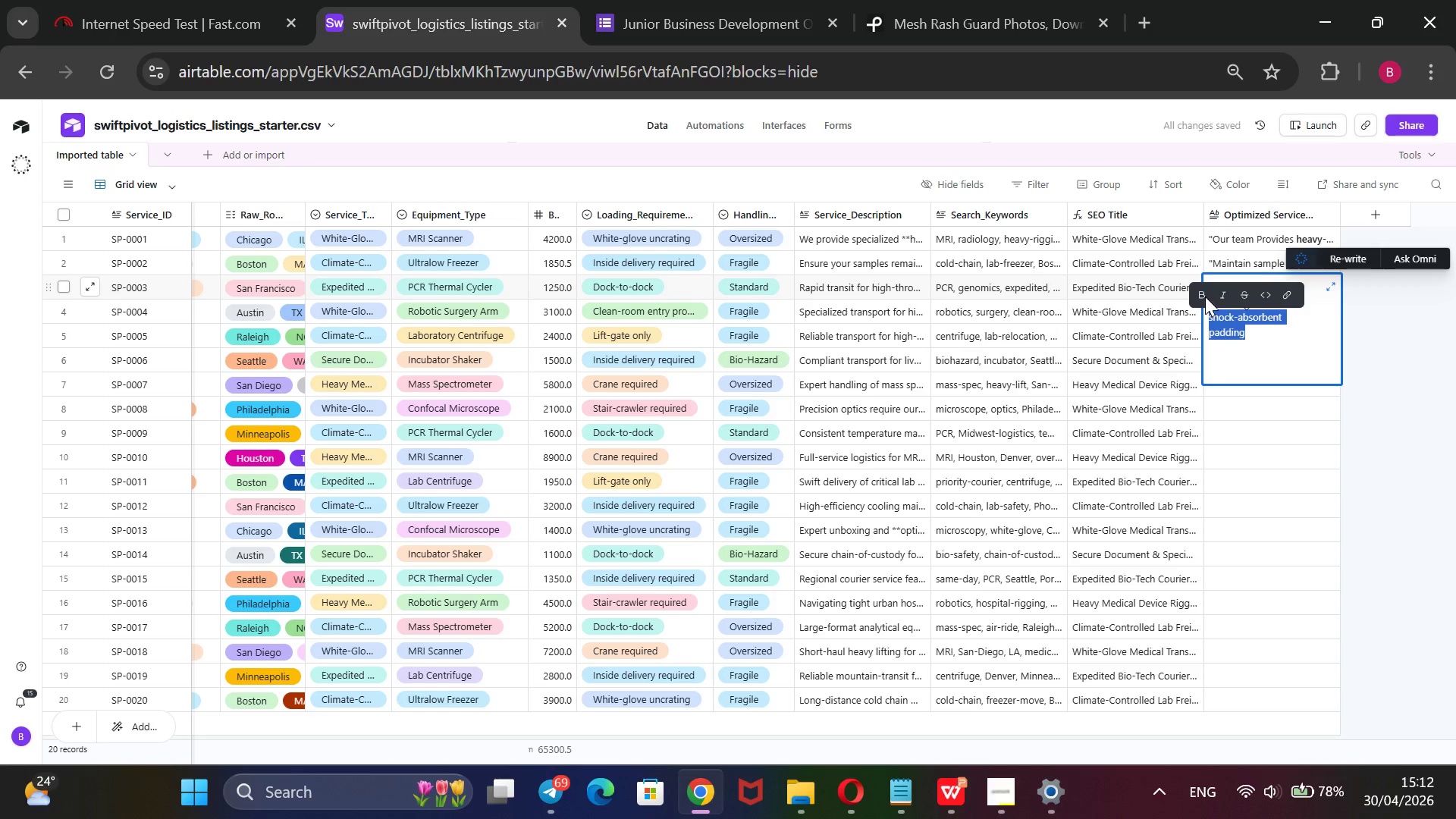 
left_click([1205, 297])
 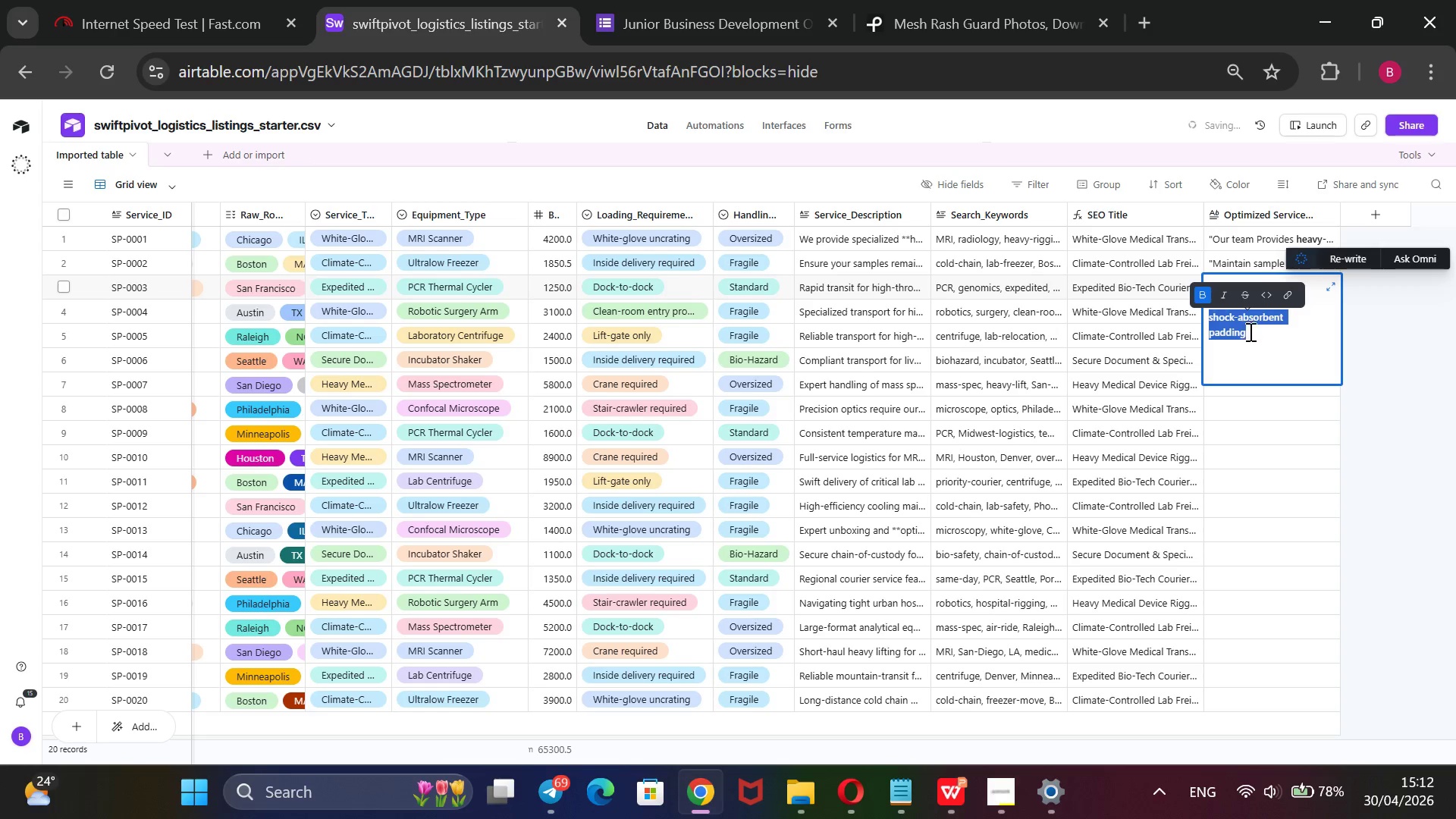 
left_click([1254, 334])
 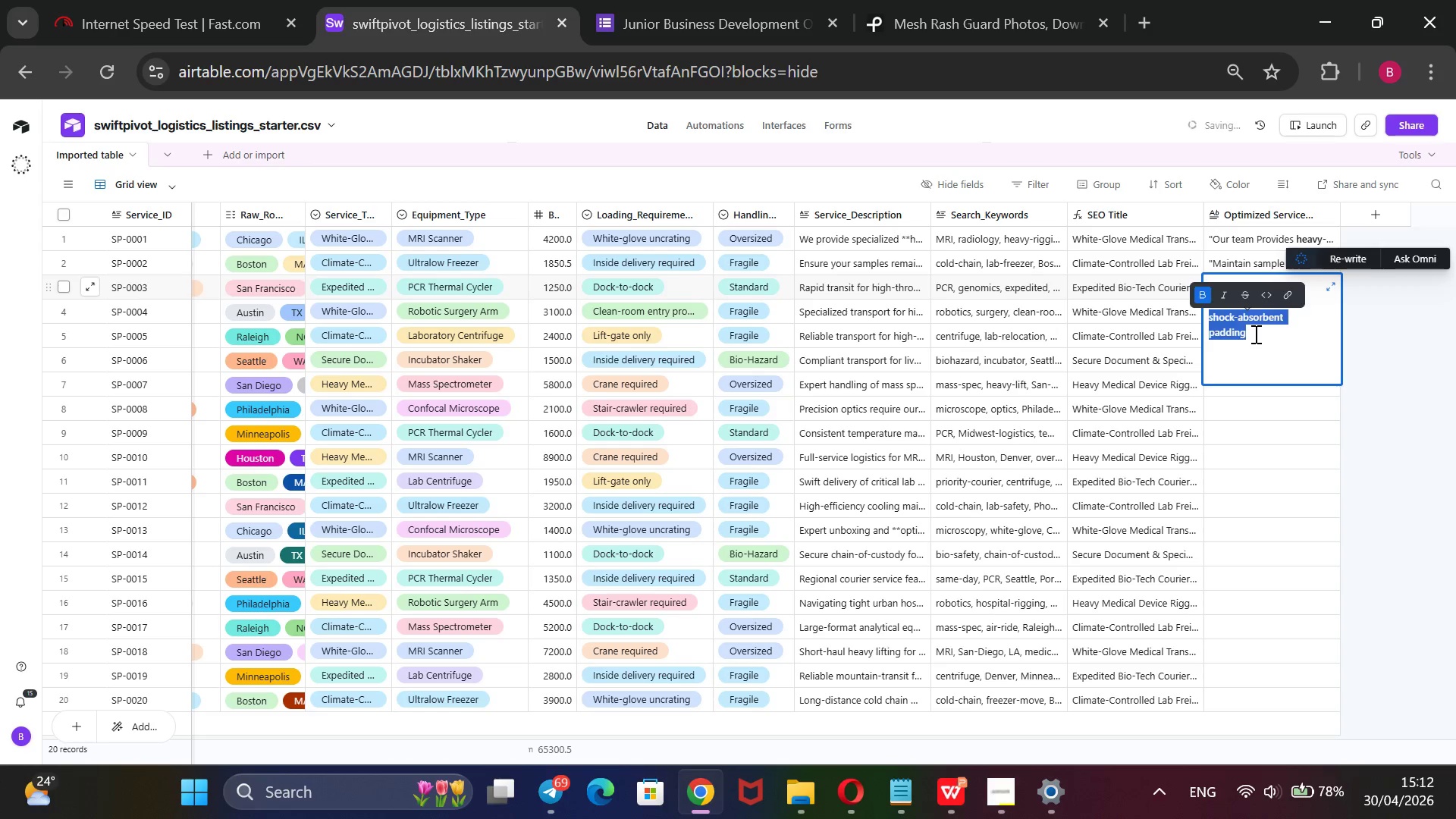 
left_click([1254, 334])
 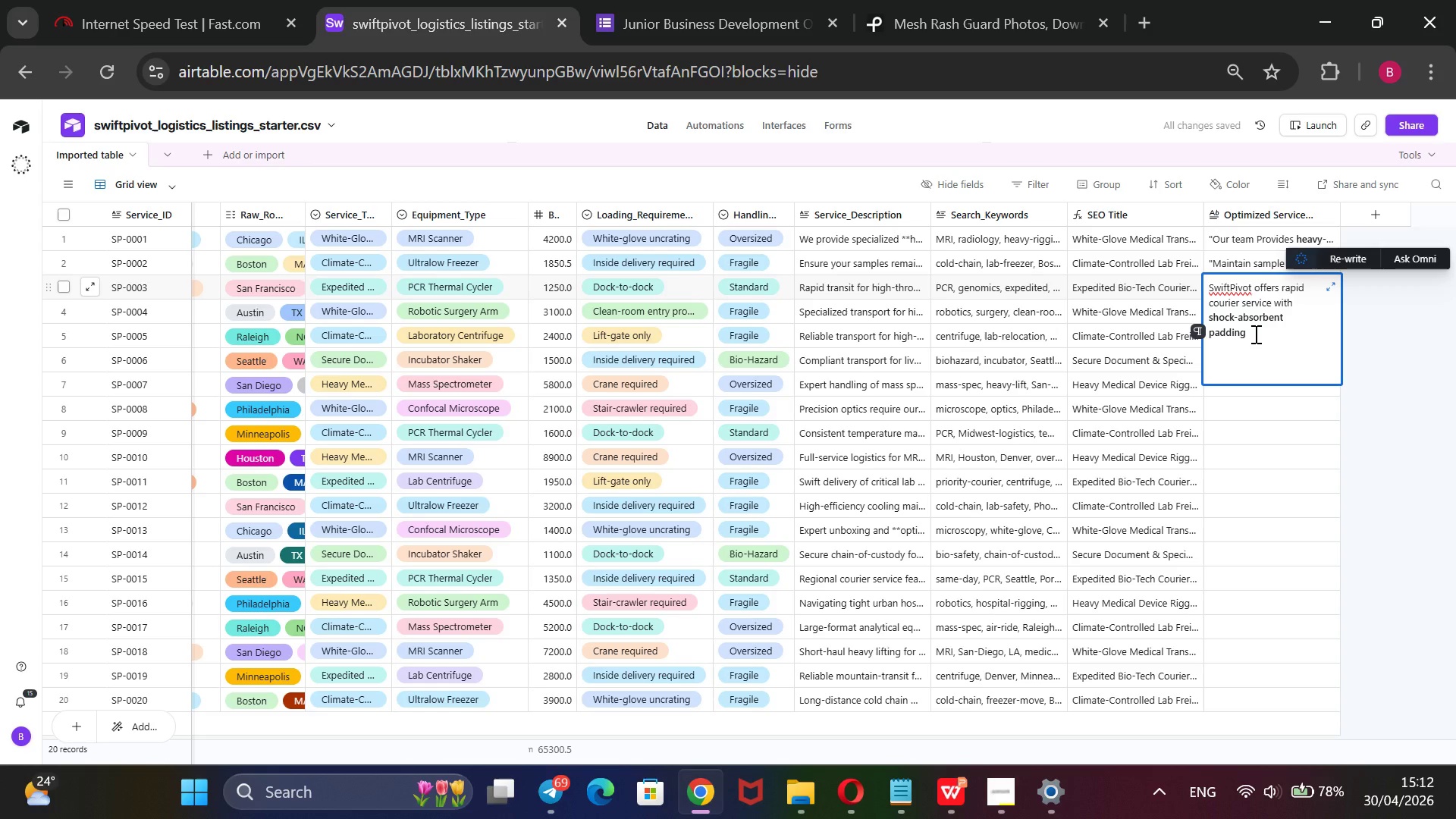 
type( and)
key(Backspace)
key(Backspace)
key(Backspace)
 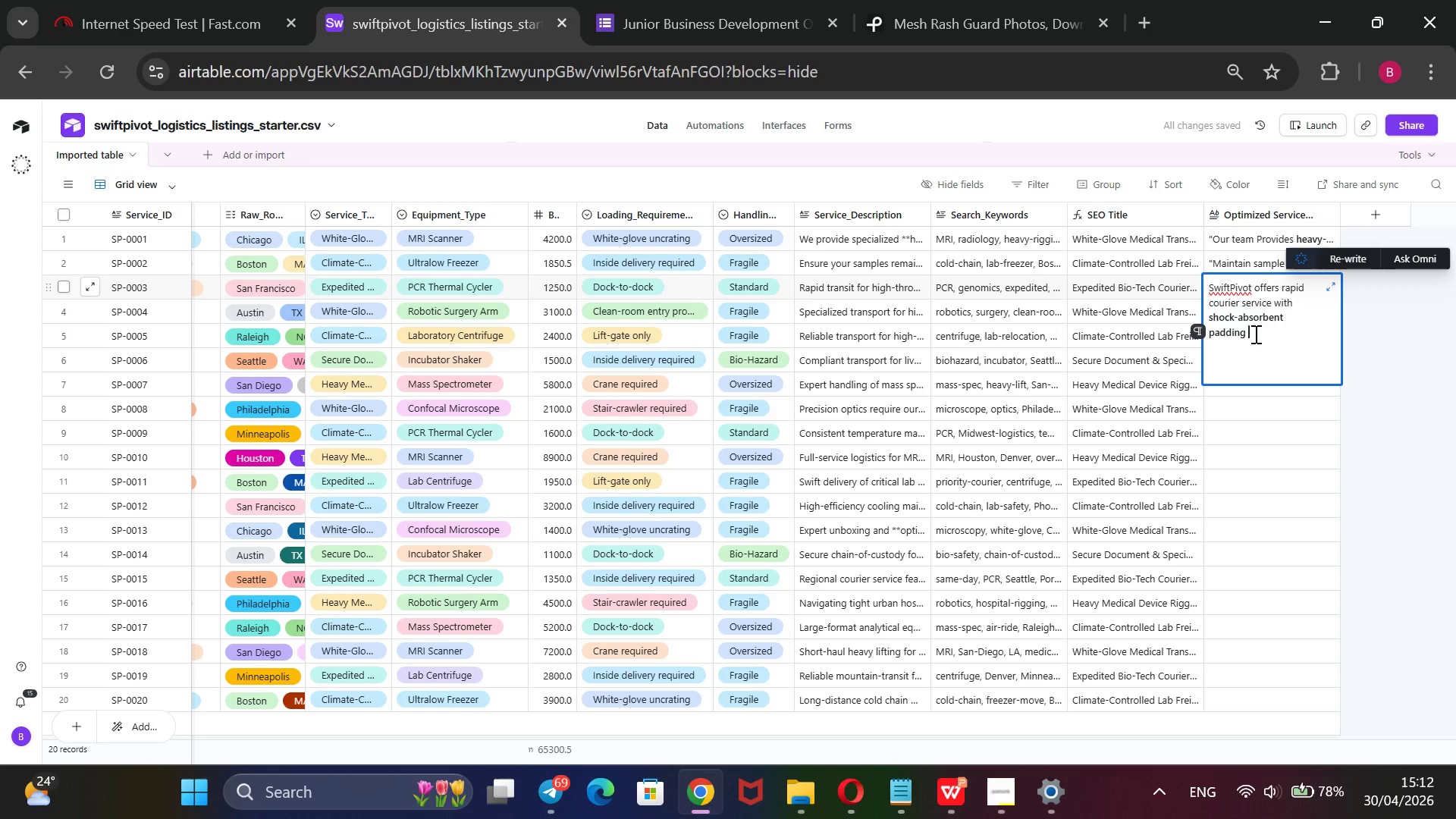 
left_click([1254, 334])
 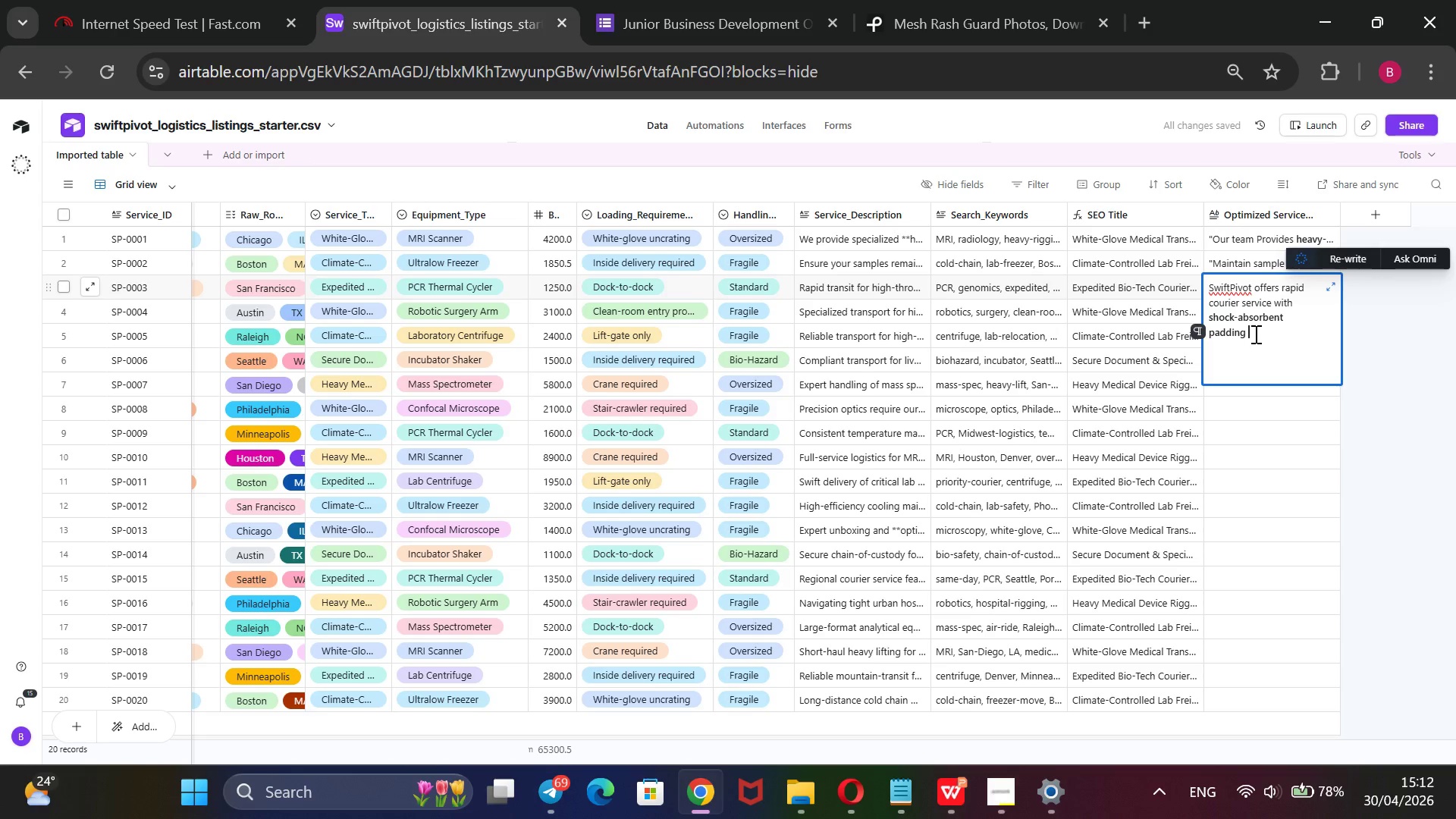 
double_click([1254, 334])
 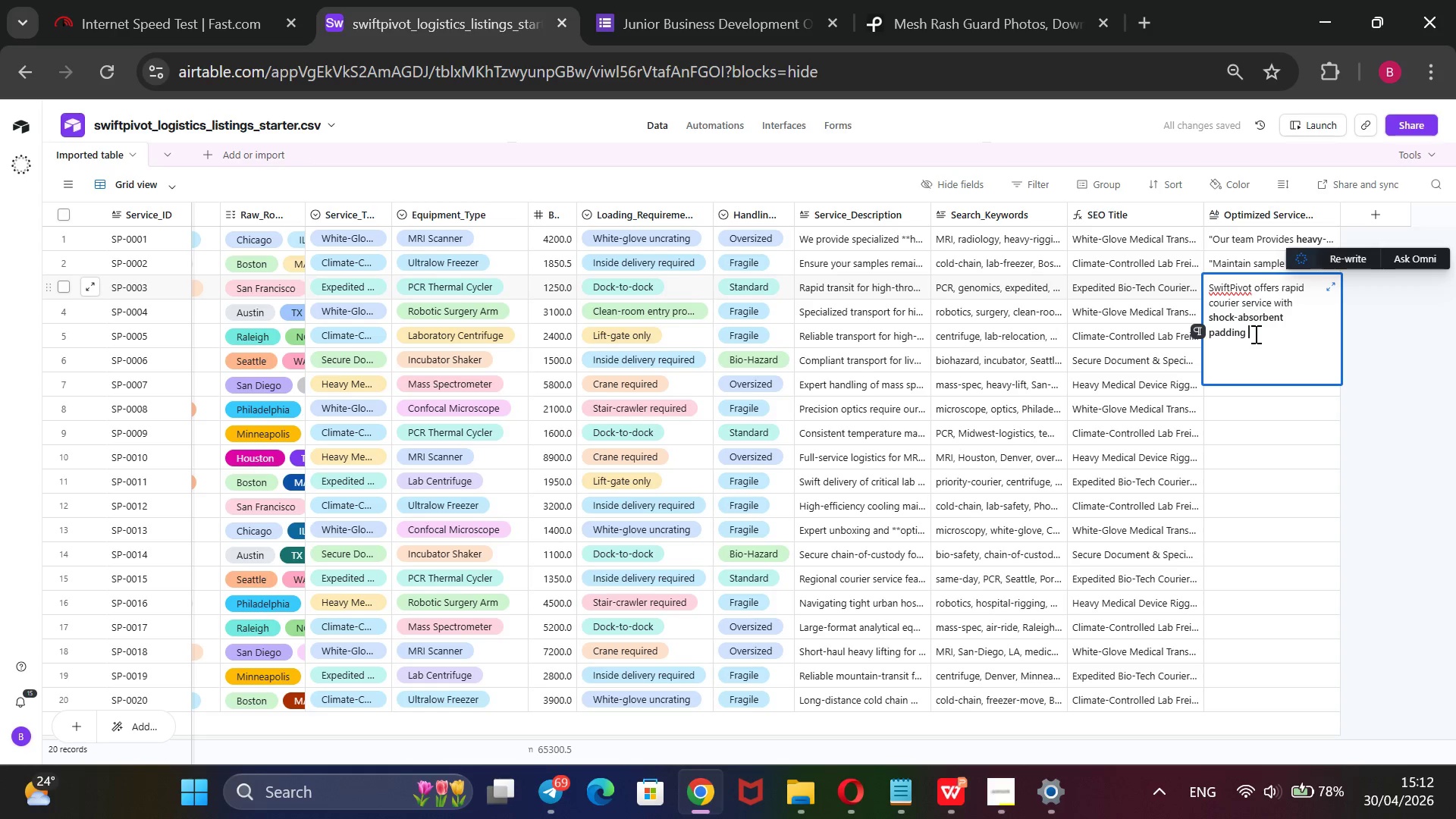 
type(and dual-compressor backup systems. This toute)
key(Backspace)
key(Backspace)
key(Backspace)
key(Backspace)
key(Backspace)
type(route guarantees stability for ultra-low freezers during transit. Secure your cold-chain delivery window now)
 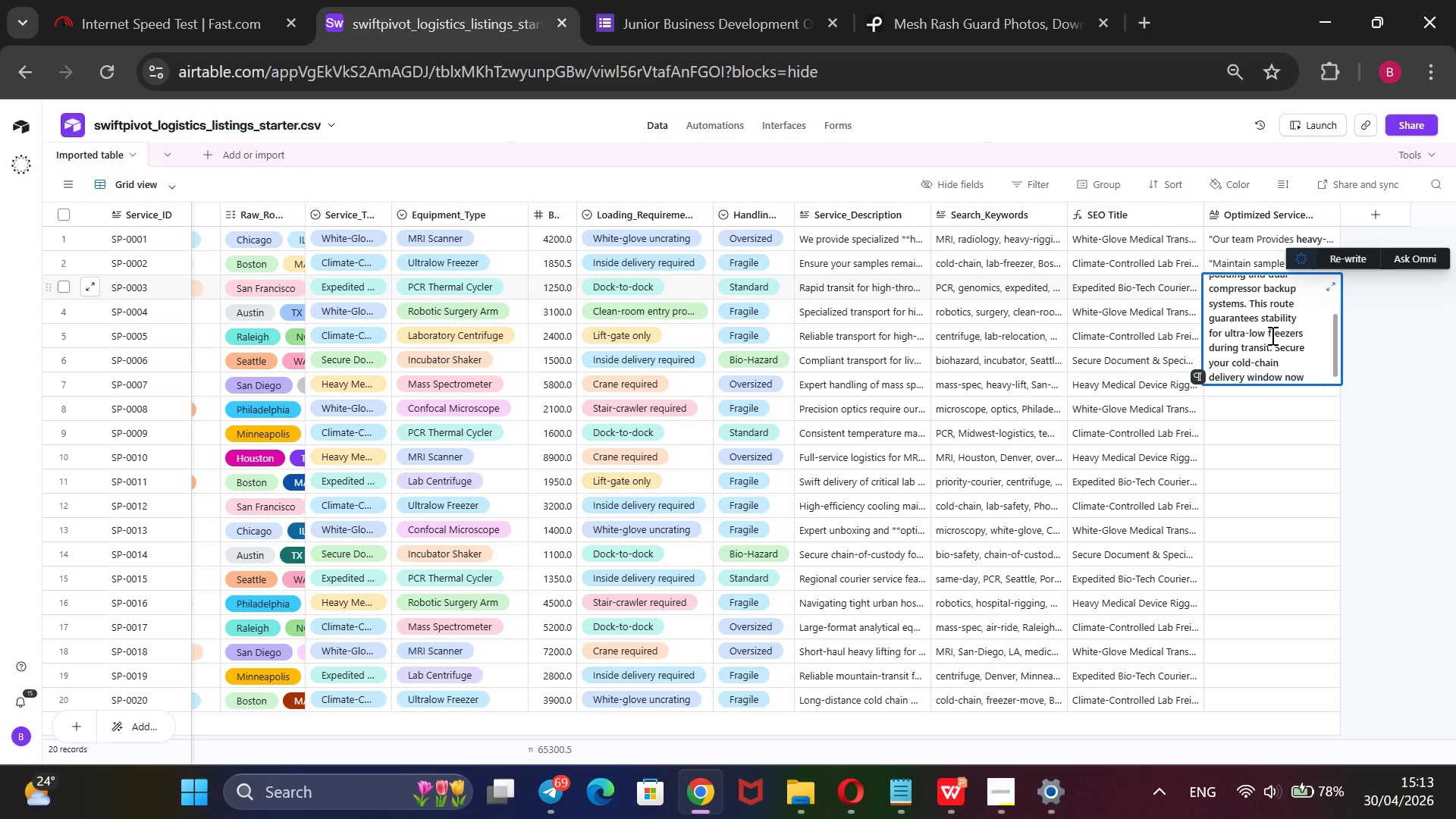 
key(Period)
 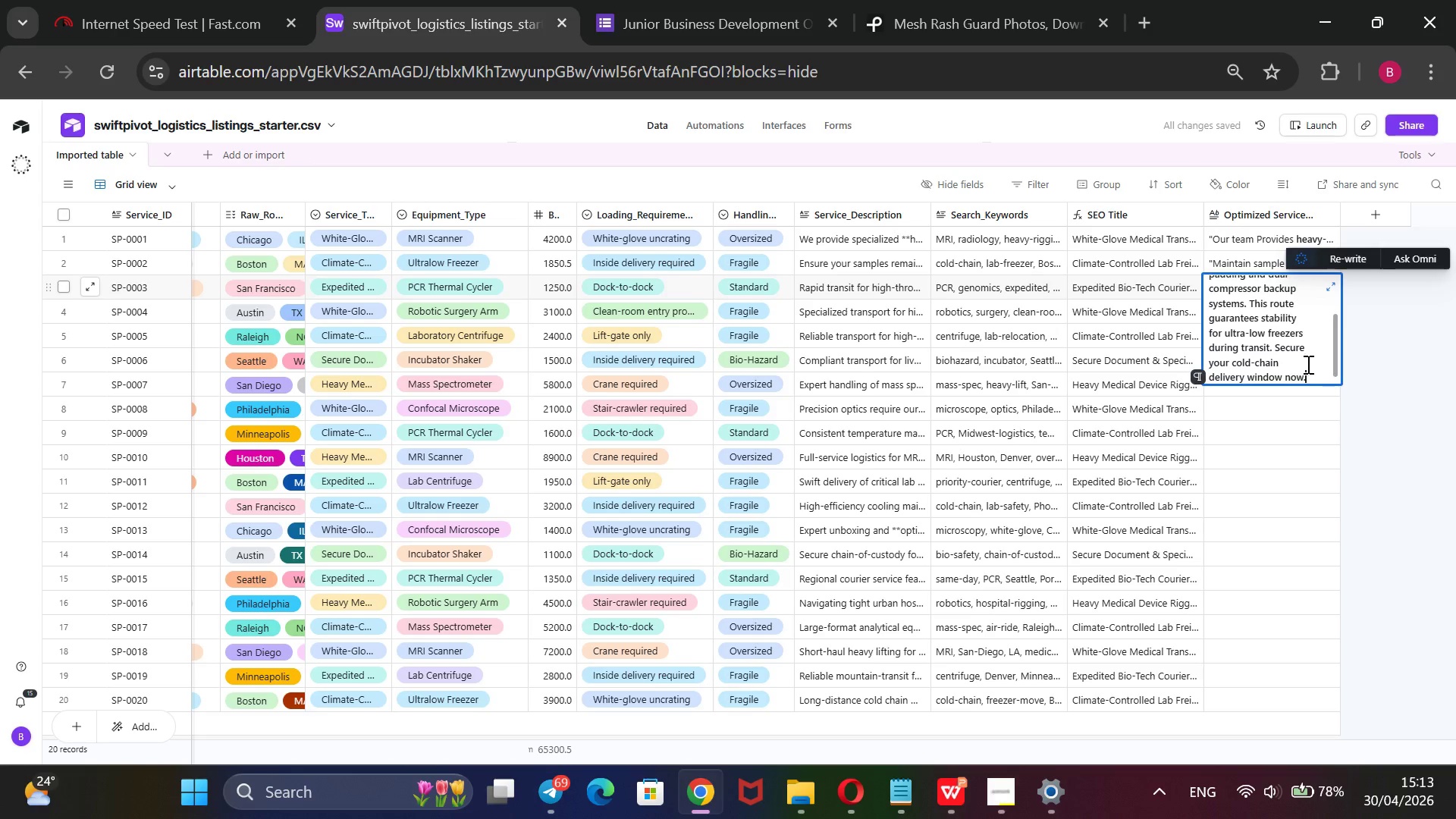 
left_click_drag(start_coordinate=[1307, 371], to_coordinate=[1269, 312])
 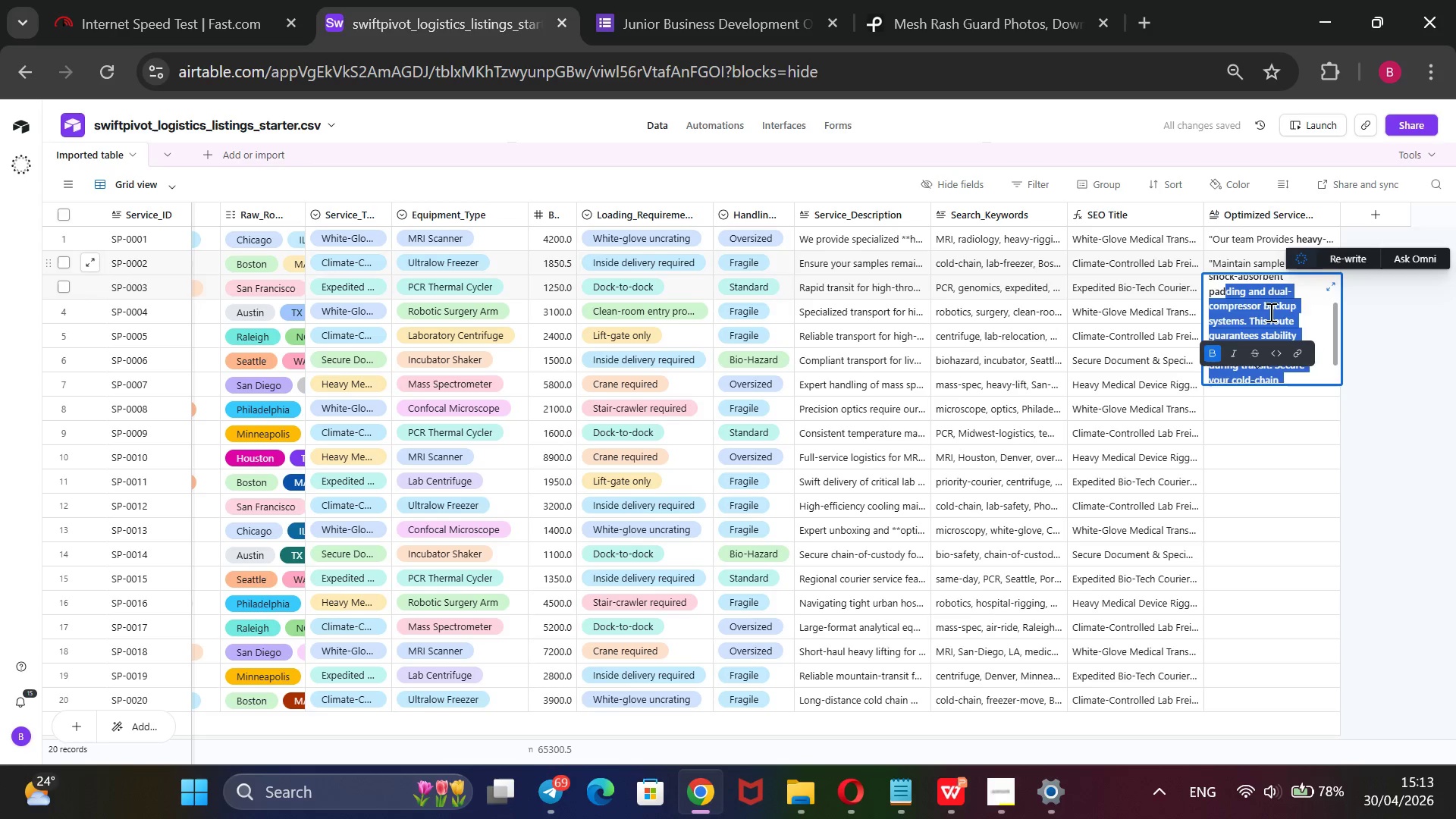 
left_click([1269, 312])
 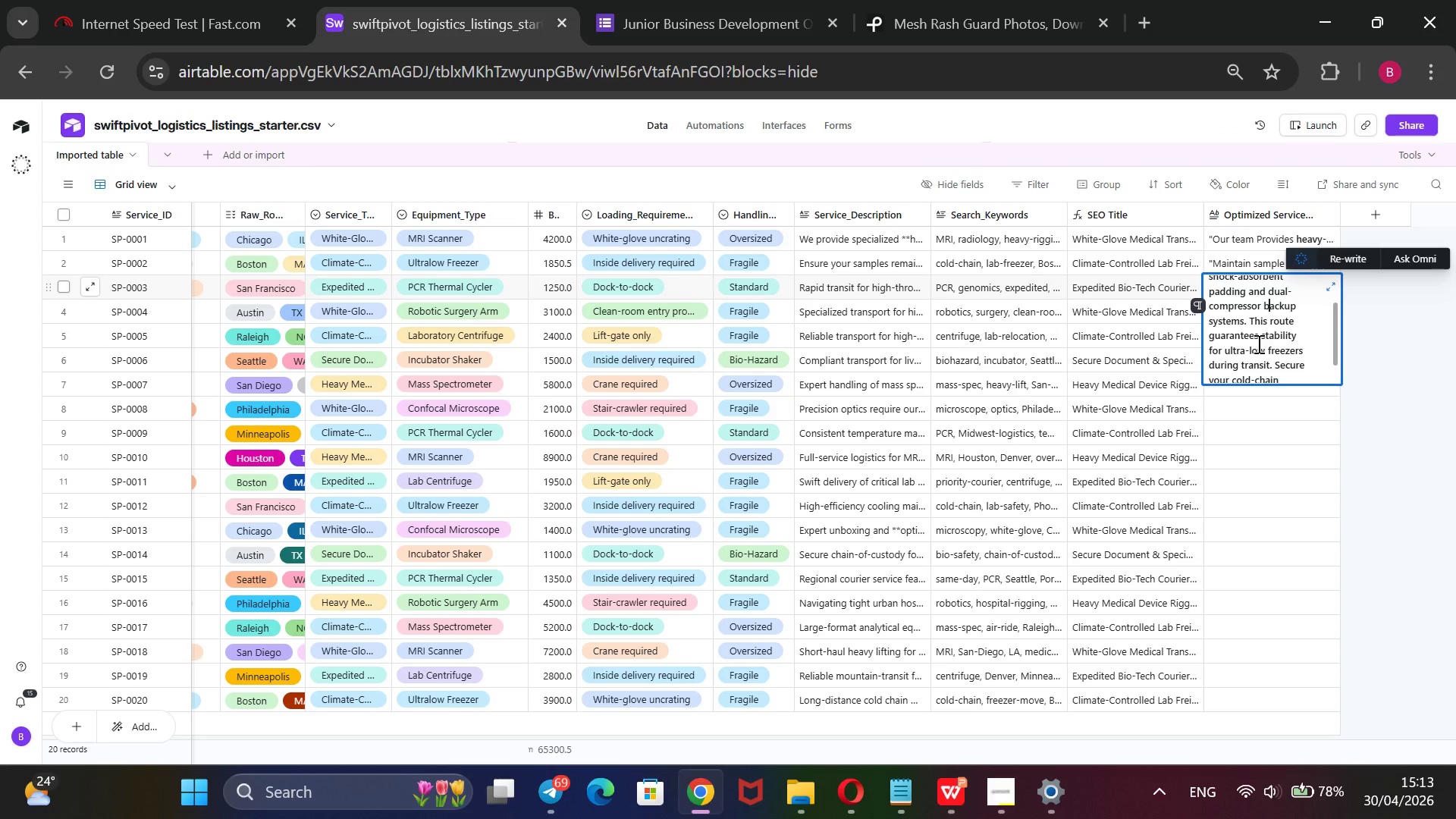 
wait(6.0)
 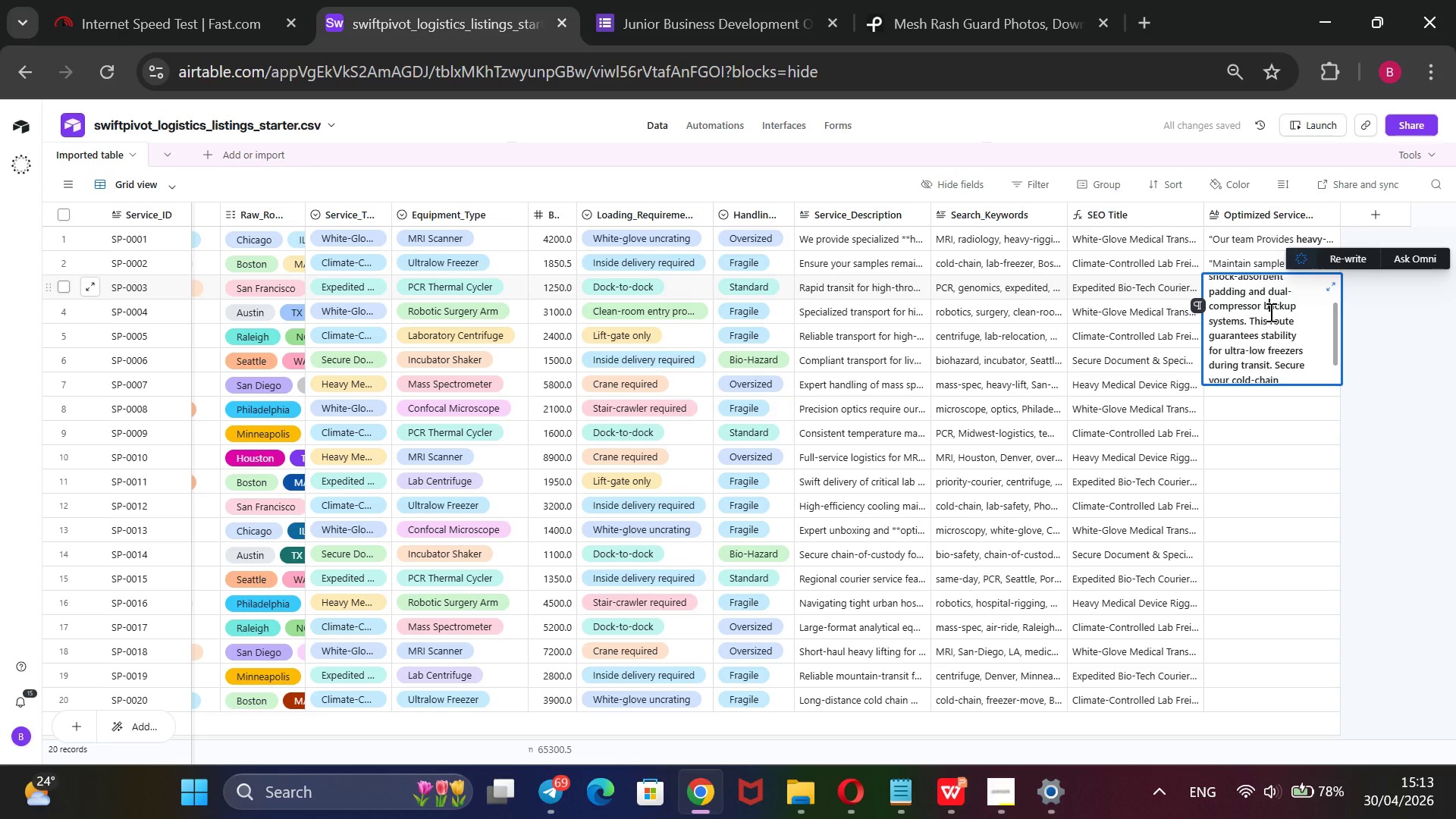 
left_click_drag(start_coordinate=[1293, 375], to_coordinate=[1251, 325])
 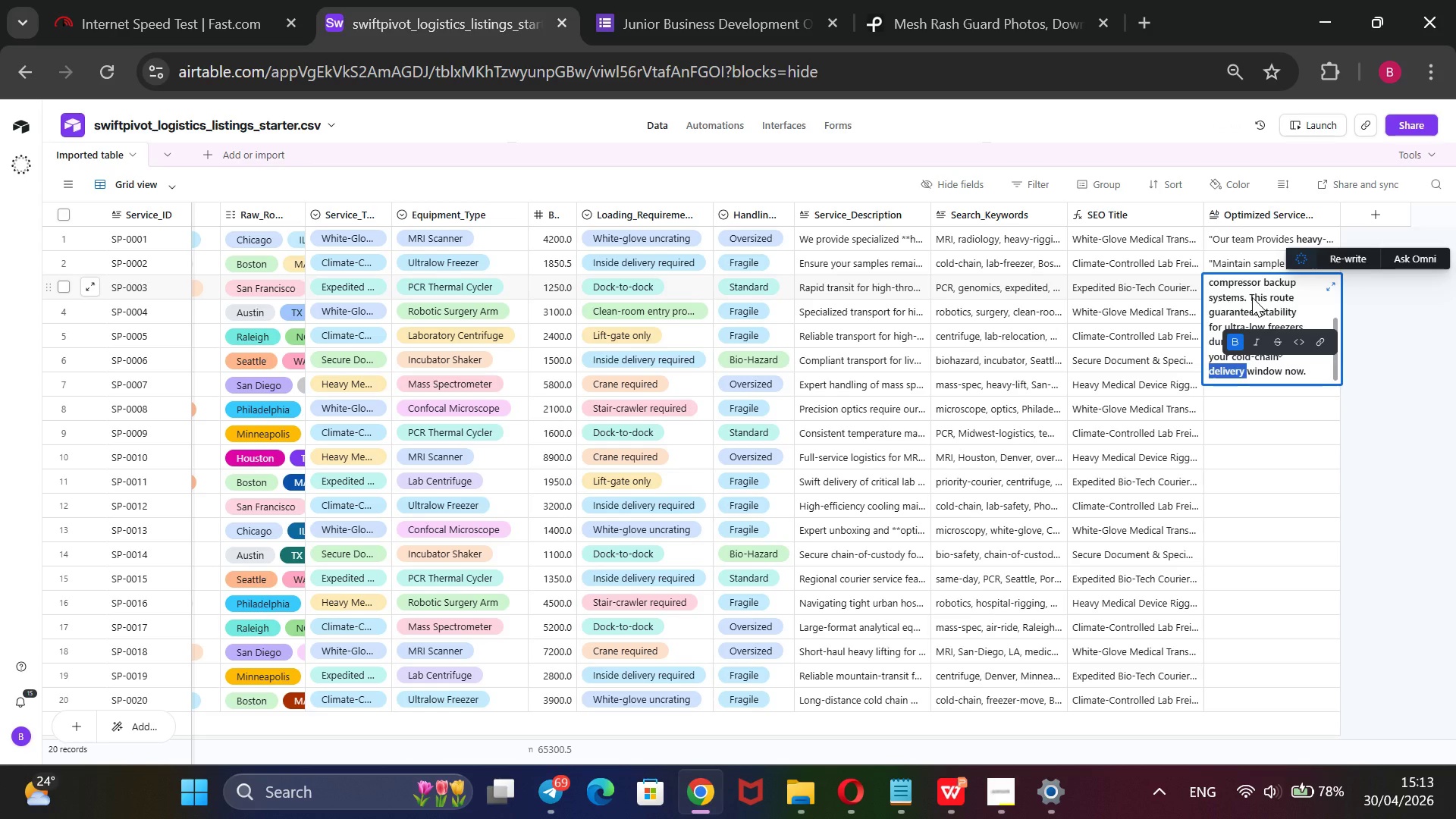 
left_click([1252, 297])
 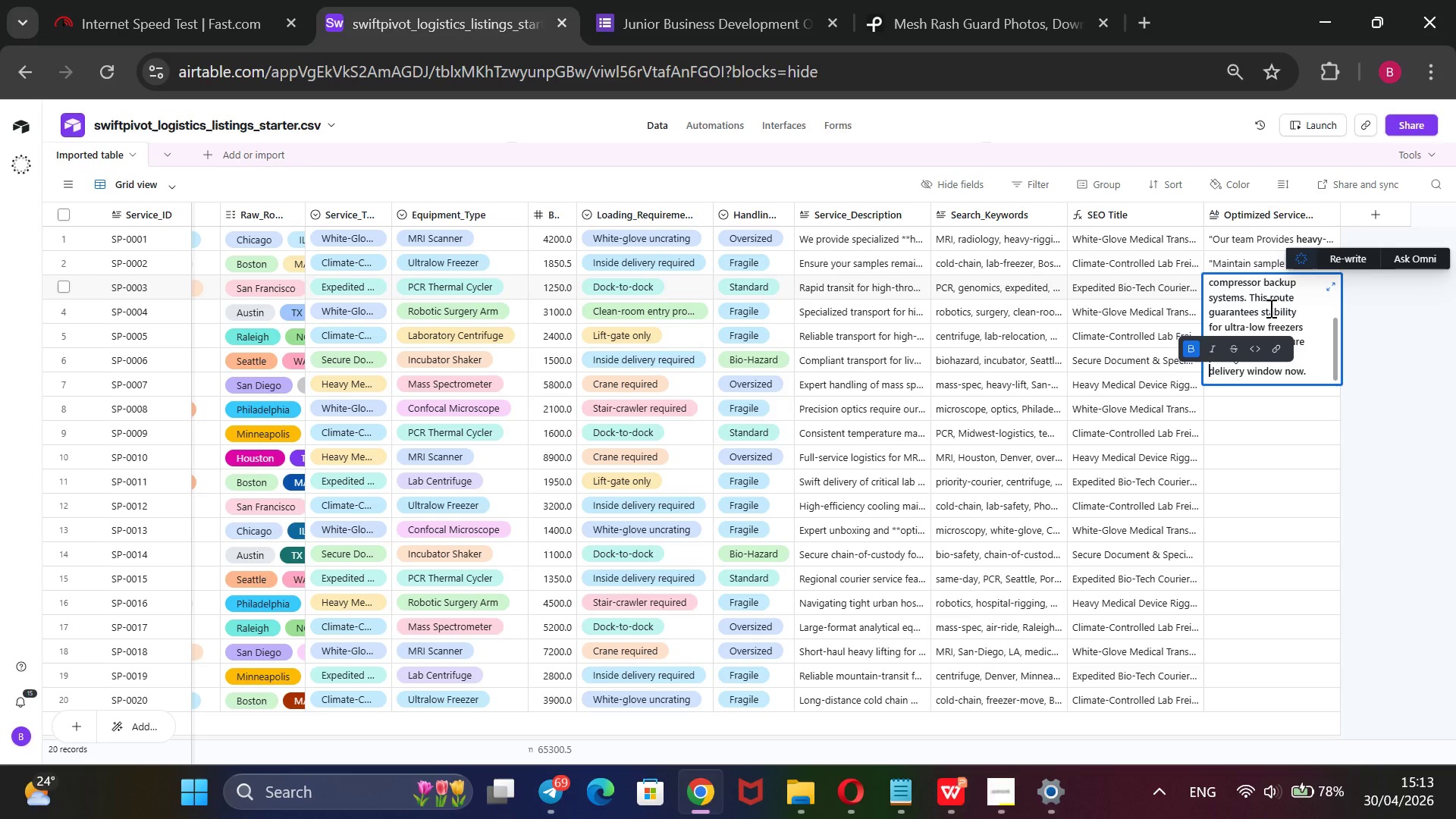 
left_click([1270, 308])
 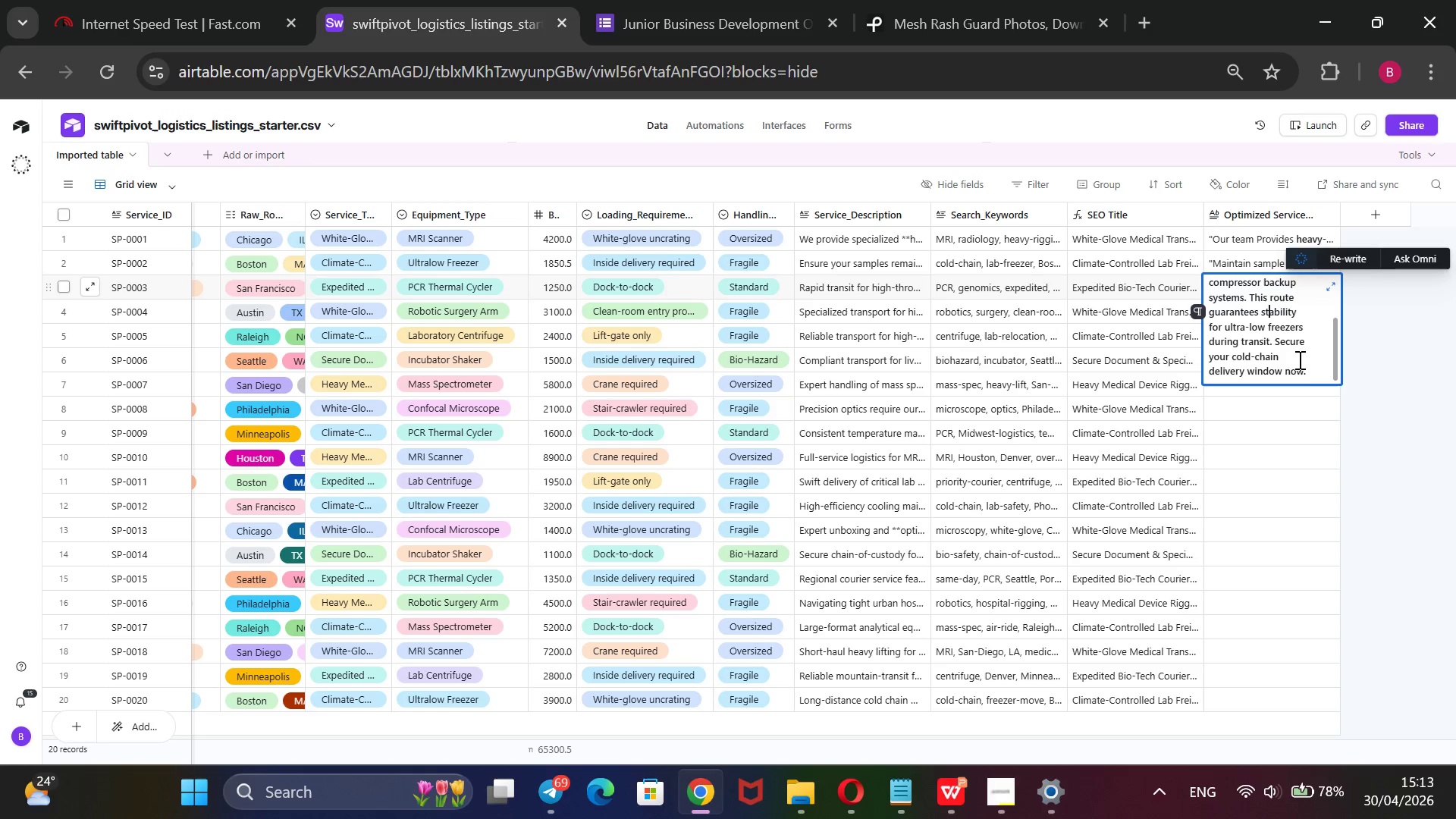 
left_click_drag(start_coordinate=[1306, 367], to_coordinate=[1254, 307])
 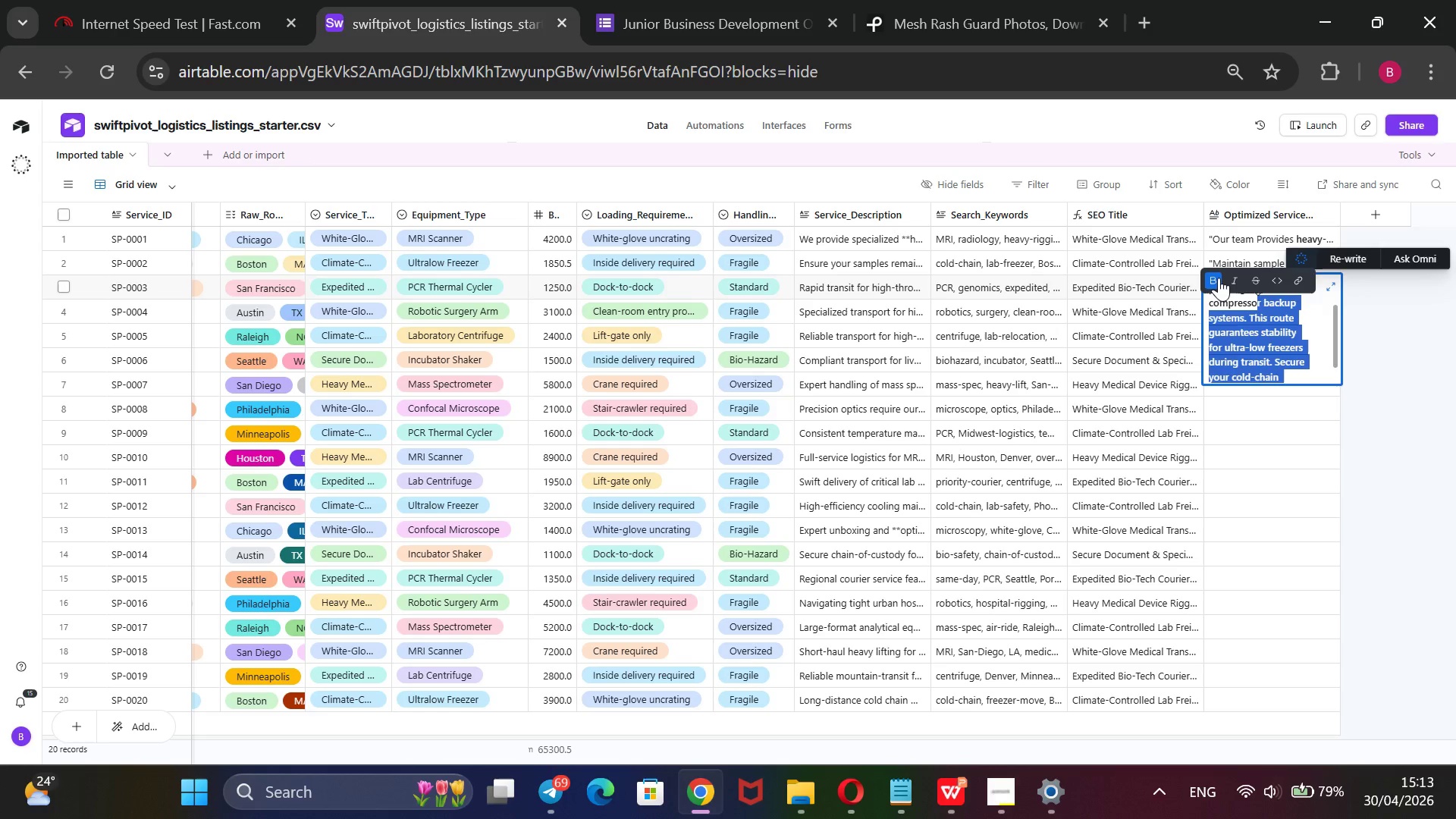 
left_click([1219, 278])
 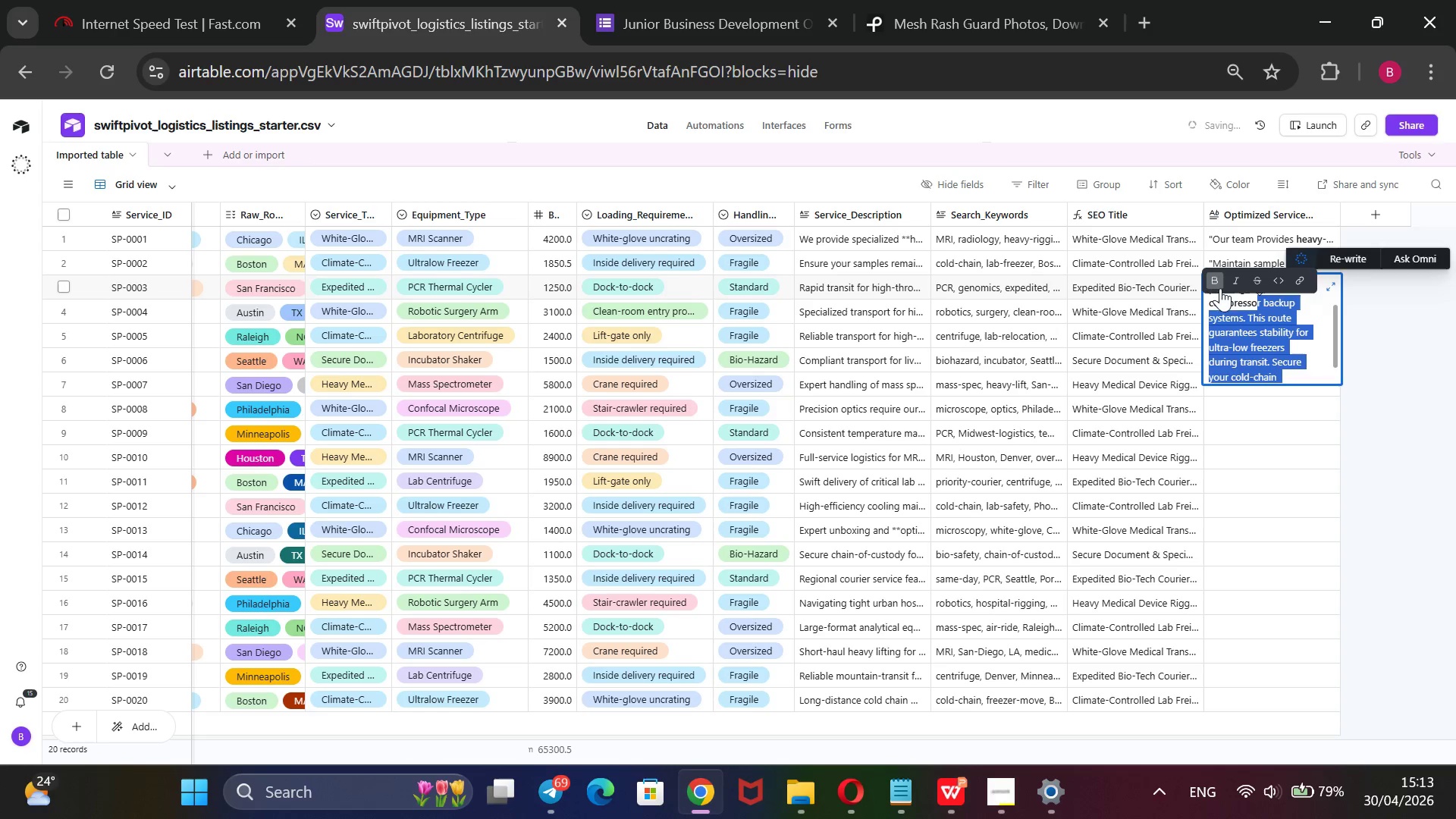 
left_click([1229, 300])
 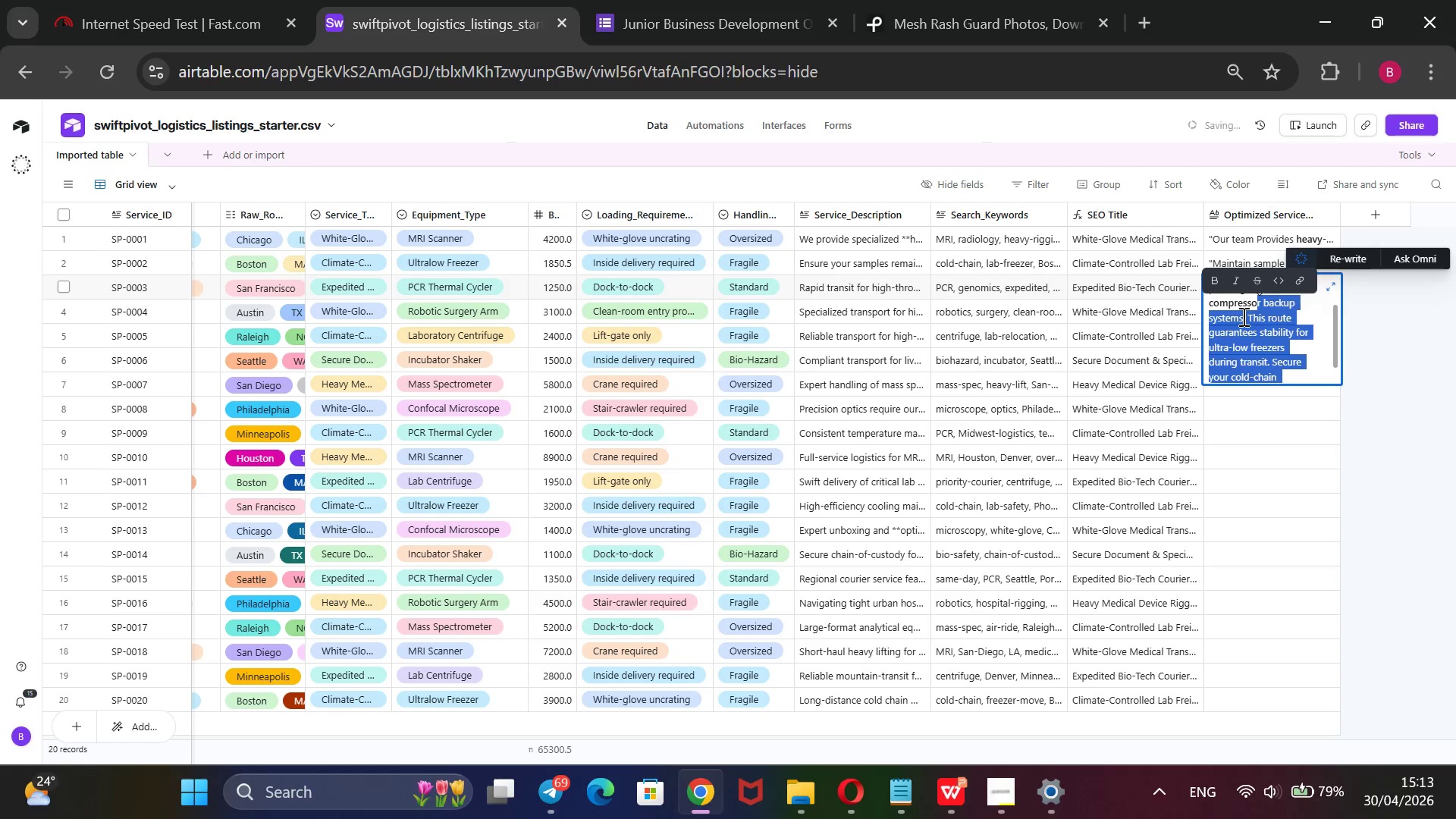 
left_click([1242, 316])
 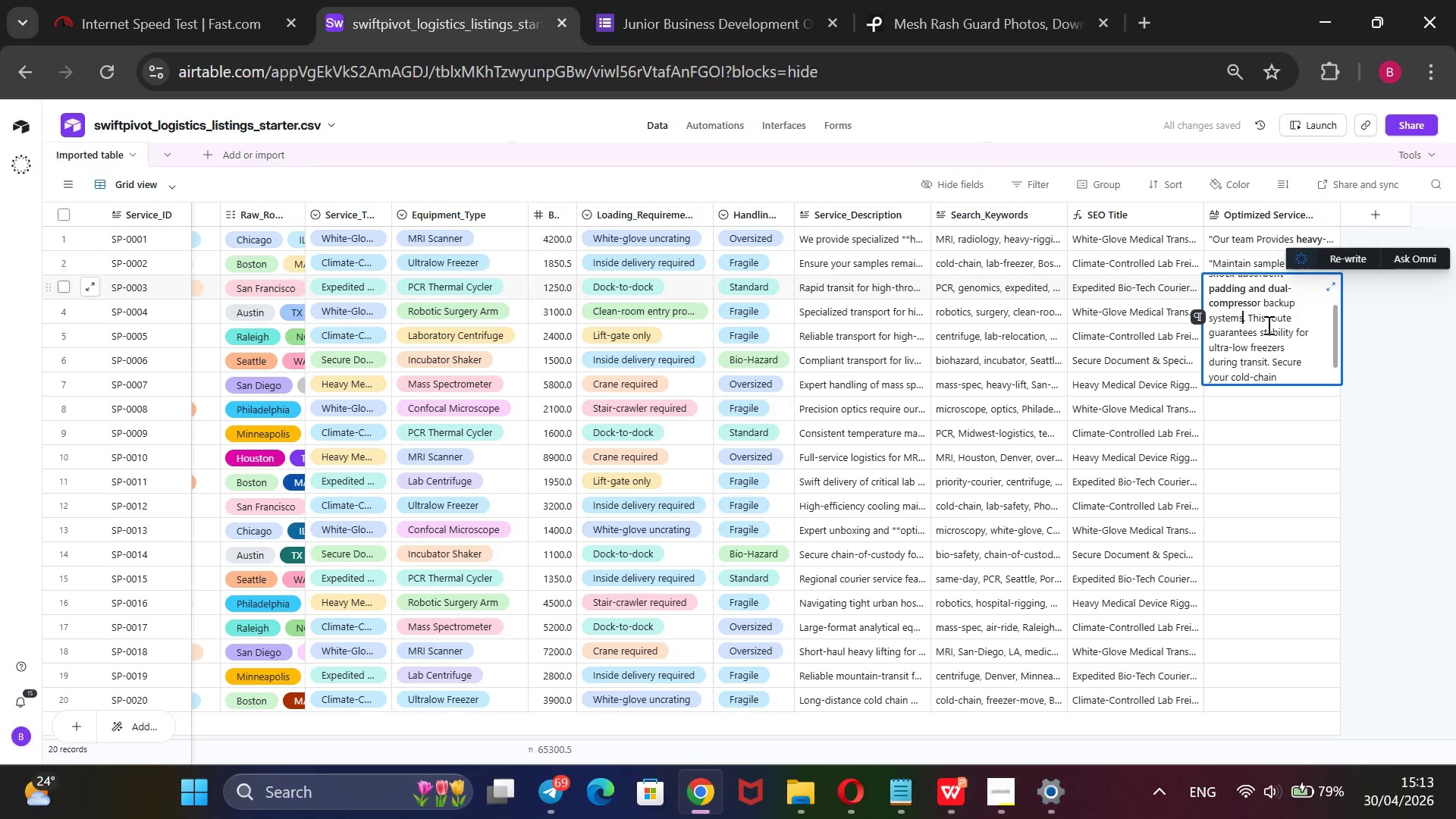 
left_click_drag(start_coordinate=[1263, 306], to_coordinate=[1264, 291])
 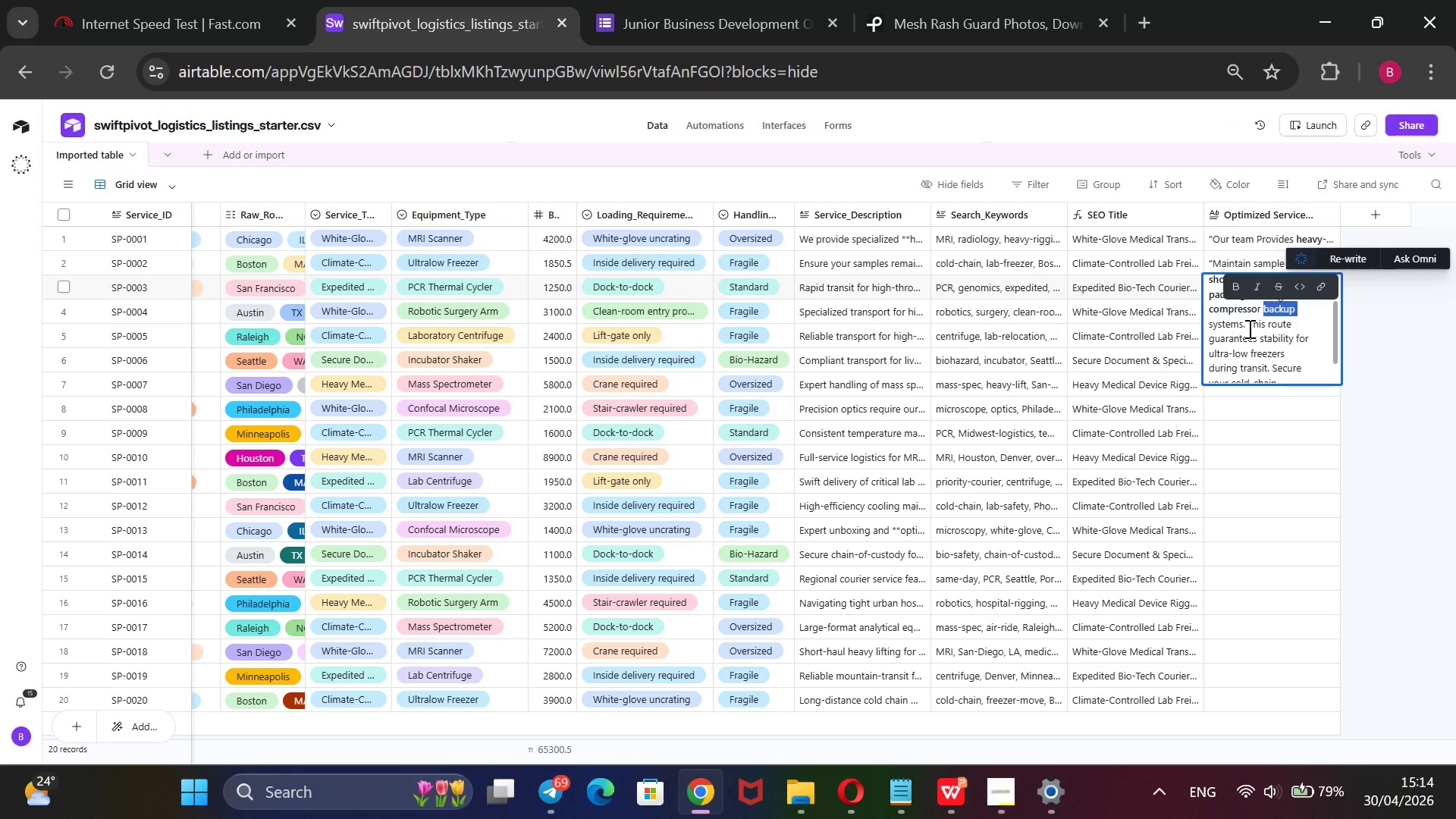 
left_click([1248, 328])
 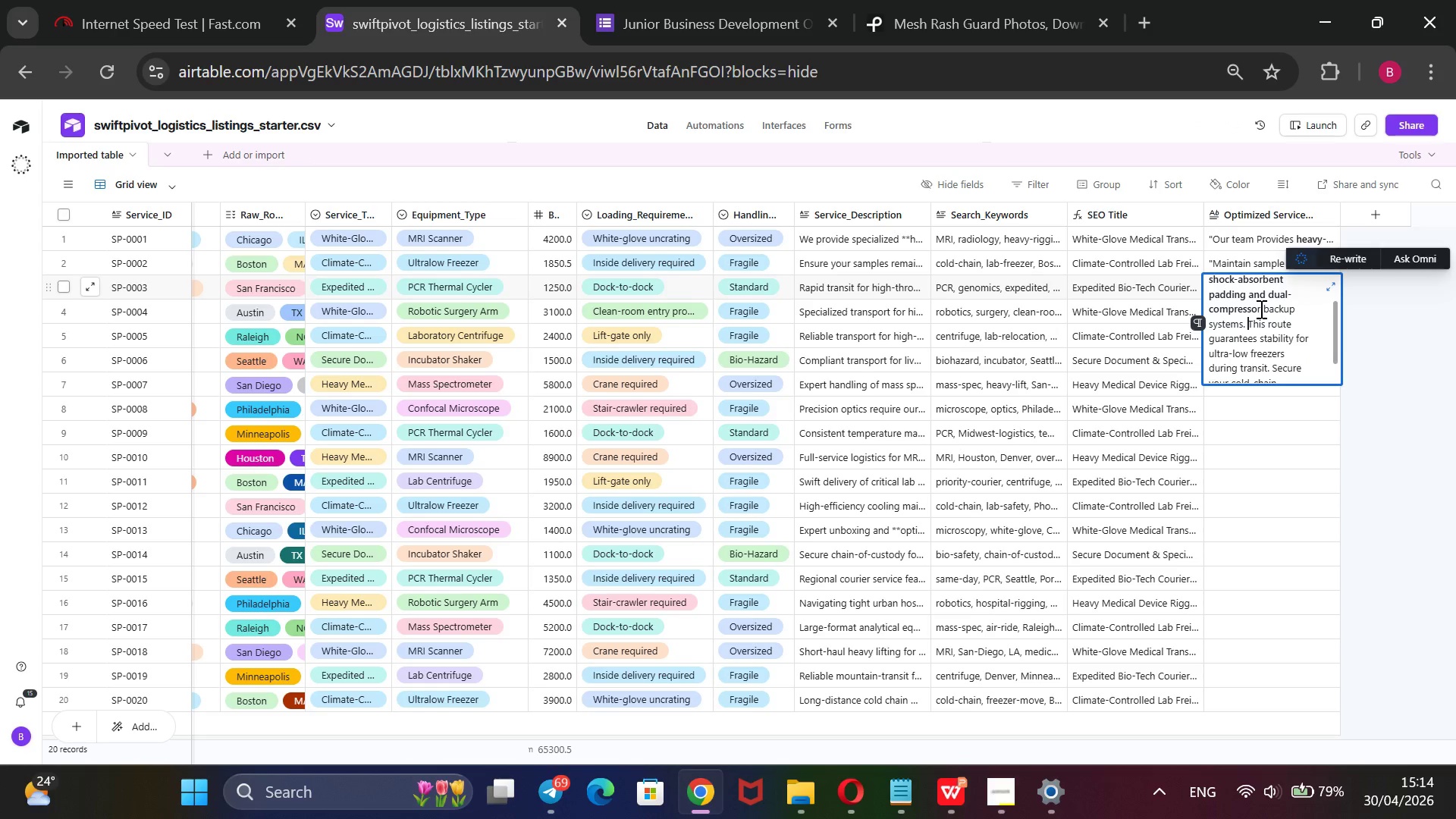 
left_click_drag(start_coordinate=[1259, 309], to_coordinate=[1245, 296])
 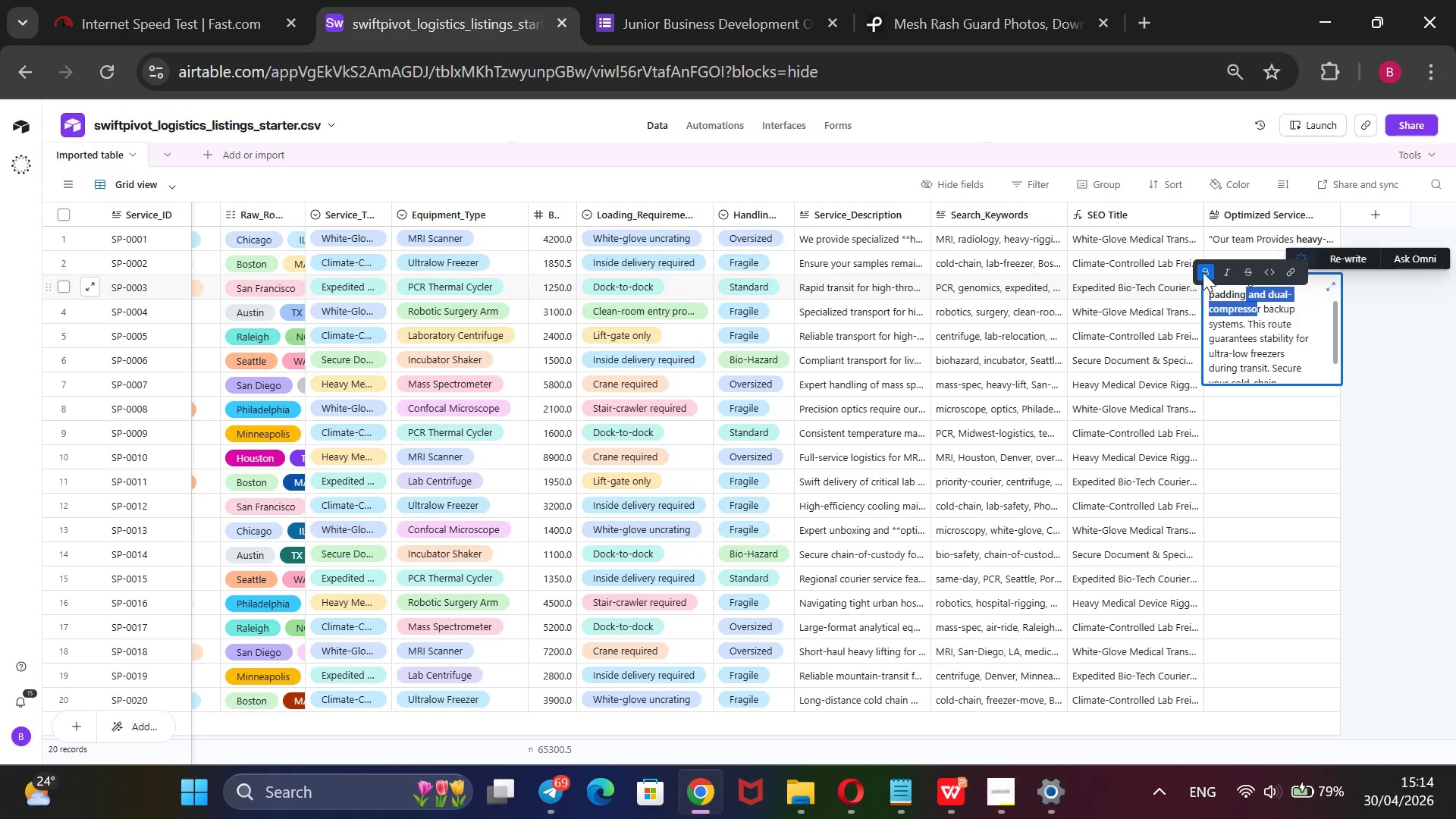 
left_click([1203, 272])
 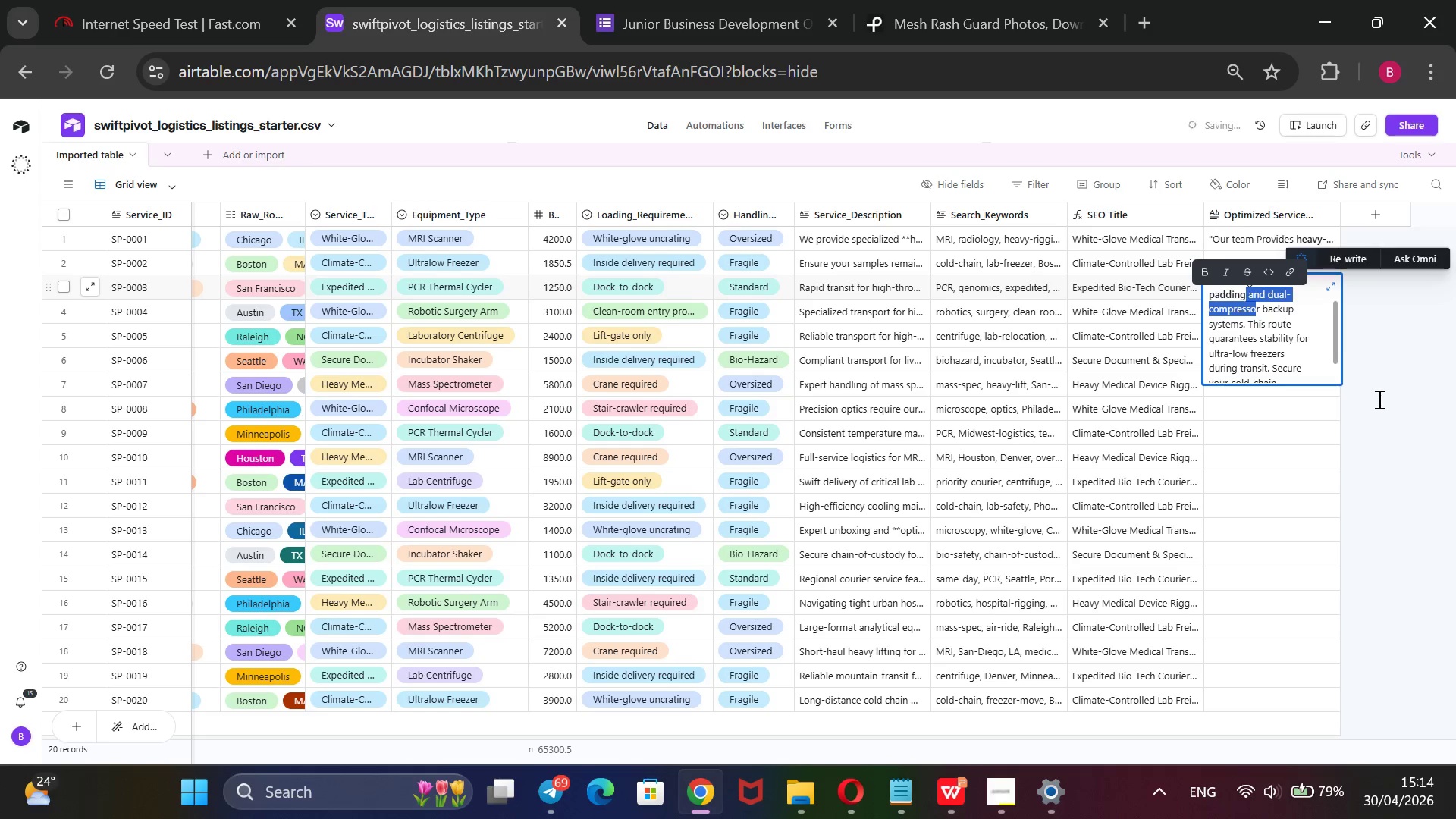 
left_click([1378, 399])
 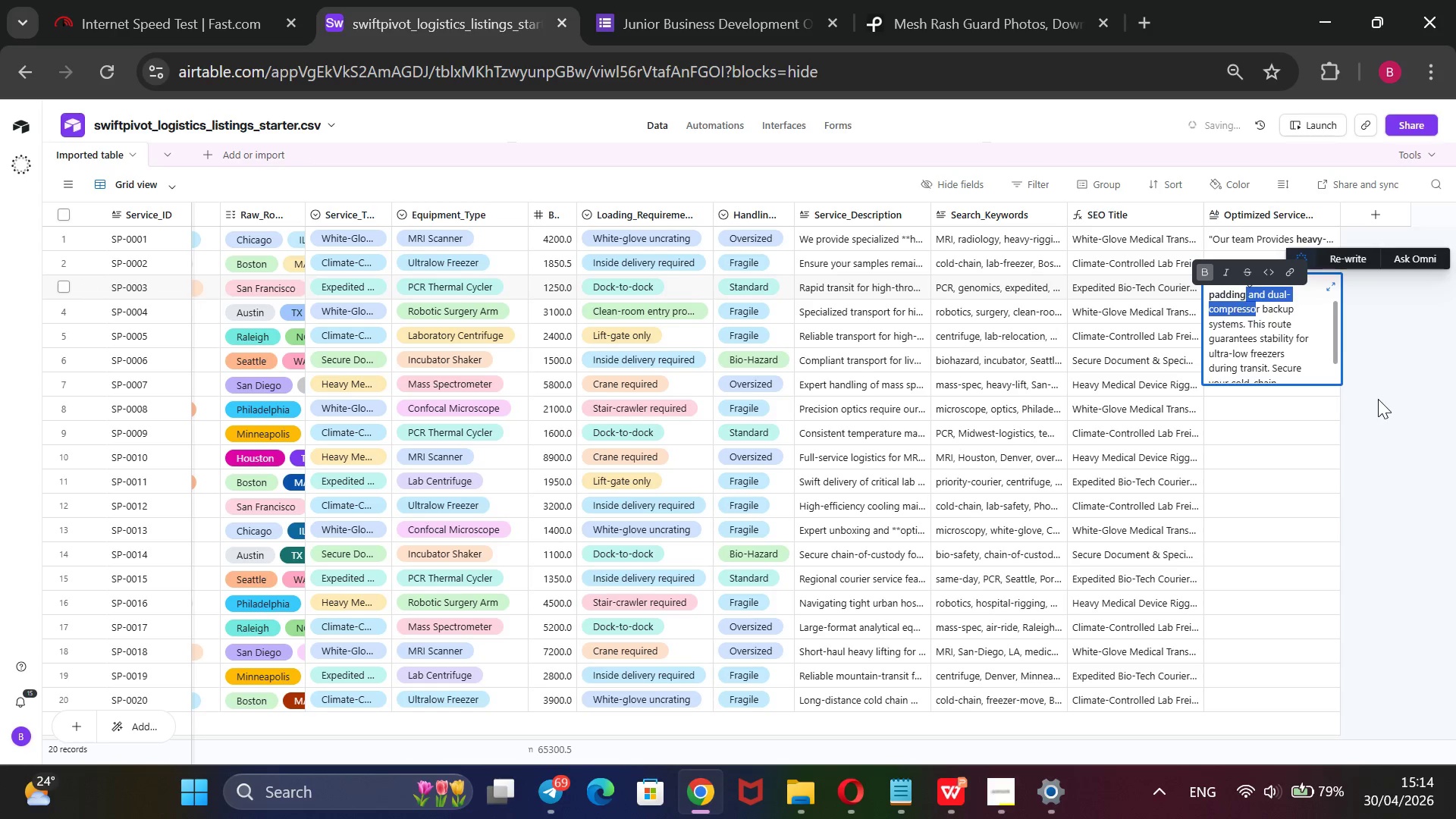 
double_click([1378, 399])
 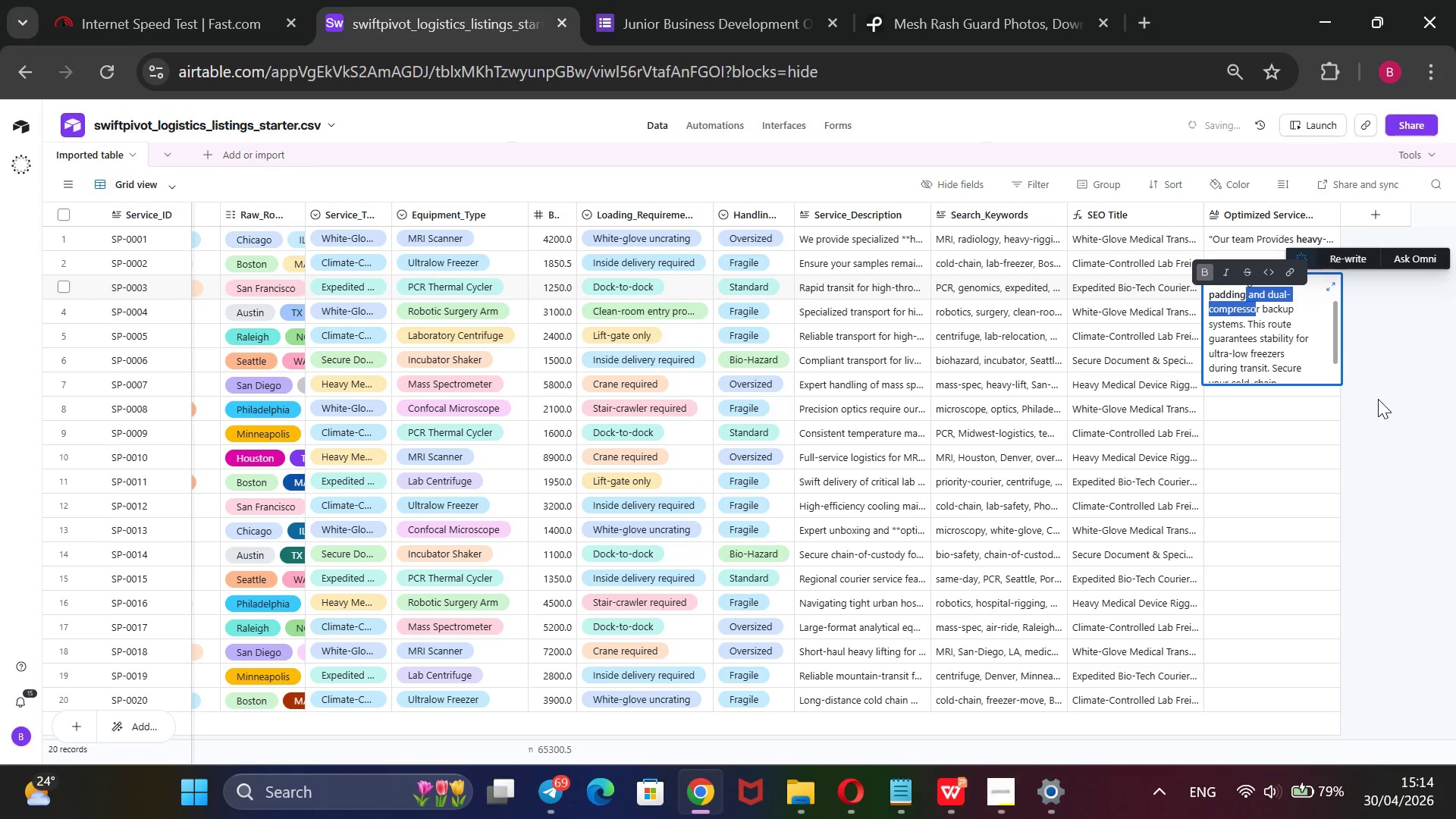 
triple_click([1378, 399])
 